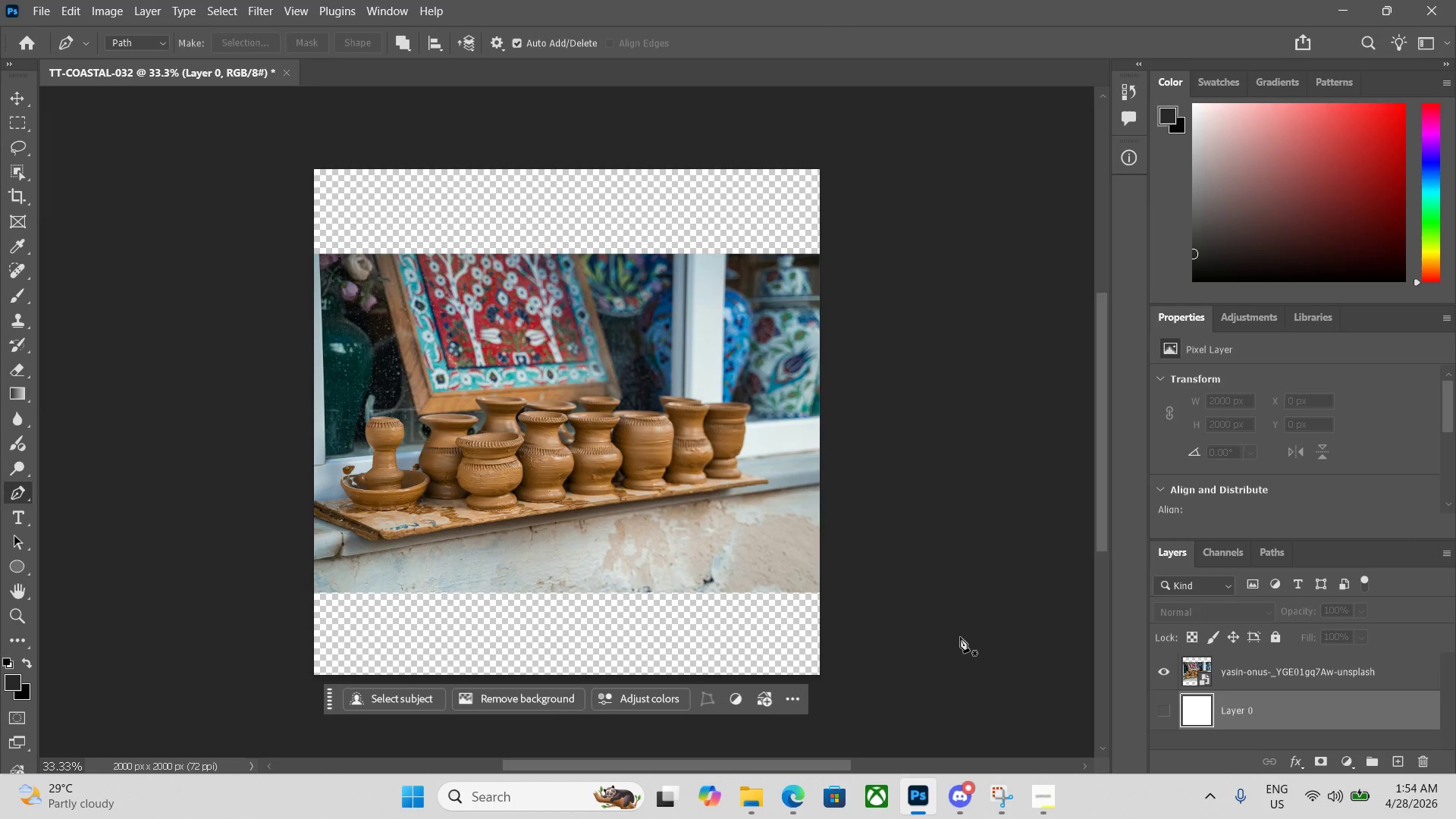 
scroll: coordinate [959, 637], scroll_direction: down, amount: 2.0
 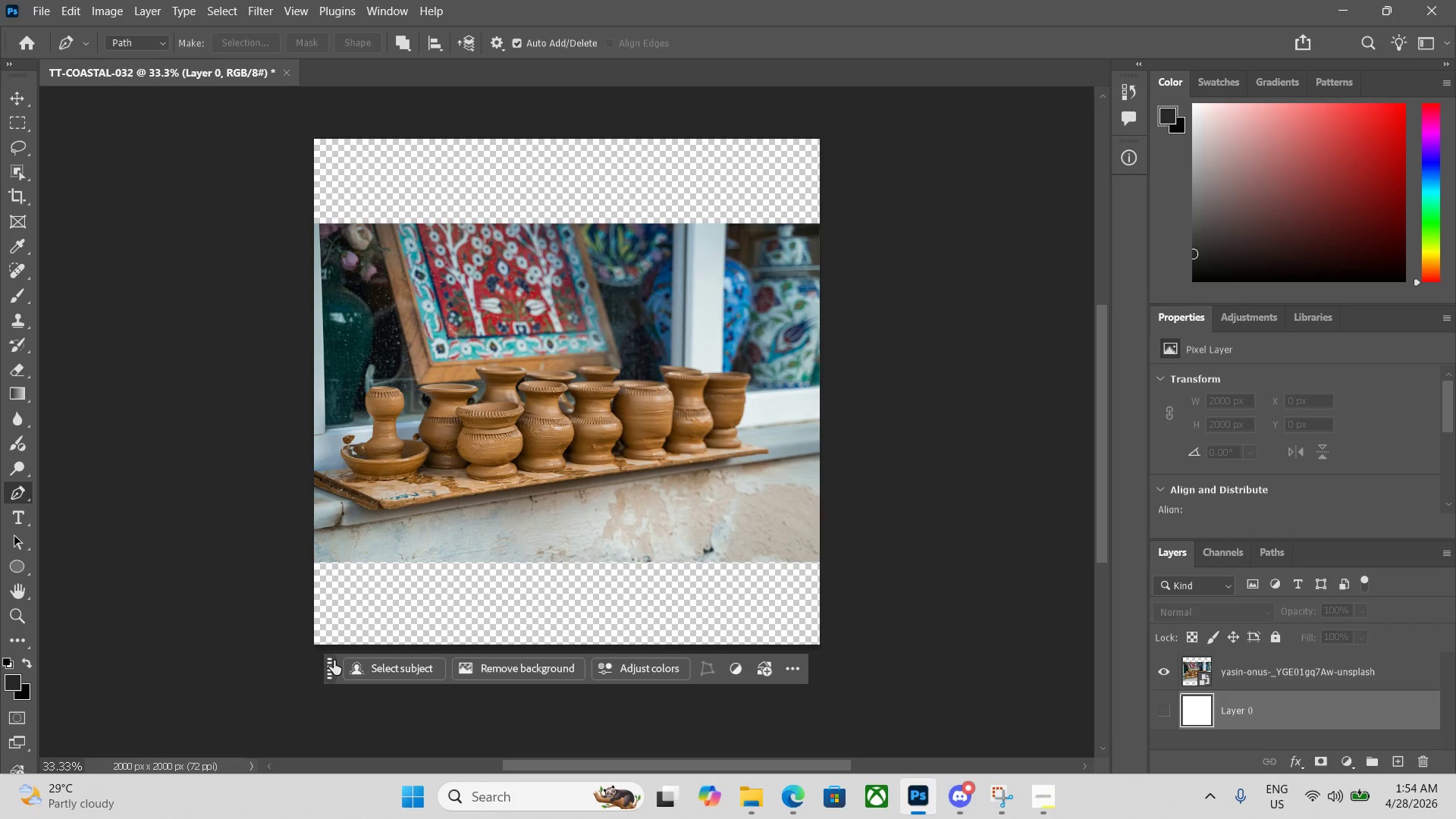 
left_click_drag(start_coordinate=[330, 669], to_coordinate=[330, 703])
 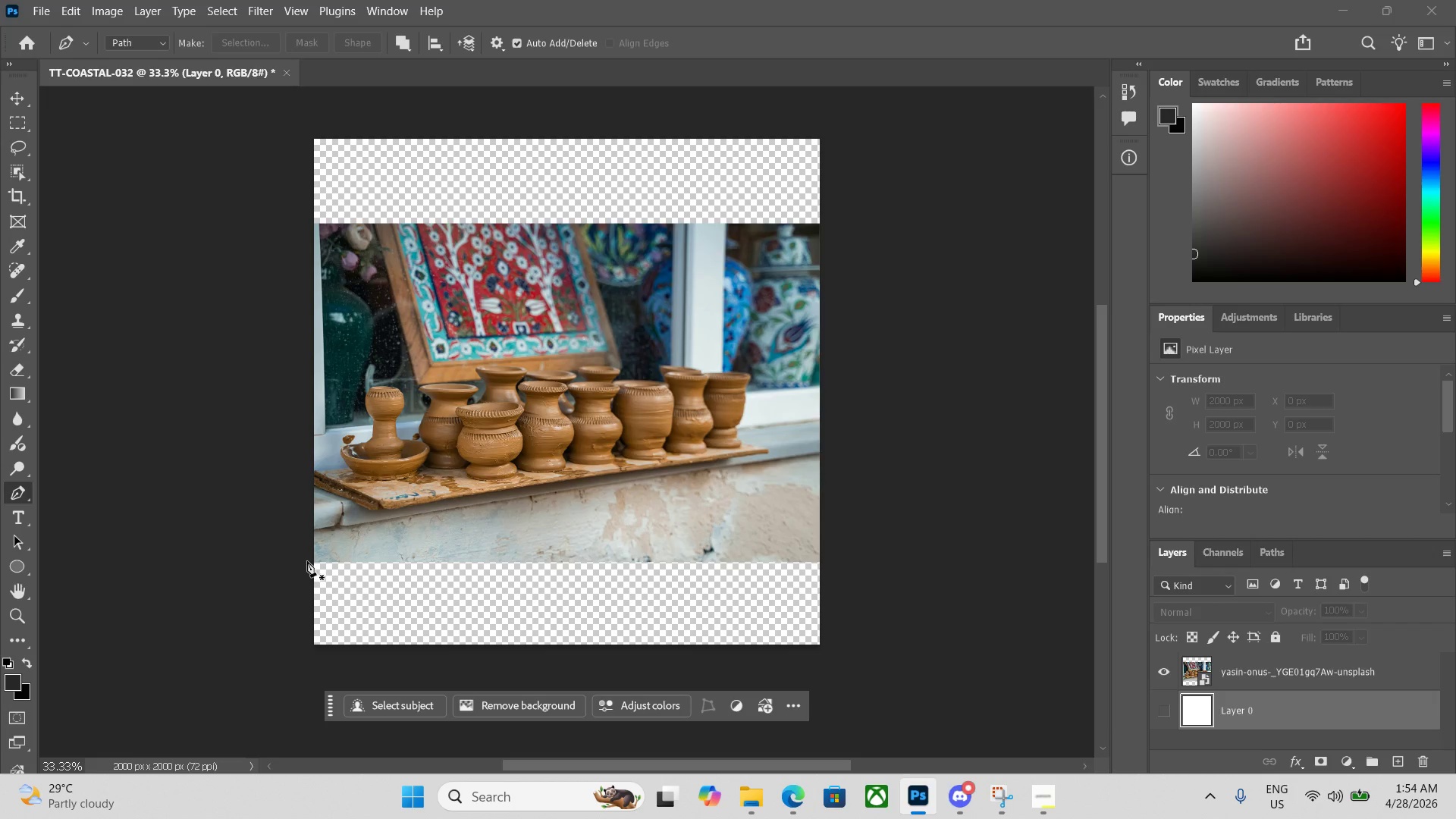 
left_click([307, 558])
 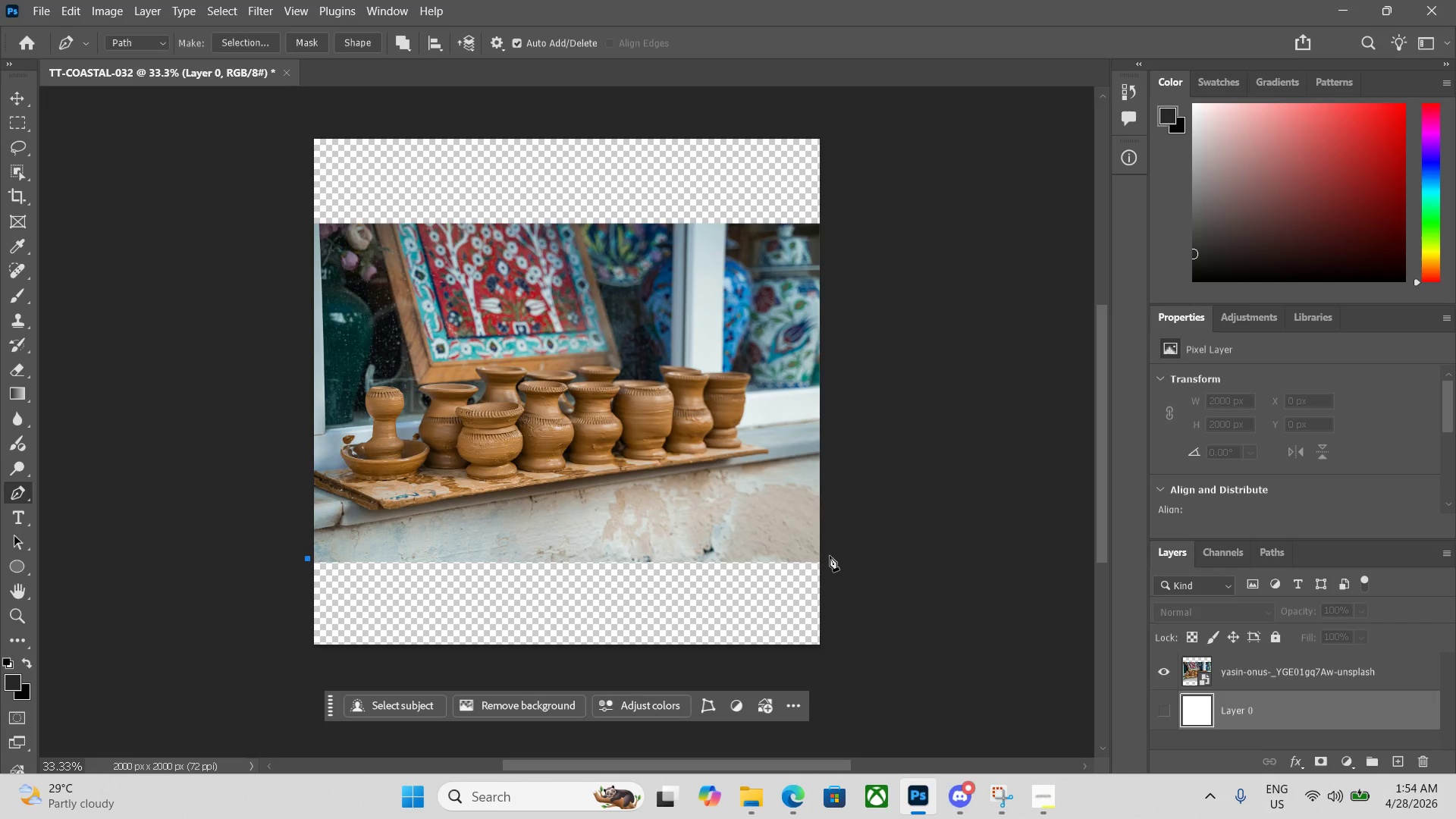 
left_click([824, 558])
 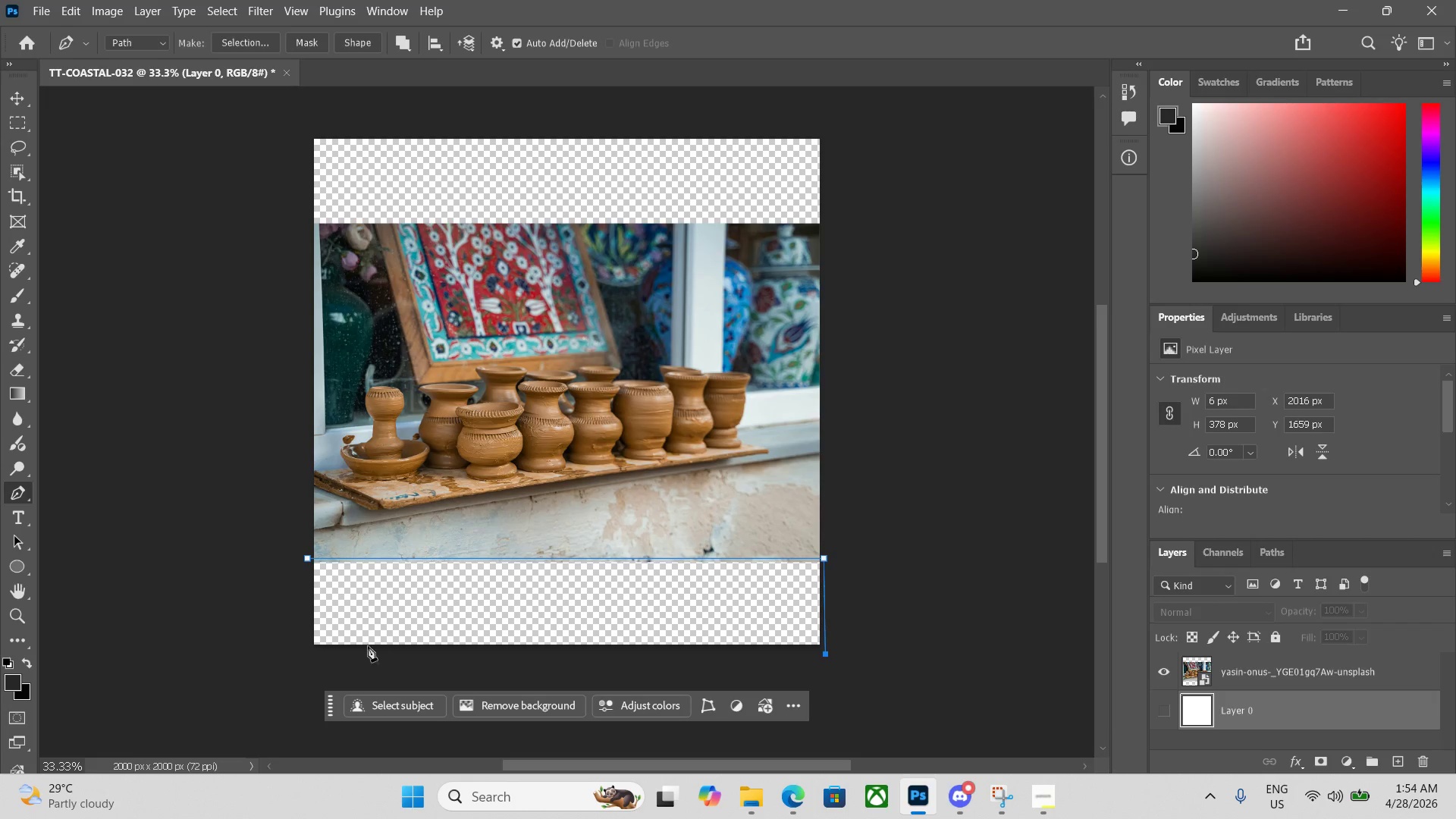 
left_click([309, 648])
 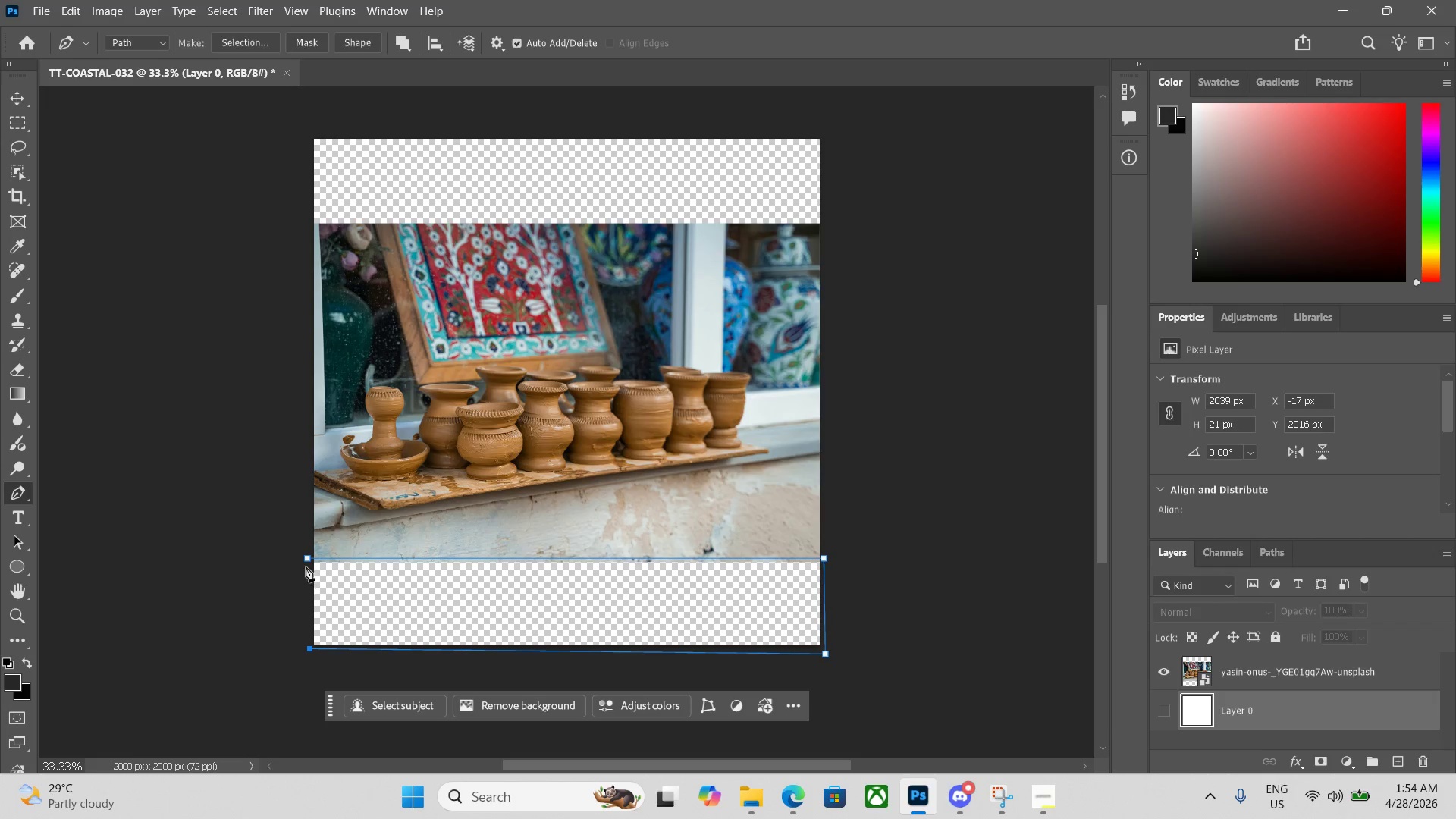 
left_click([307, 560])
 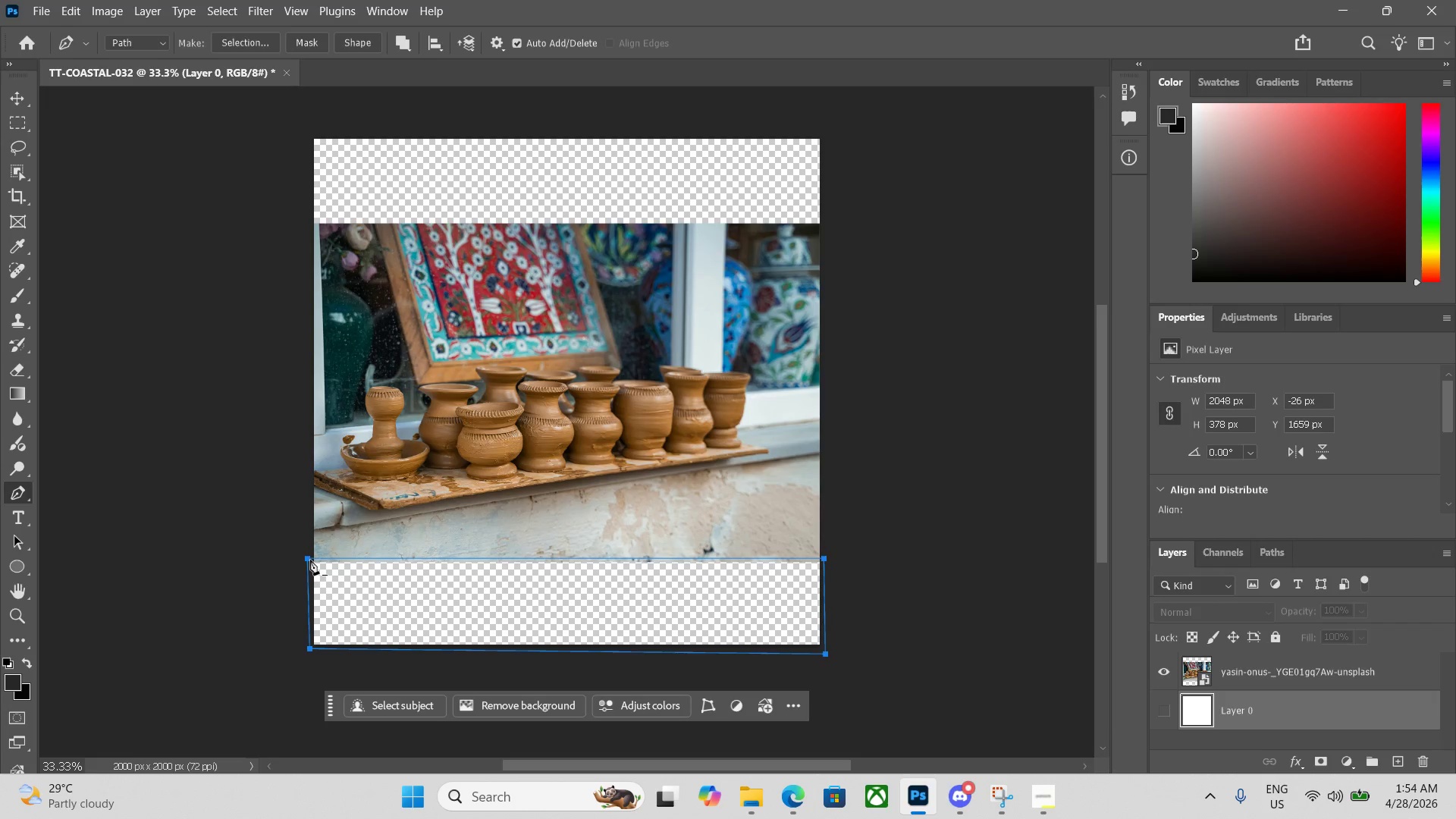 
key(Control+Enter)
 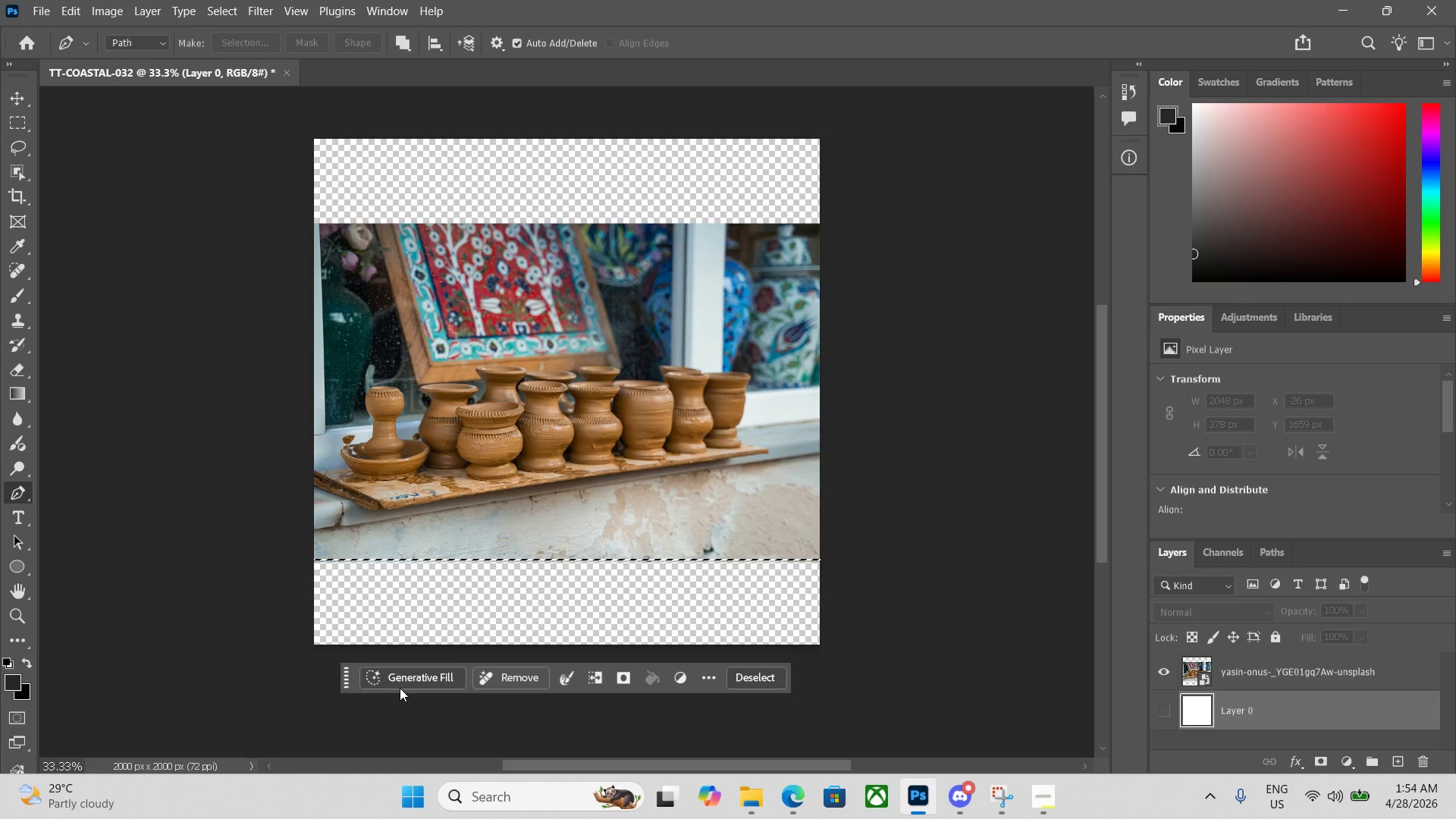 
left_click([407, 677])
 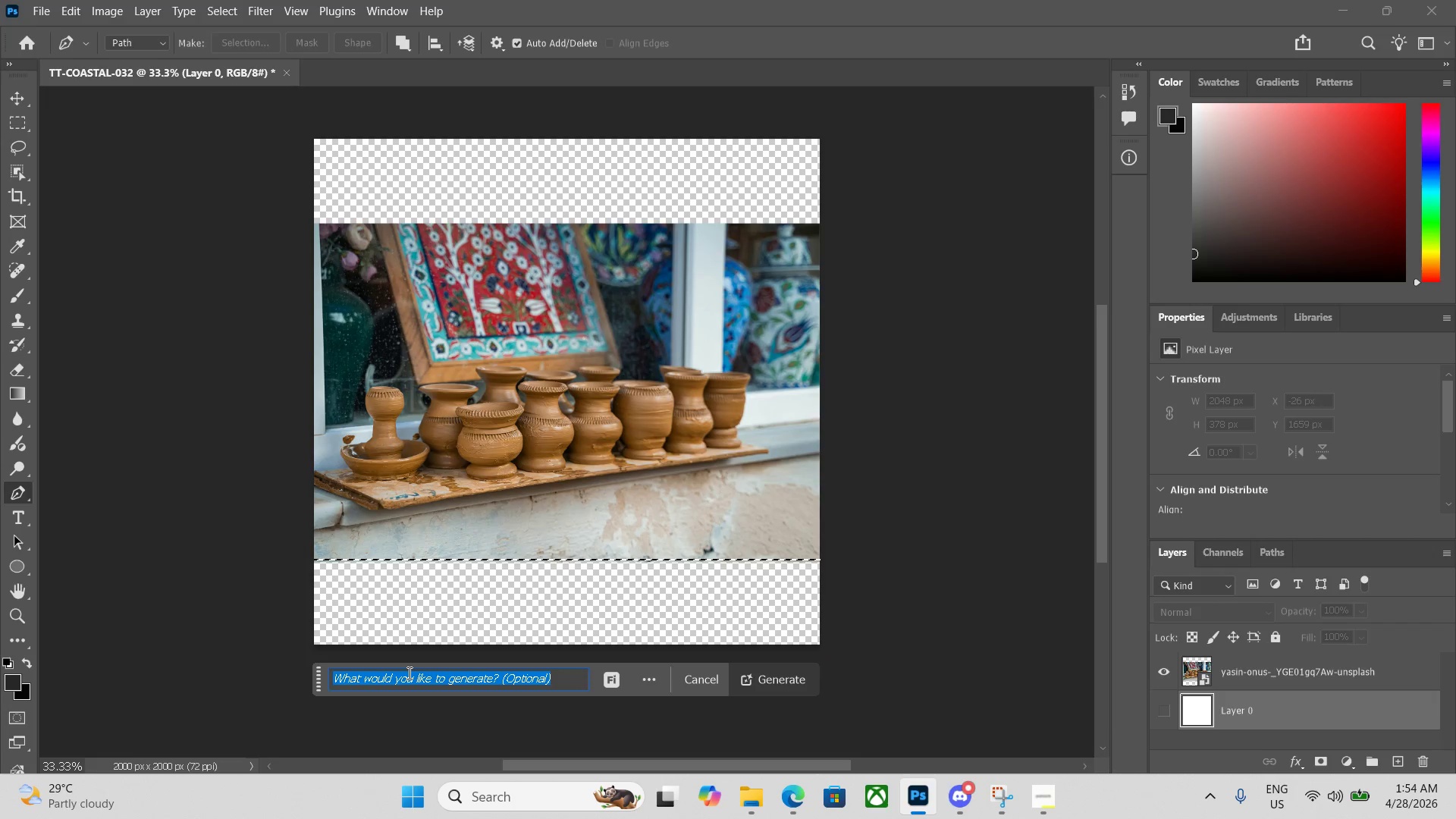 
key(Enter)
 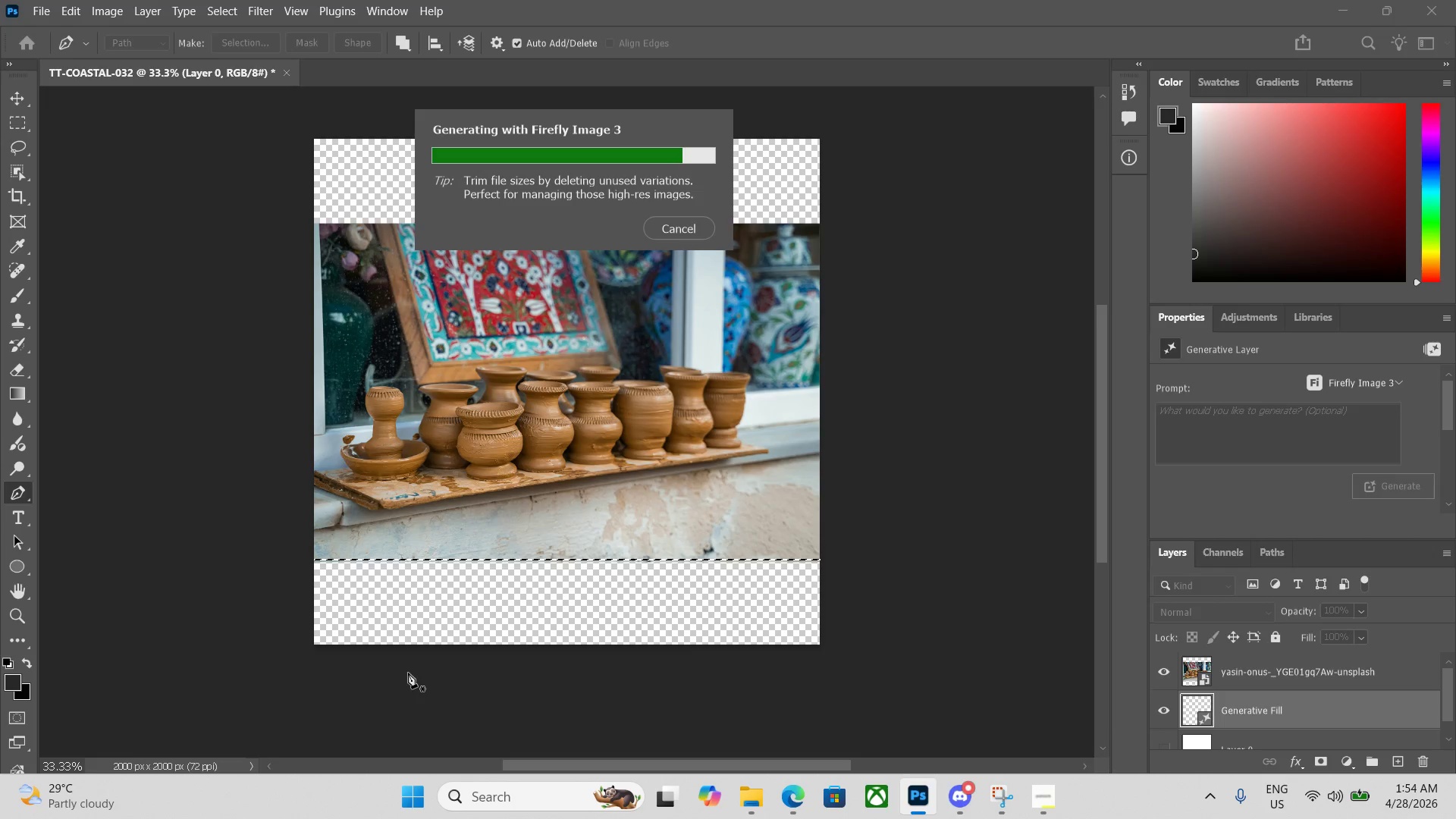 
wait(20.72)
 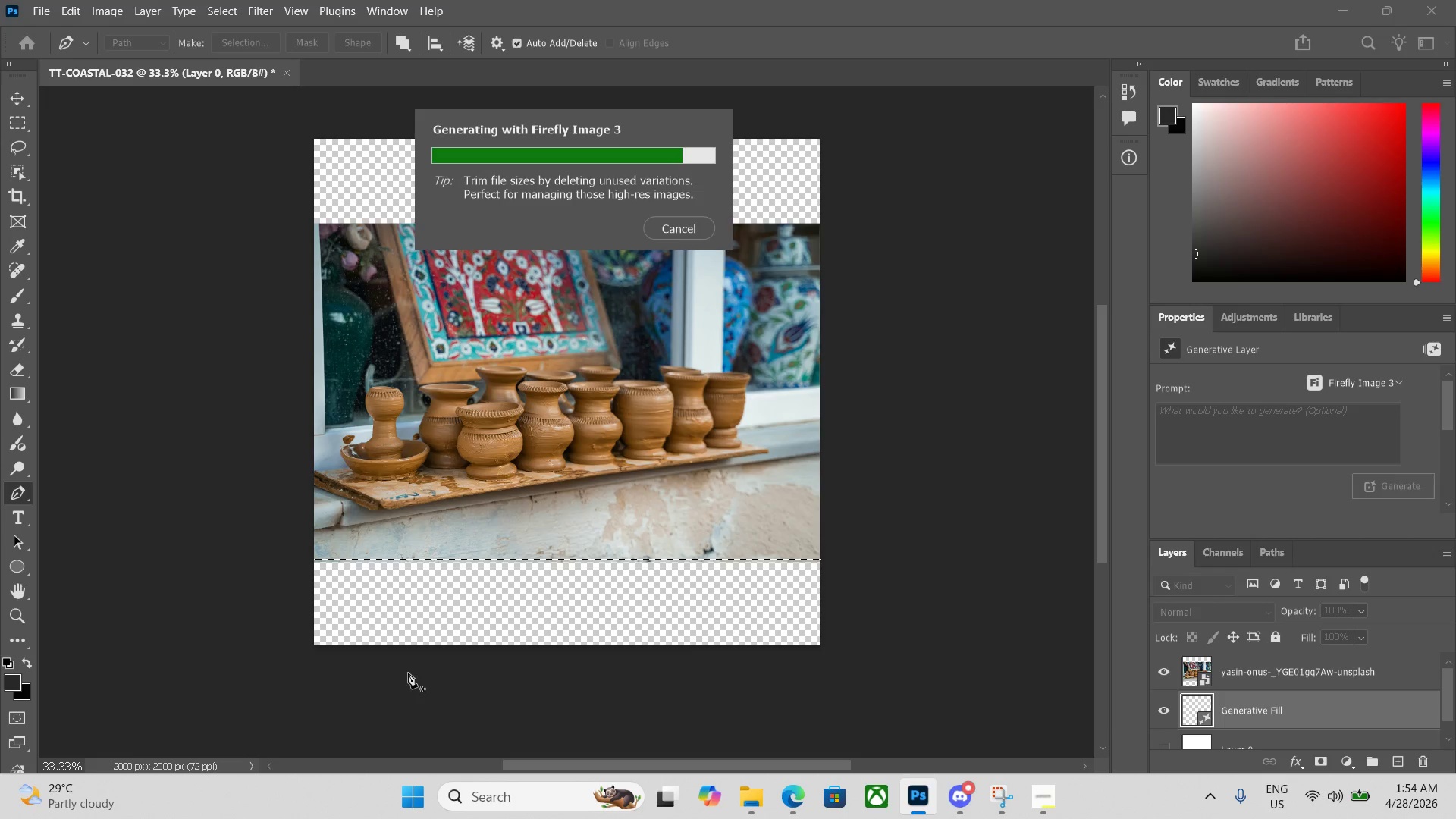 
key(Delete)
 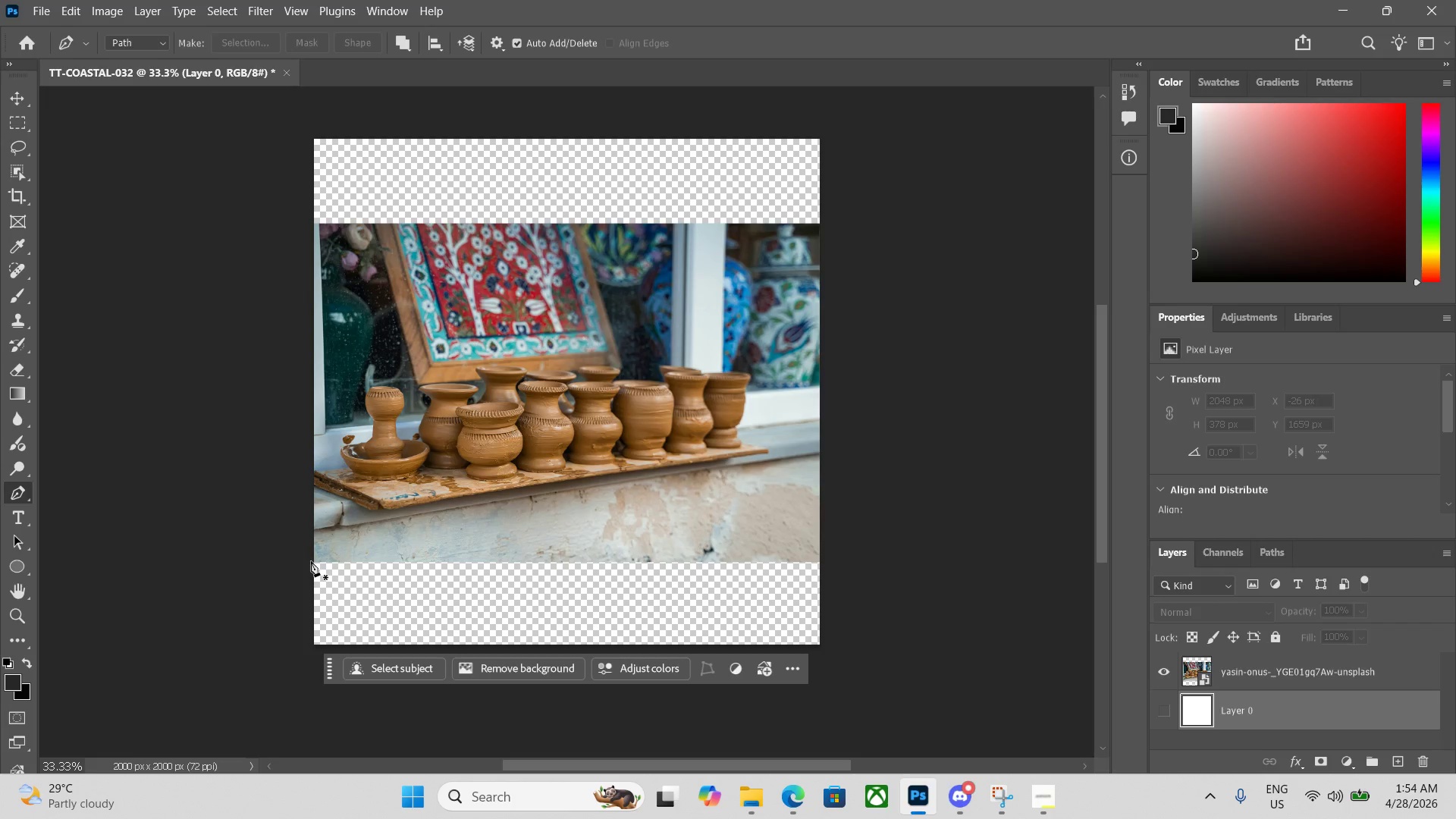 
left_click([311, 561])
 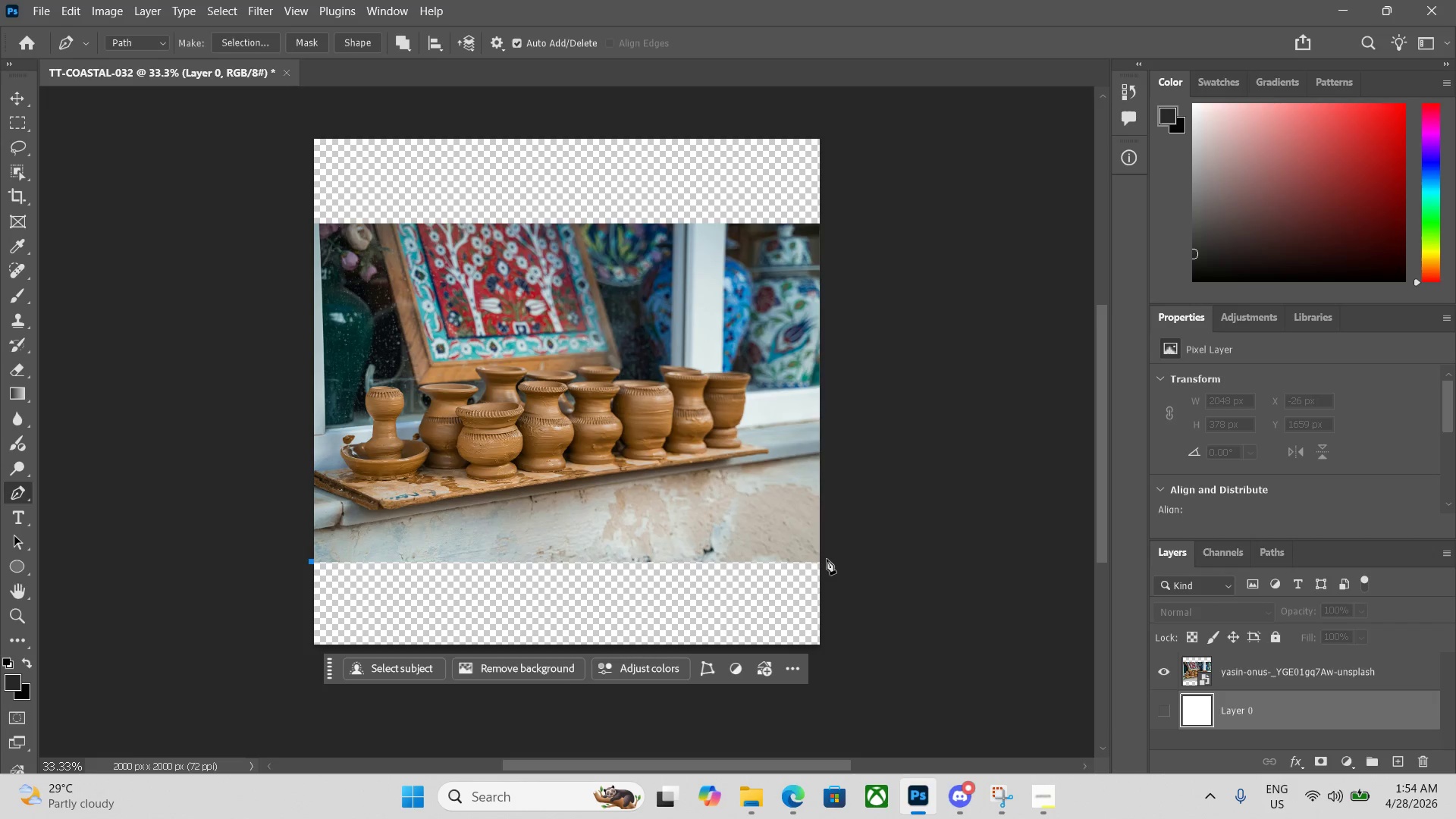 
left_click([825, 561])
 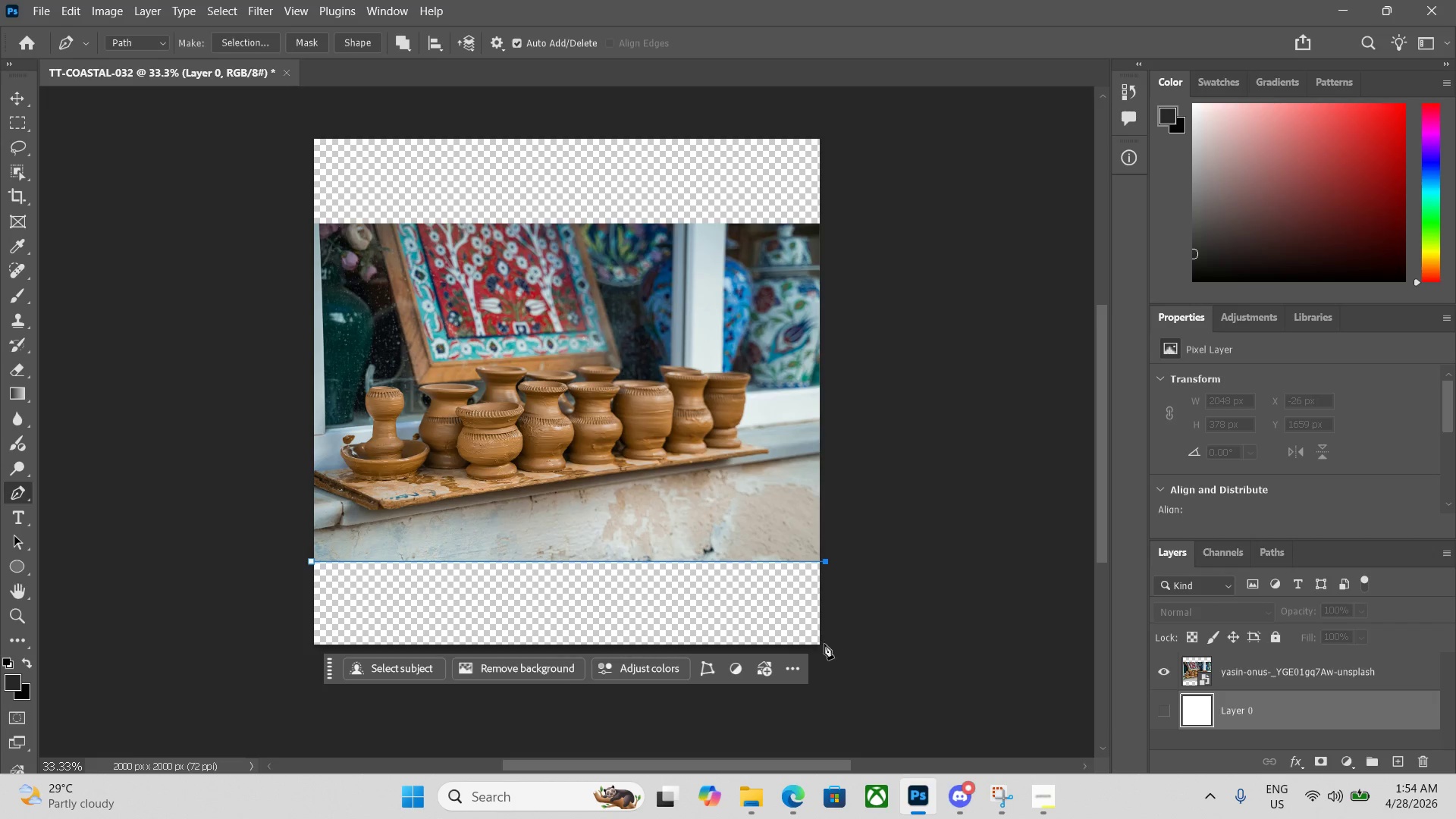 
left_click([824, 648])
 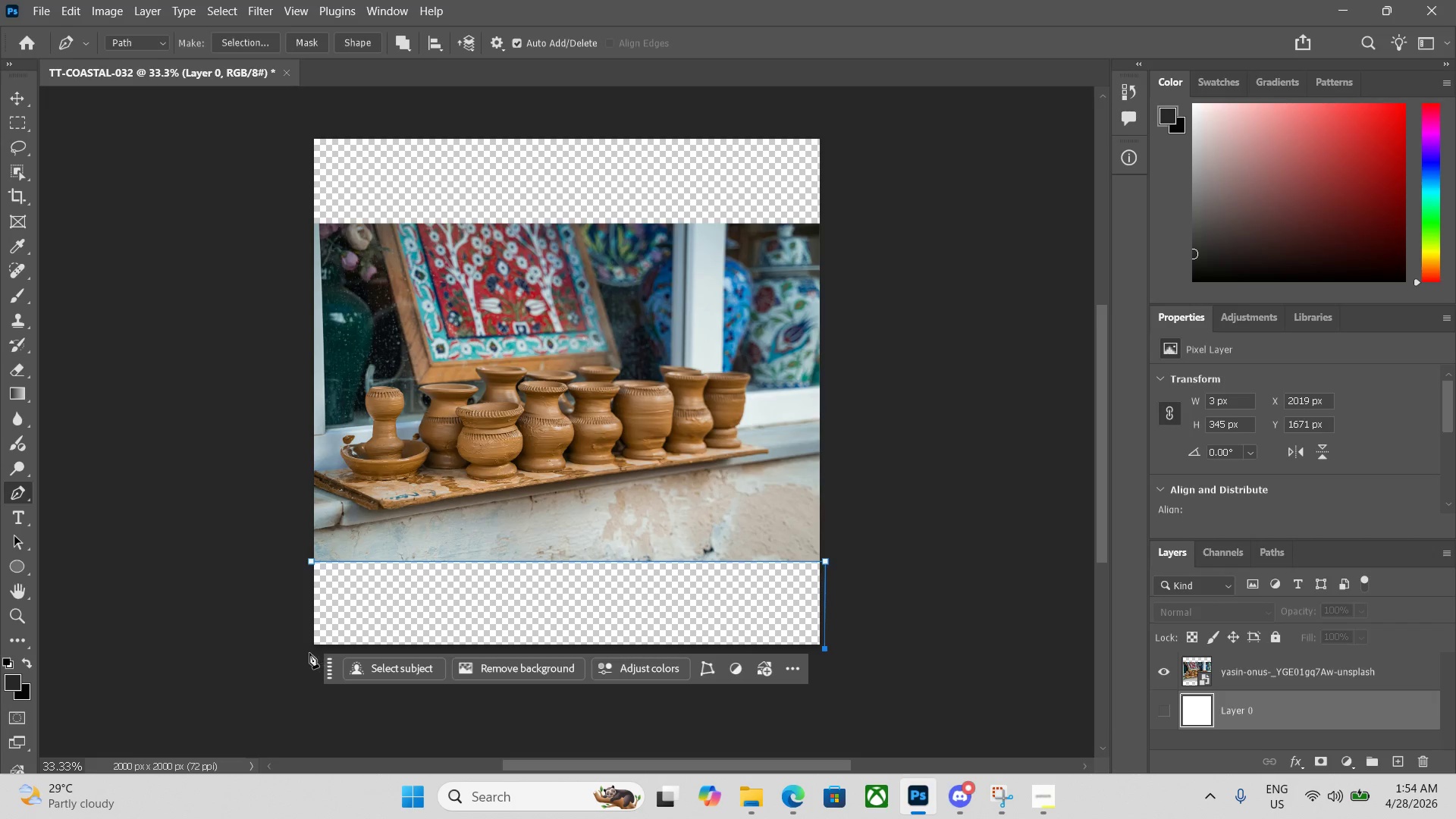 
left_click([309, 651])
 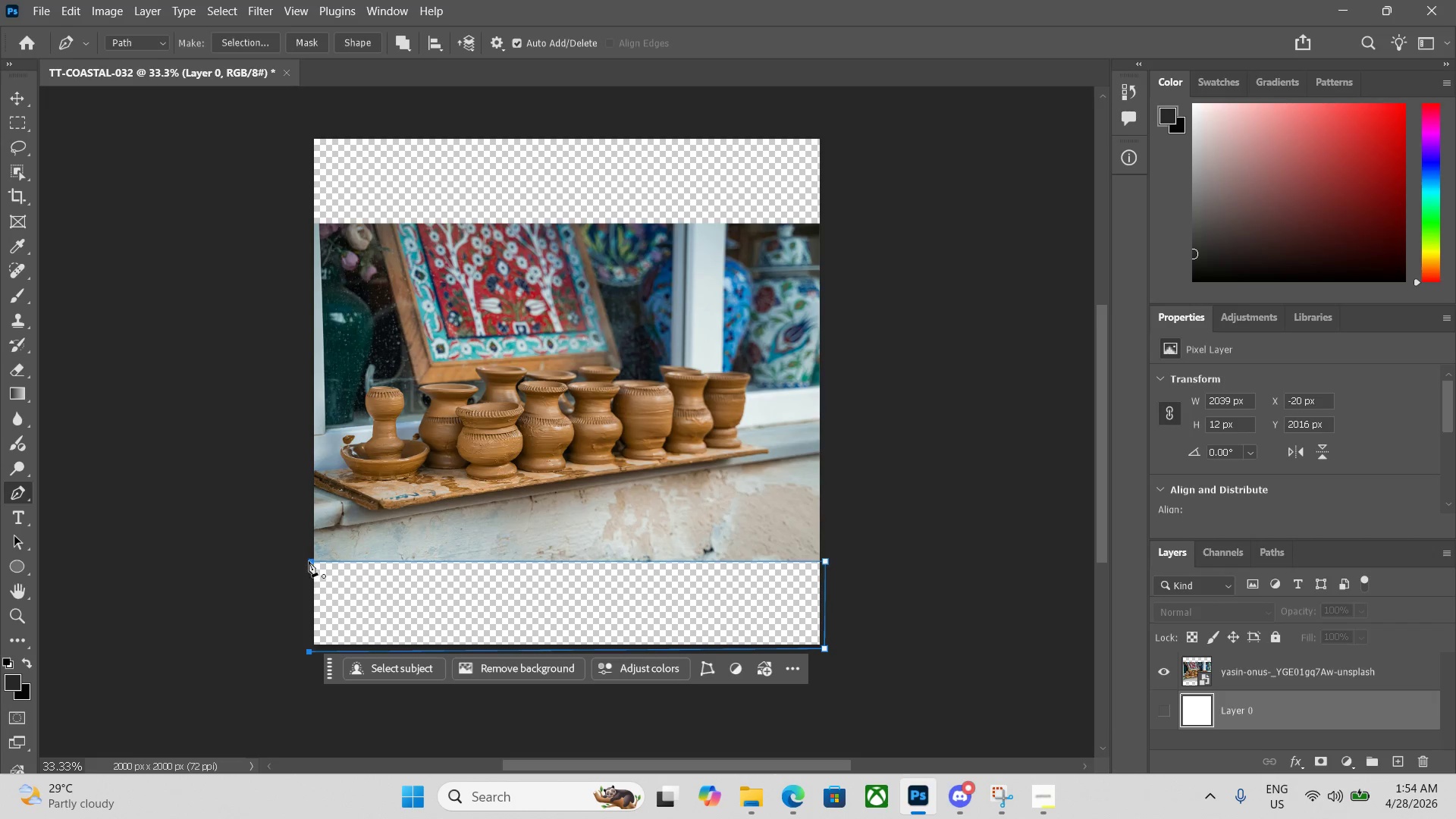 
left_click([309, 561])
 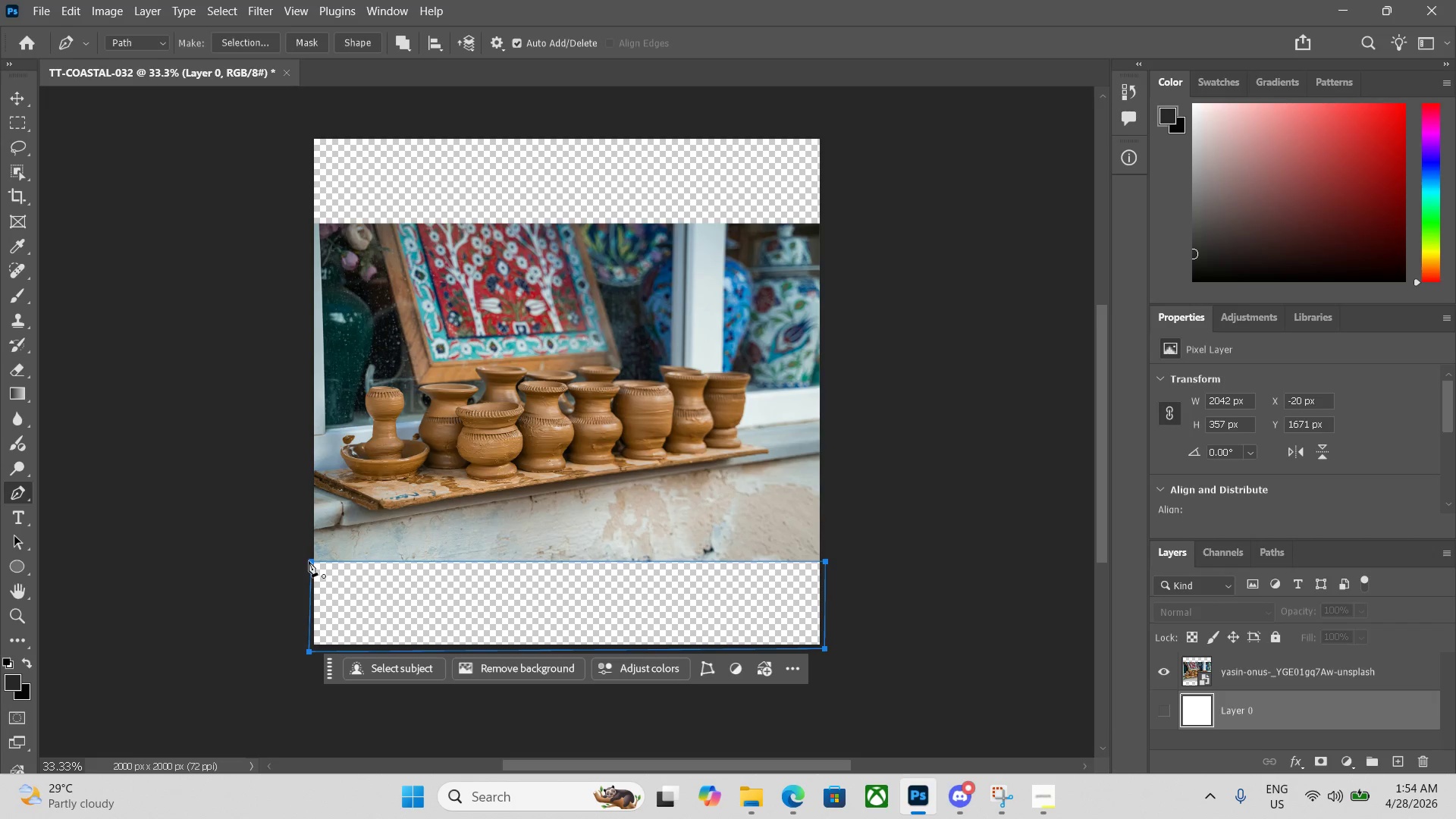 
key(Control+Enter)
 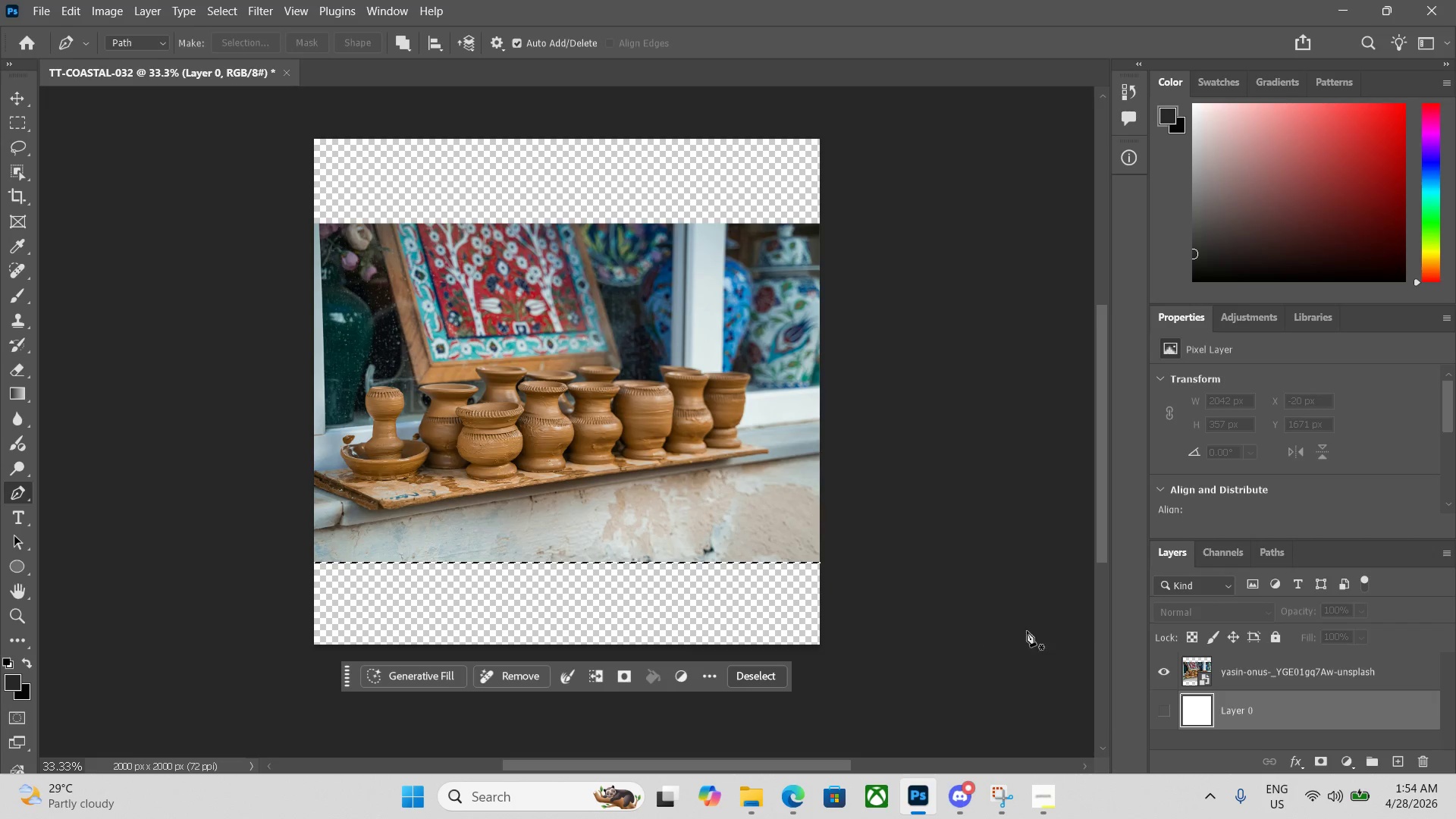 
left_click([1237, 667])
 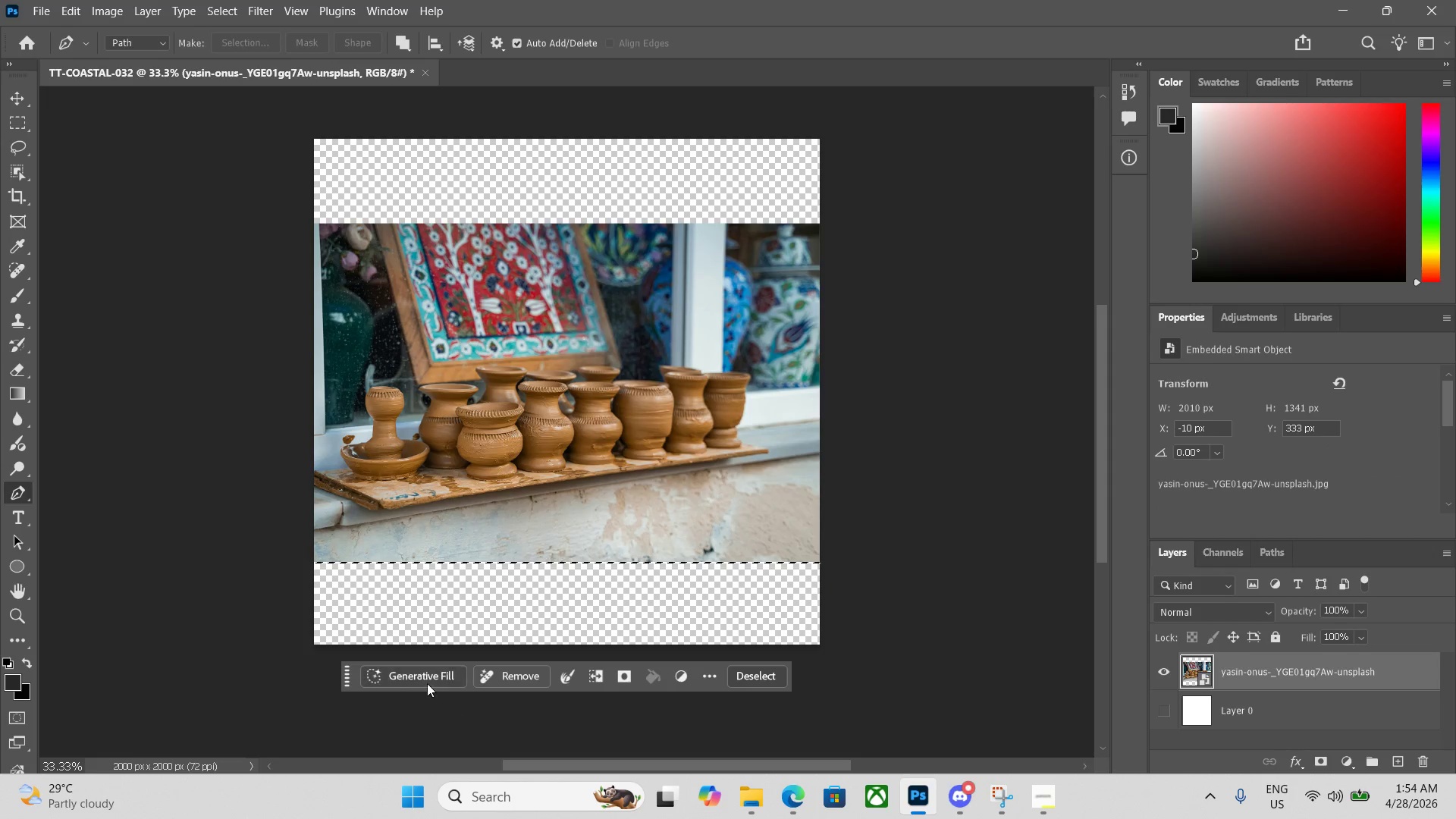 
left_click([417, 676])
 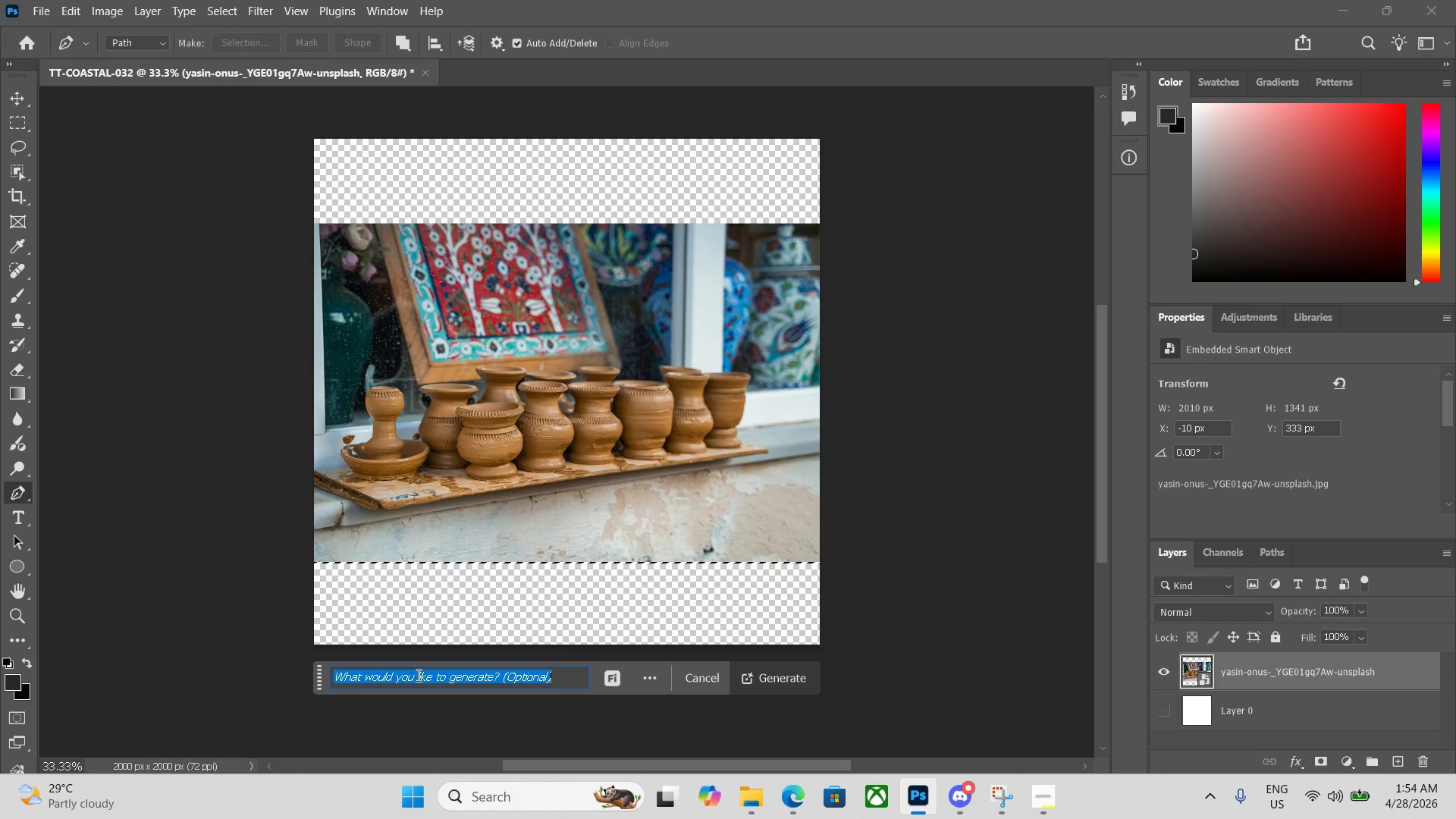 
key(Enter)
 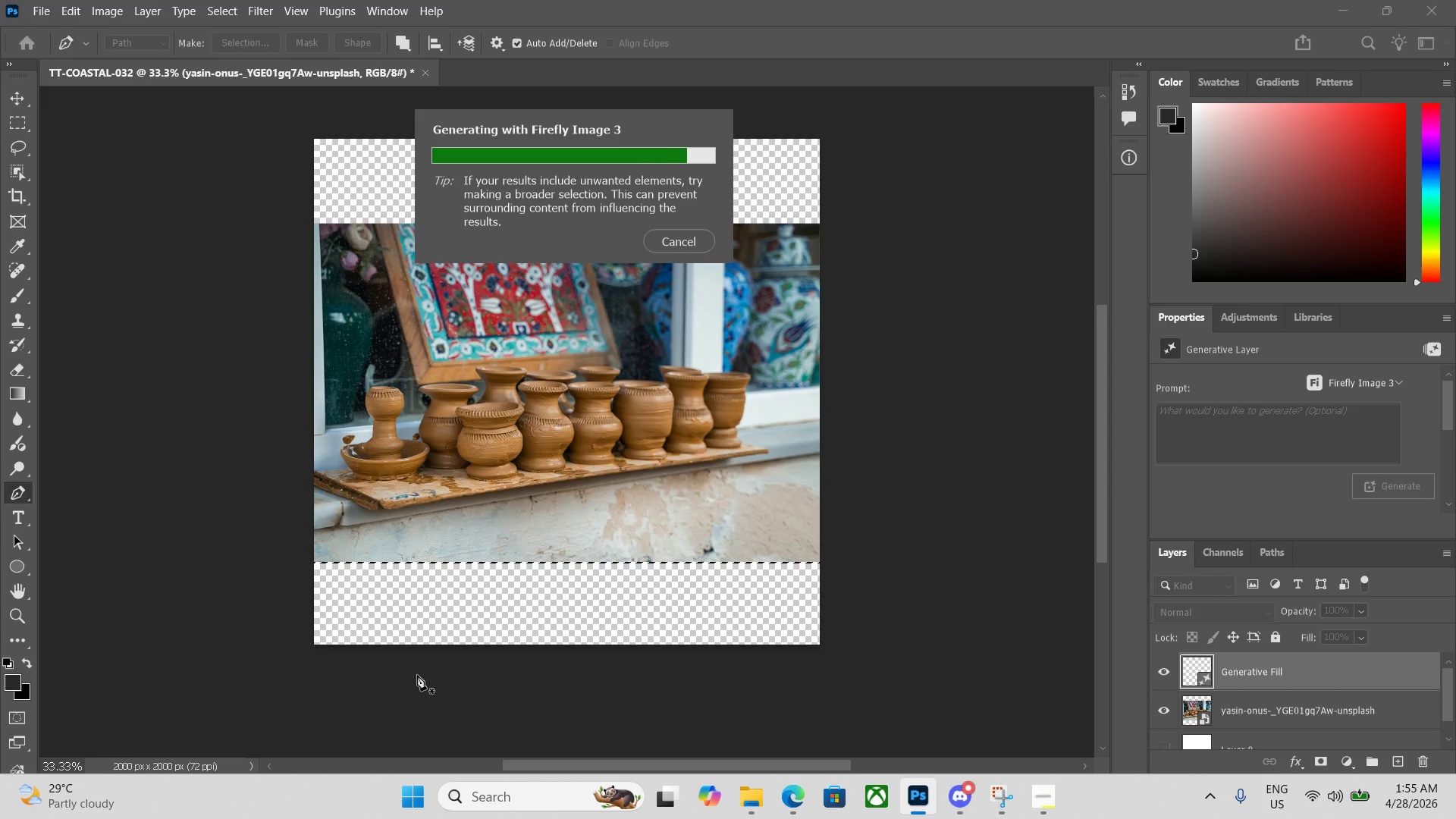 
wait(21.81)
 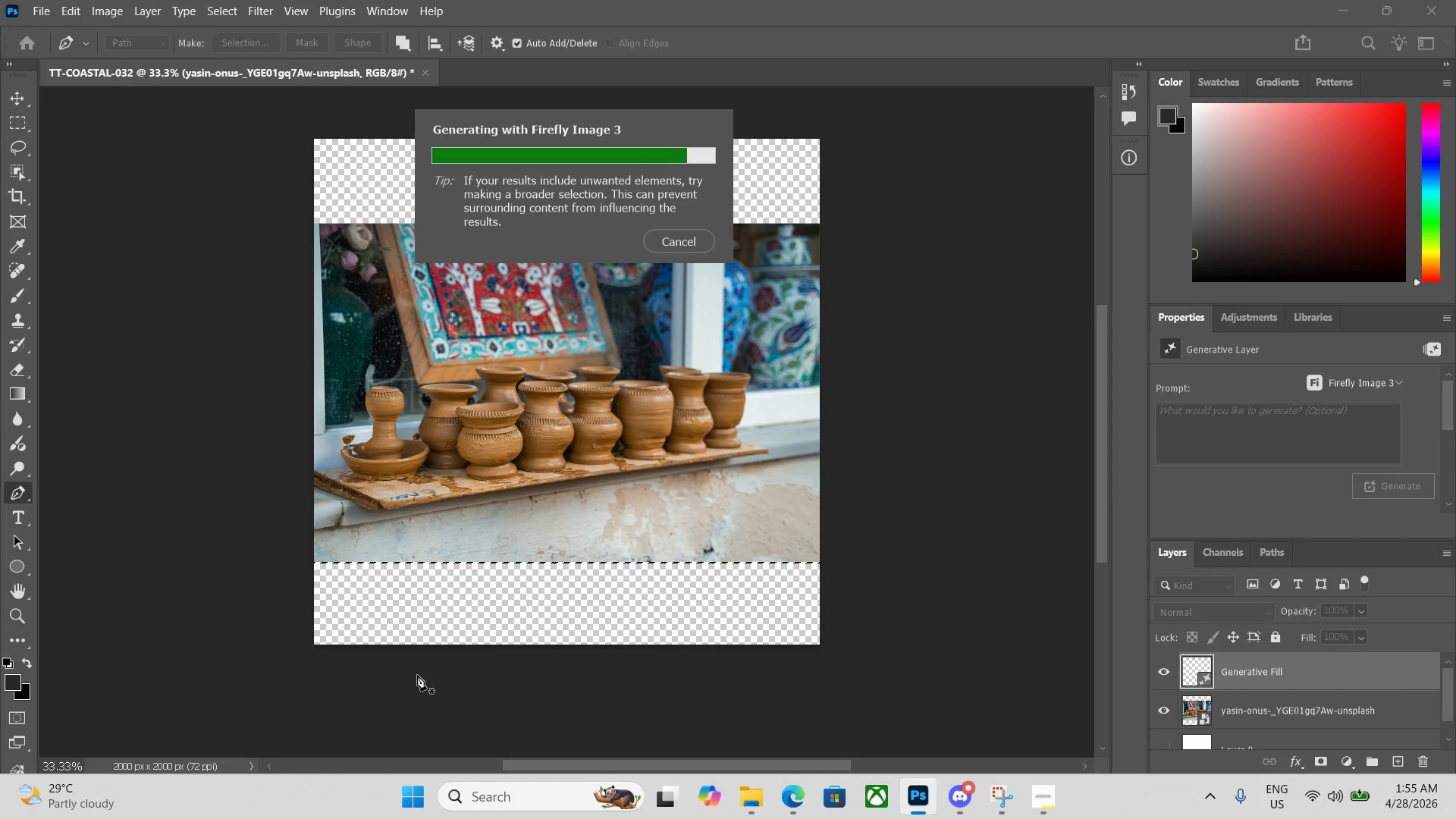 
left_click([307, 225])
 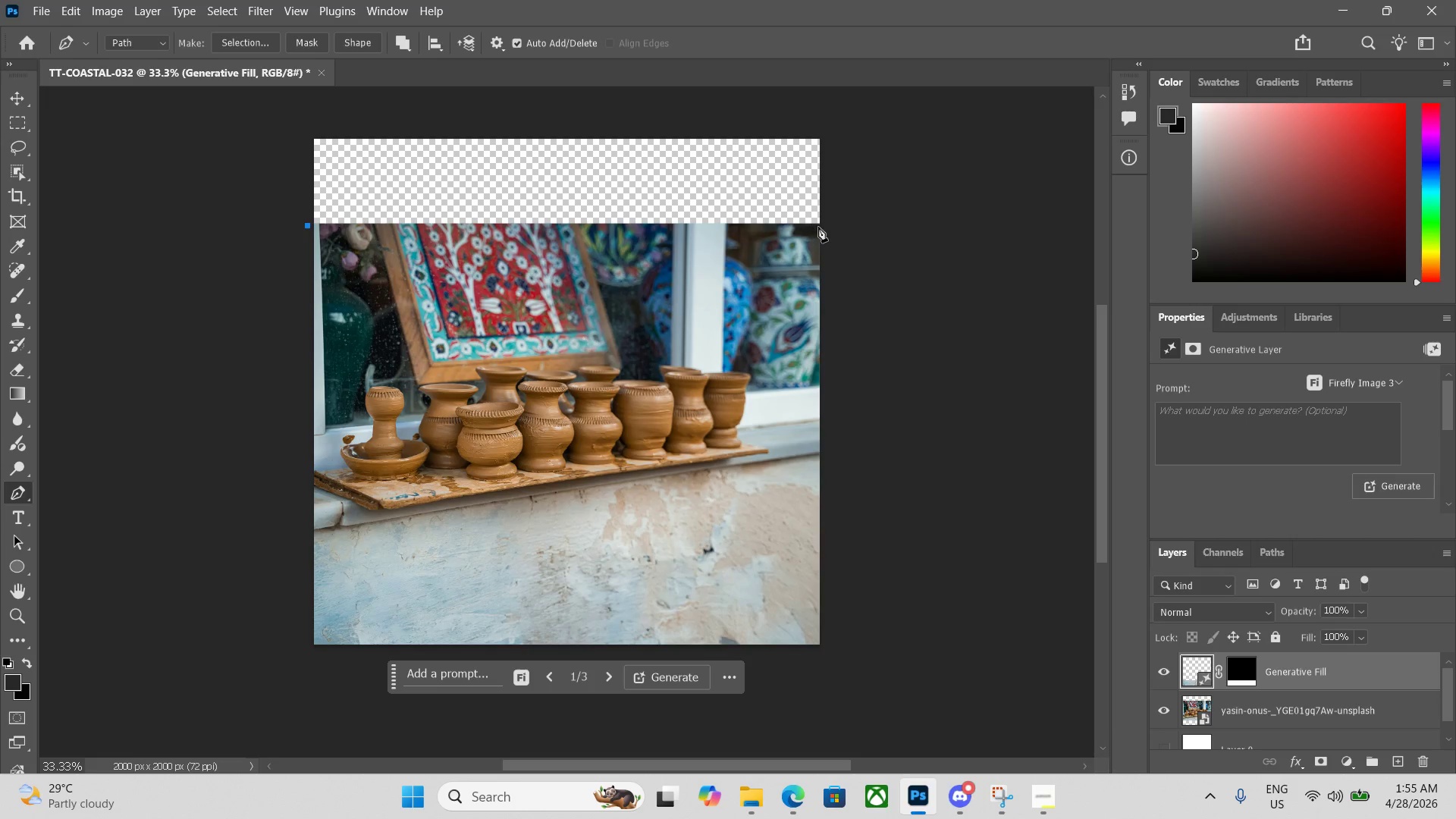 
left_click([825, 227])
 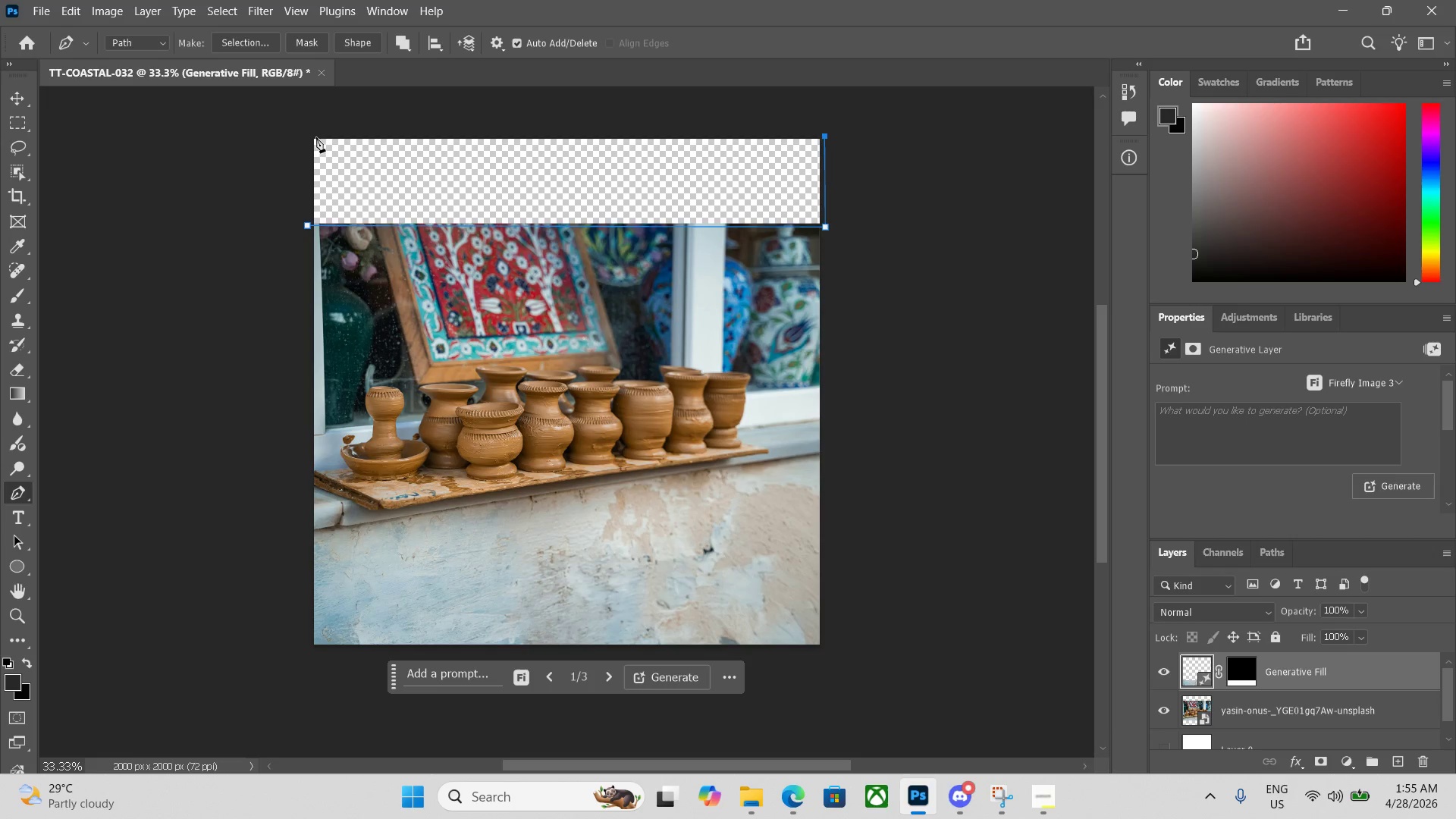 
left_click([309, 137])
 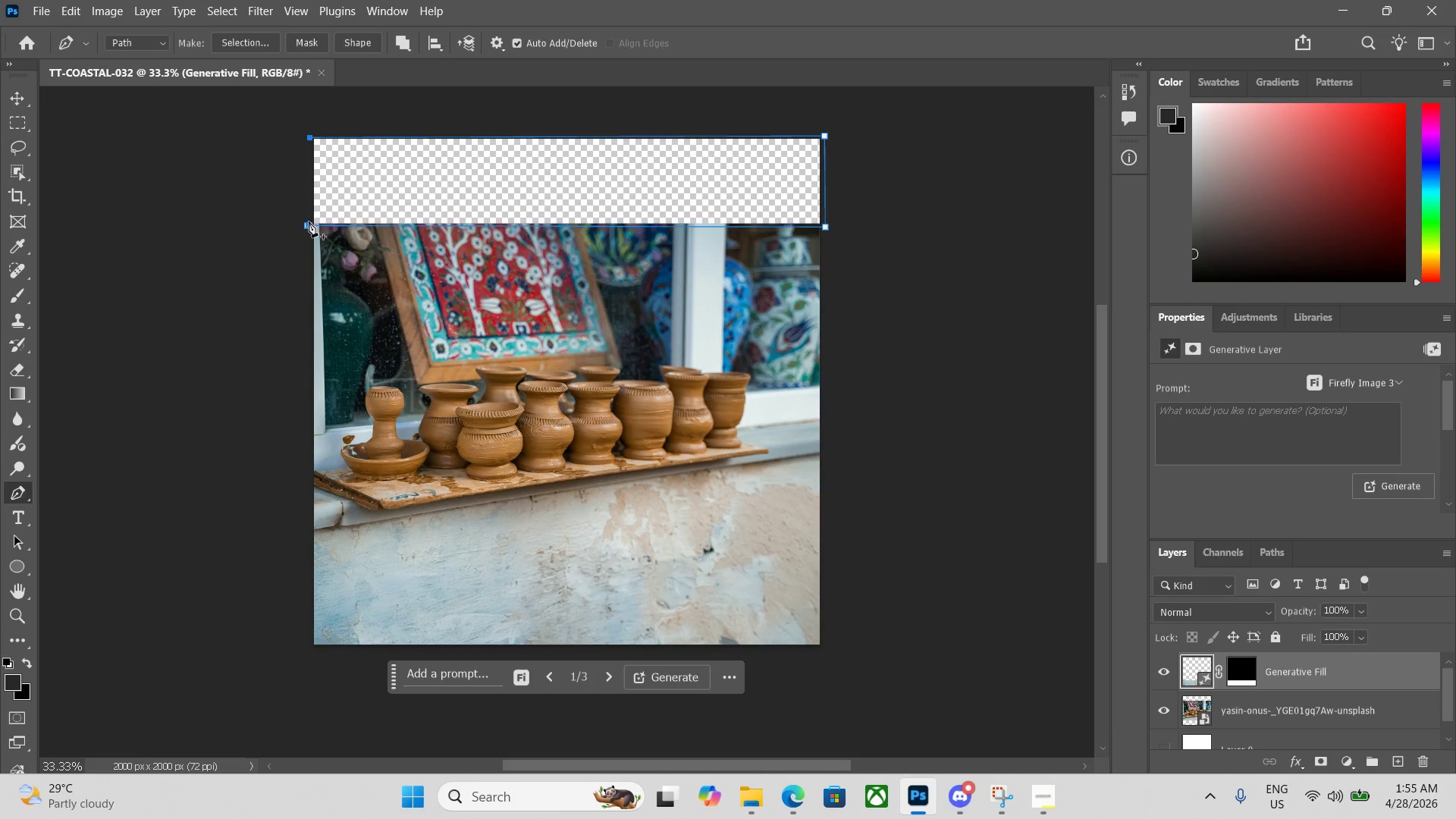 
left_click([306, 226])
 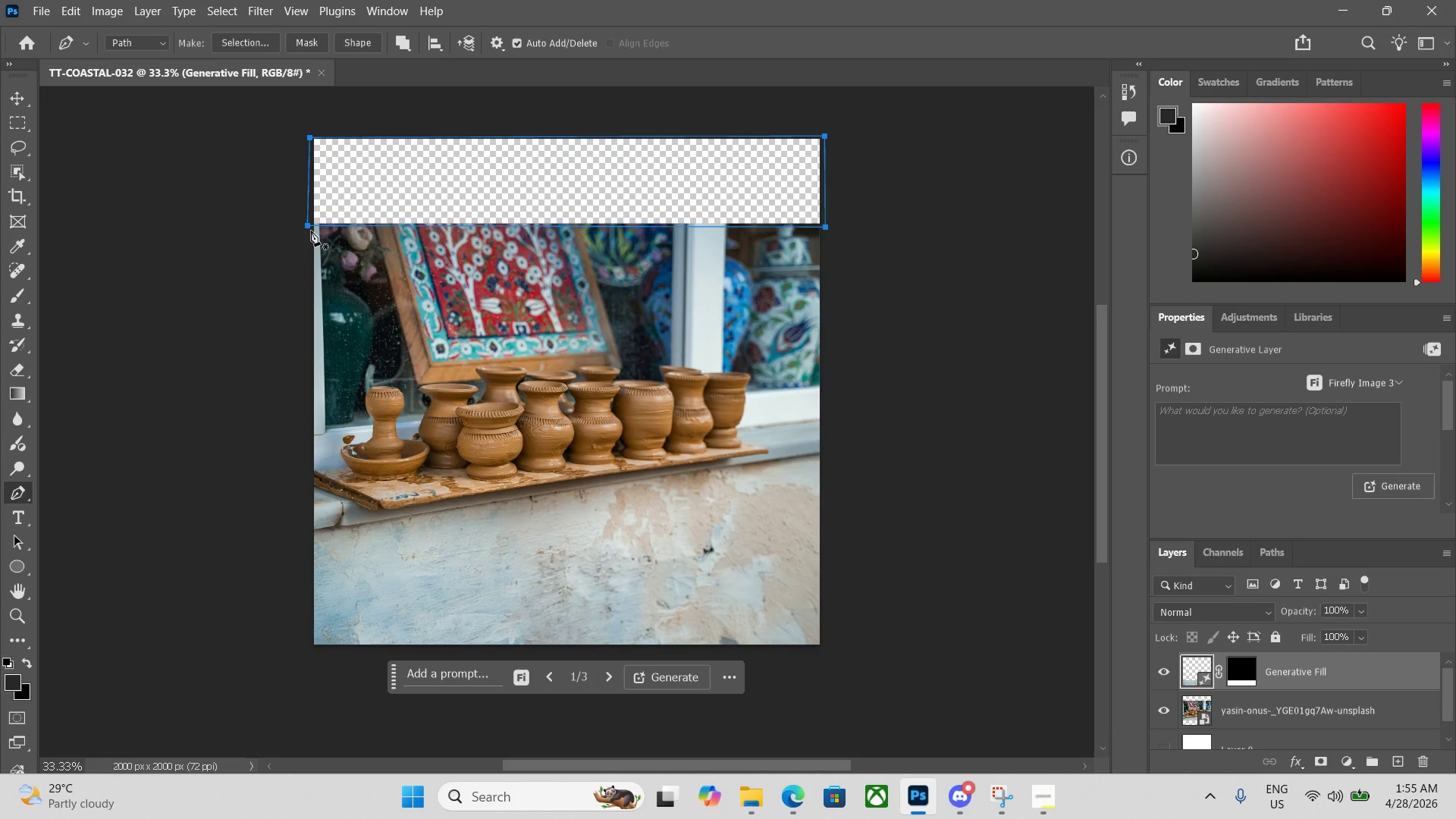 
key(Control+ControlLeft)
 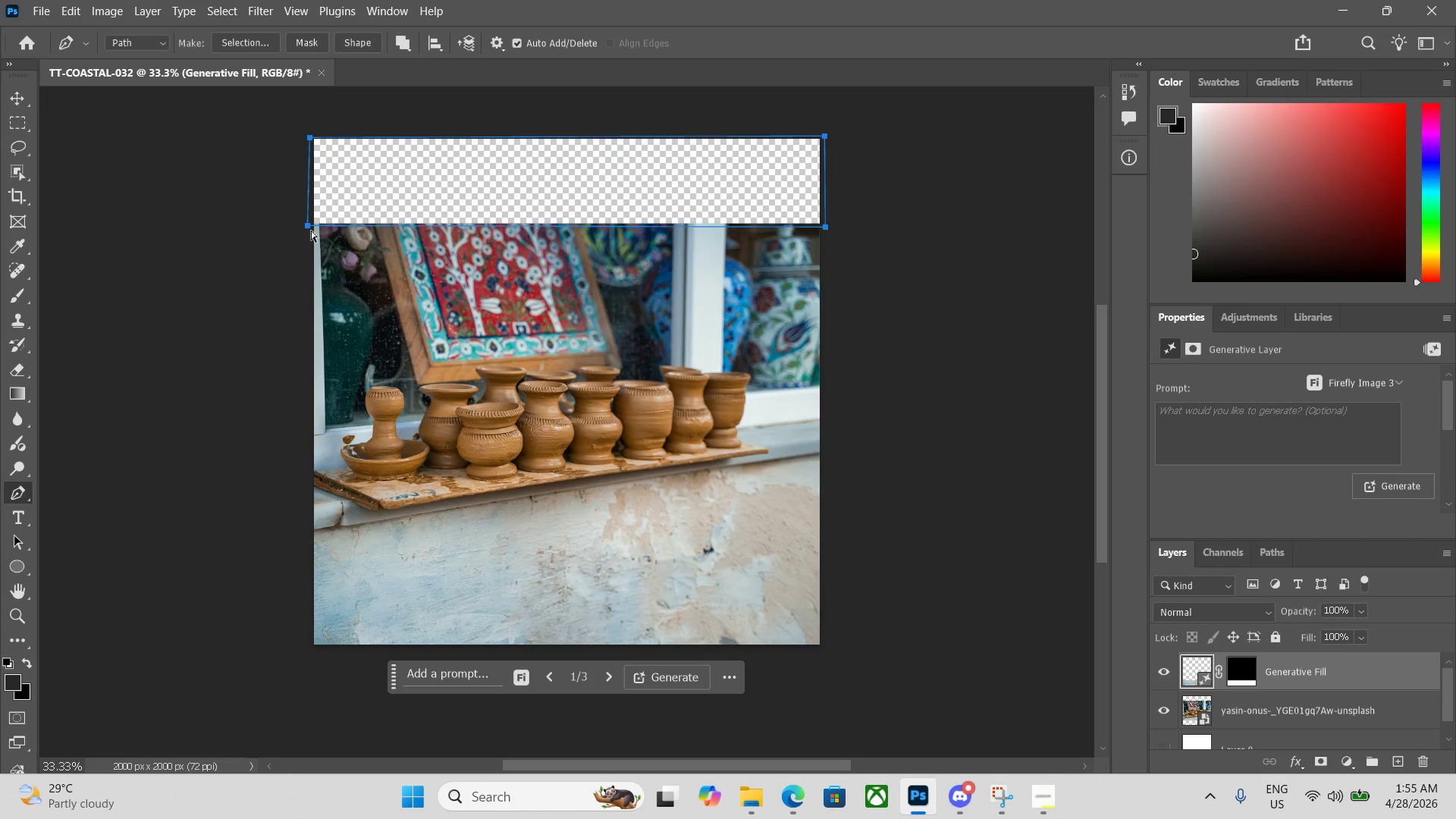 
key(Control+Enter)
 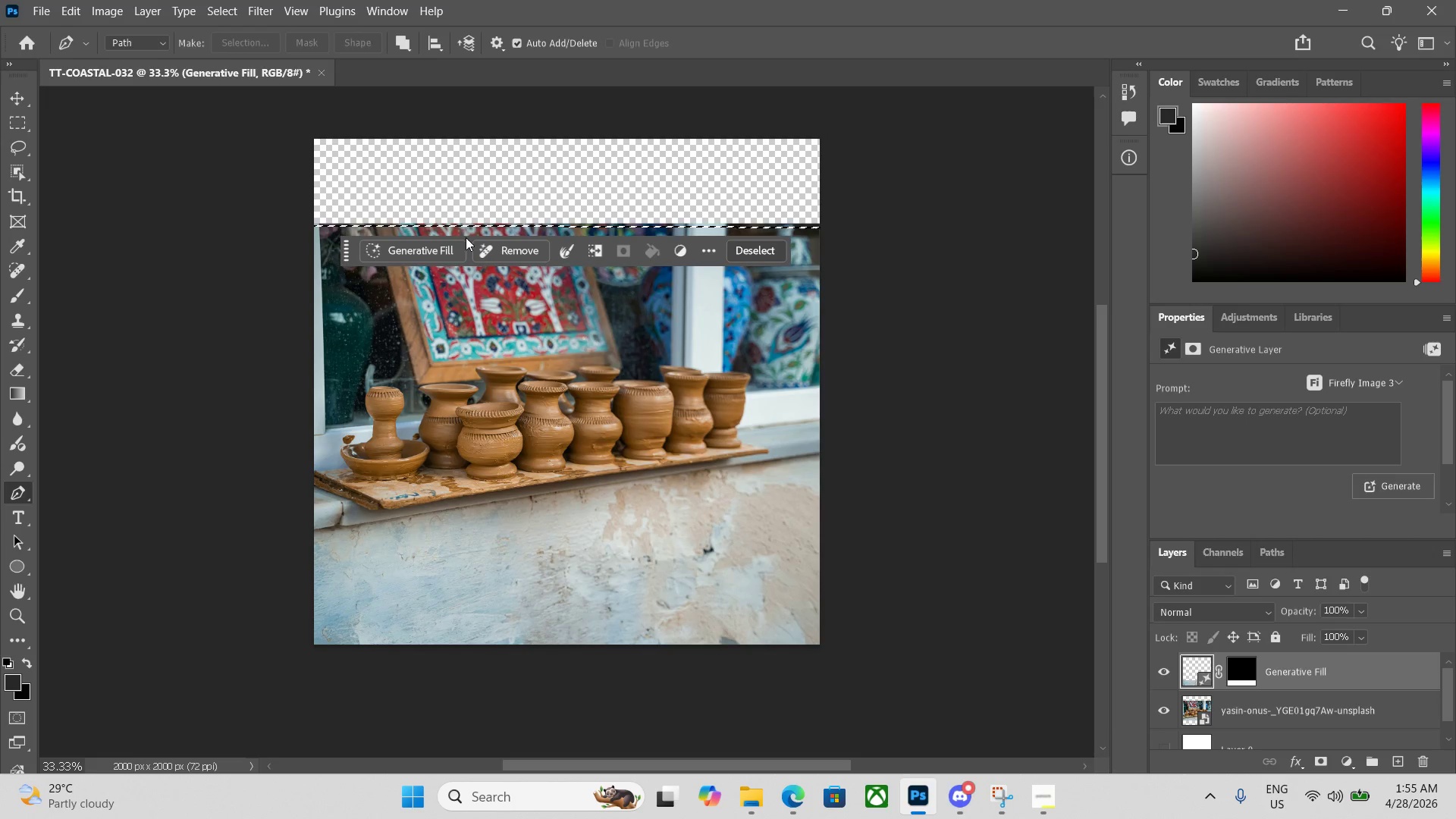 
left_click([424, 246])
 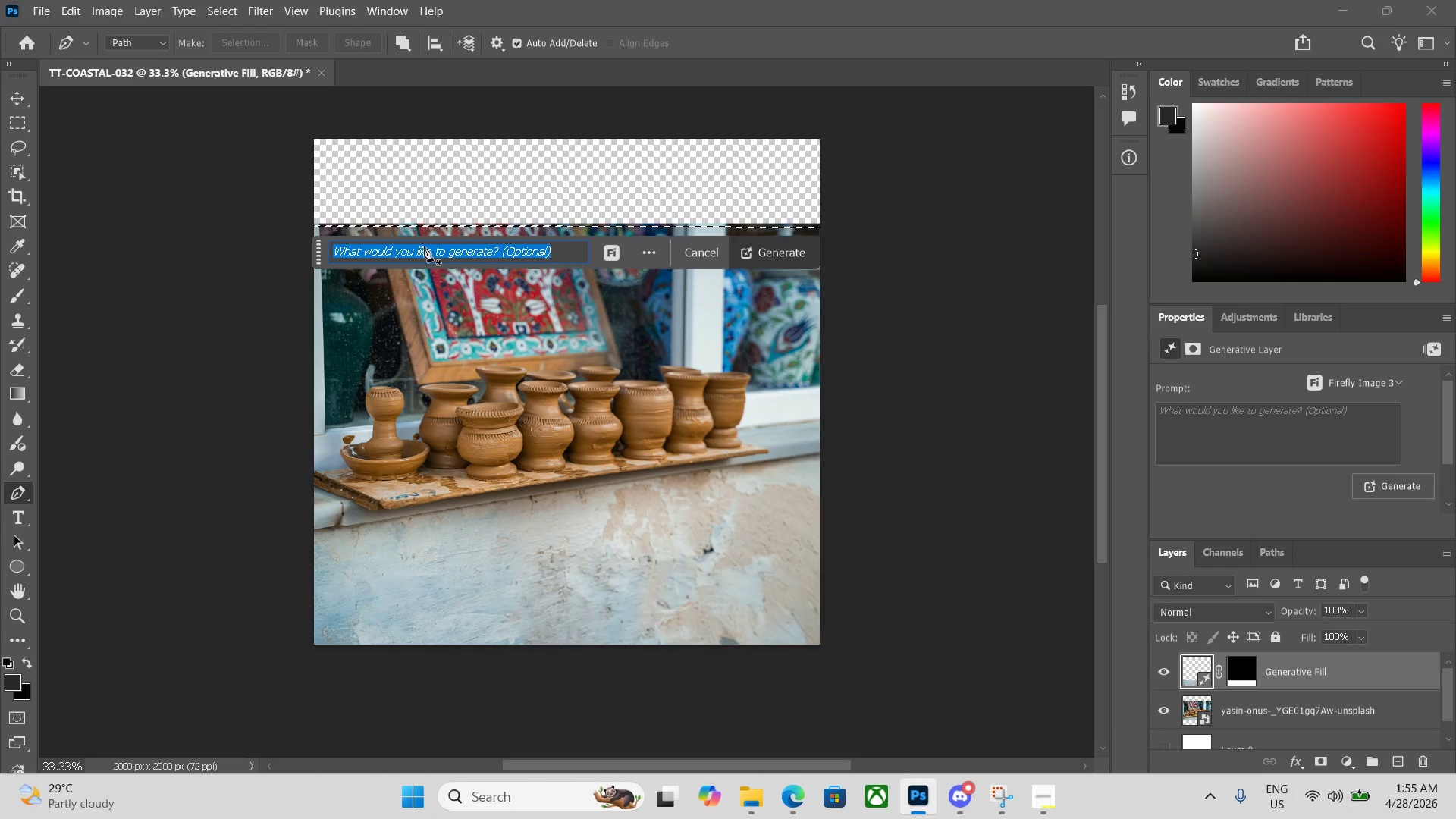 
key(Enter)
 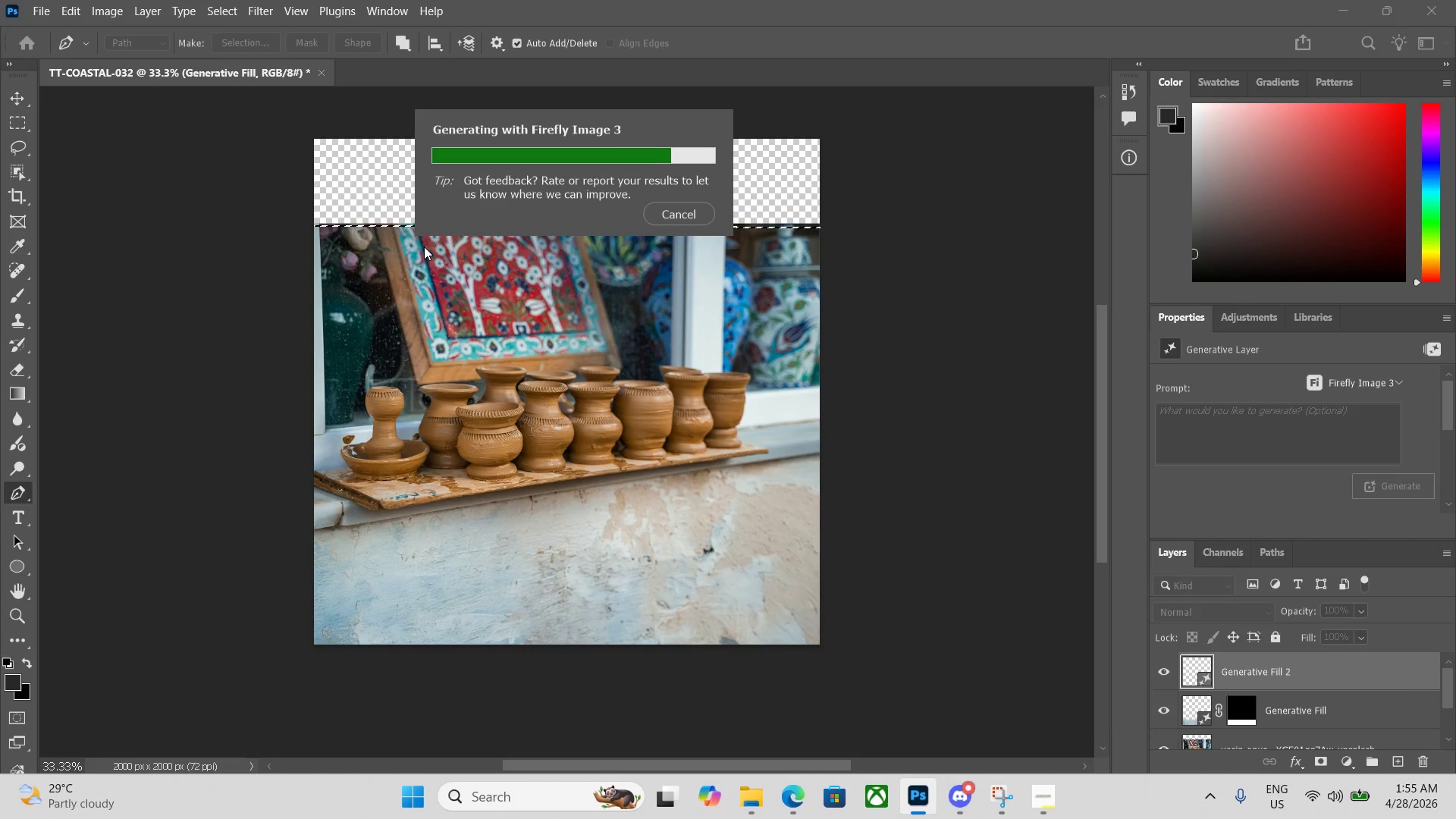 
wait(18.72)
 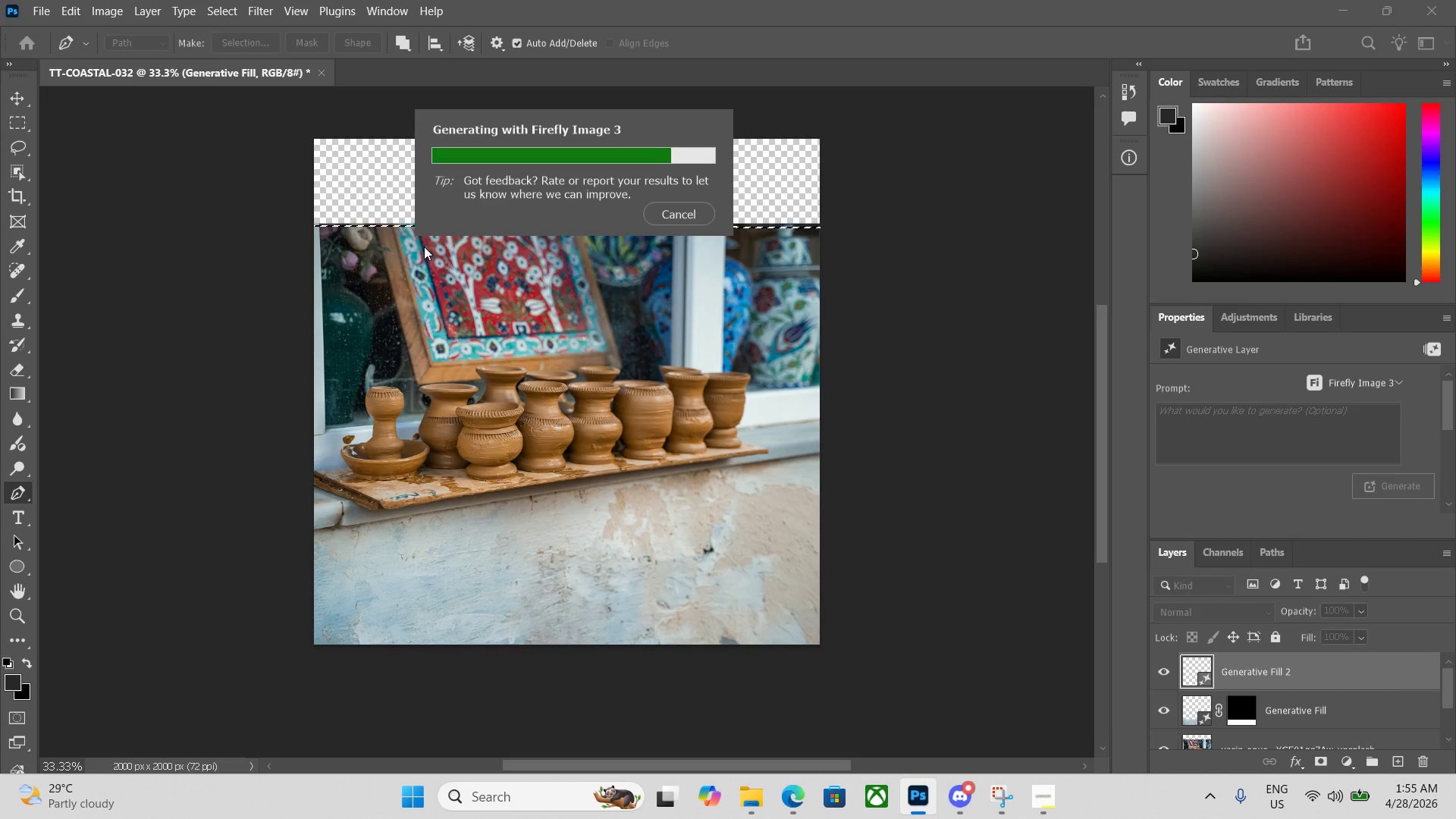 
scroll: coordinate [905, 356], scroll_direction: up, amount: 3.0
 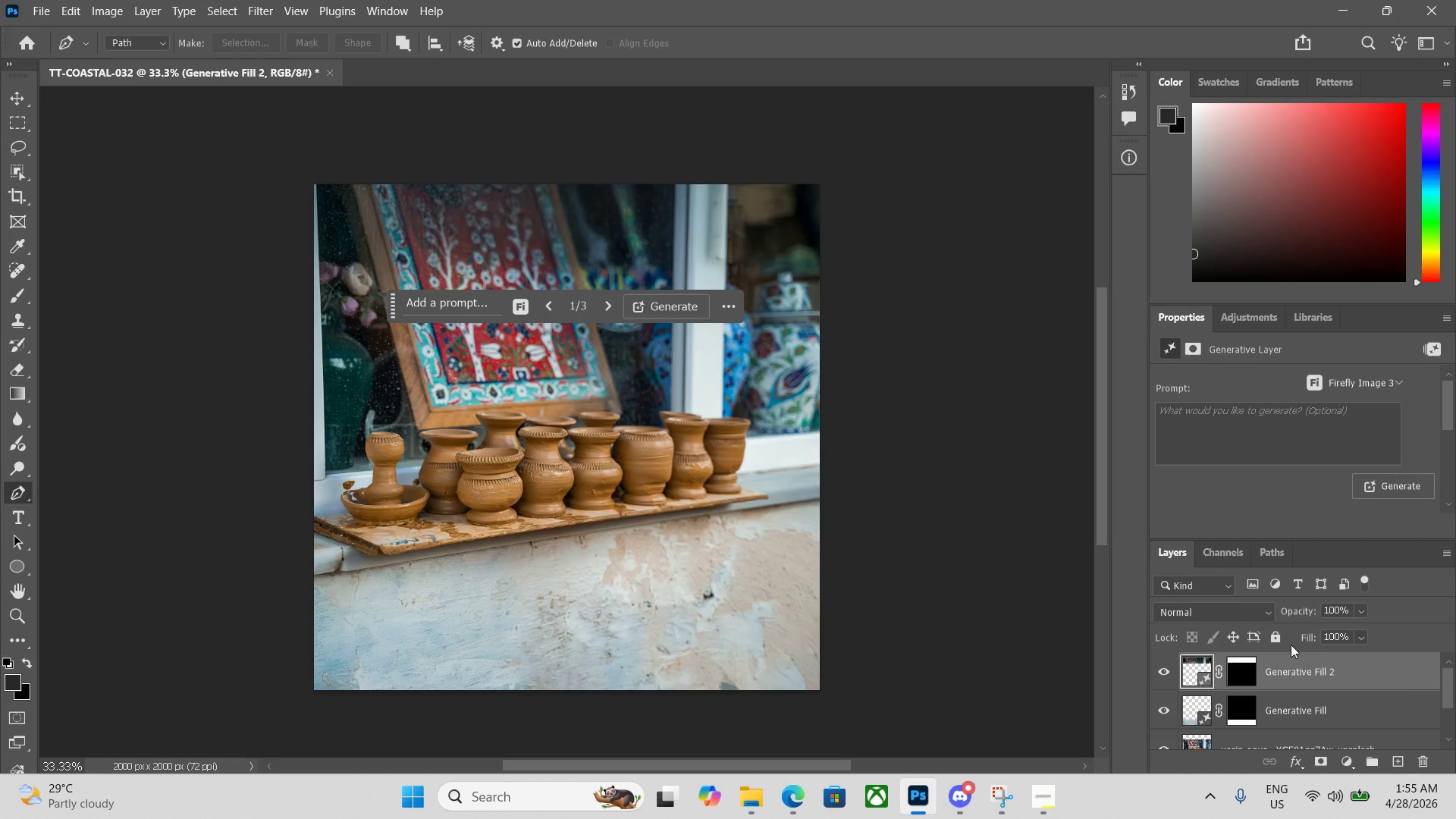 
left_click([1313, 708])
 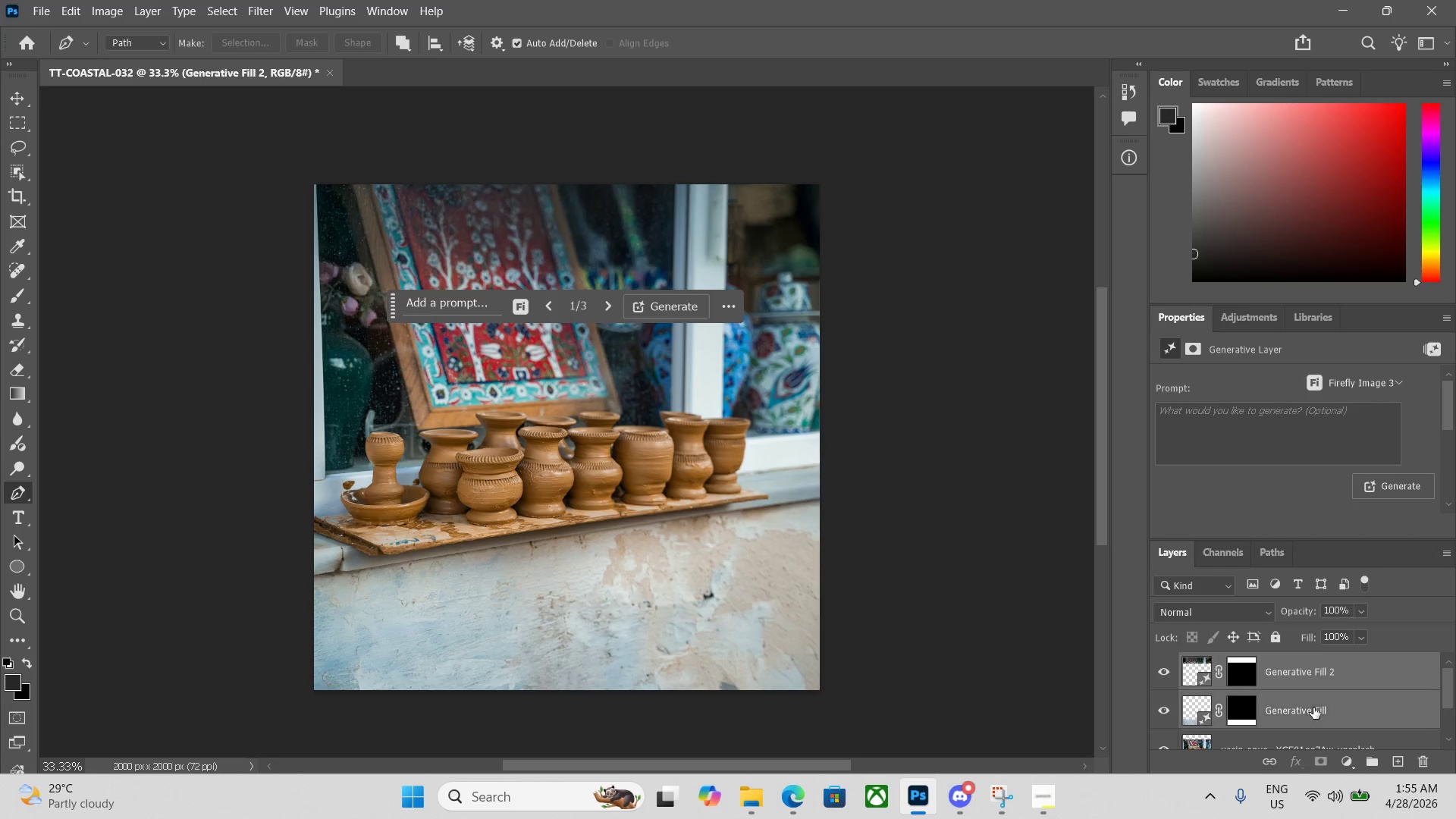 
left_click([1319, 705])
 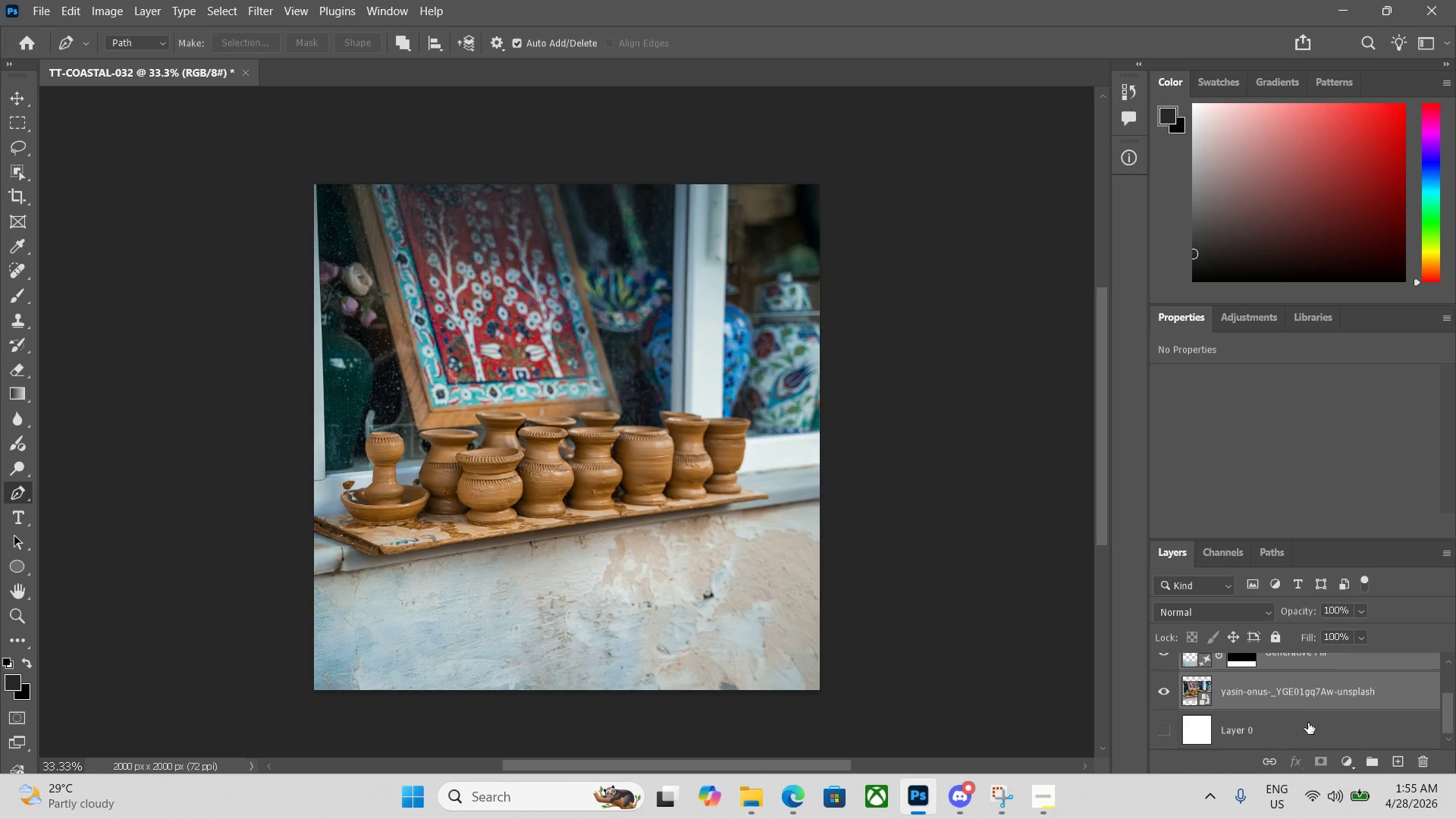 
scroll: coordinate [1313, 708], scroll_direction: down, amount: 3.0
 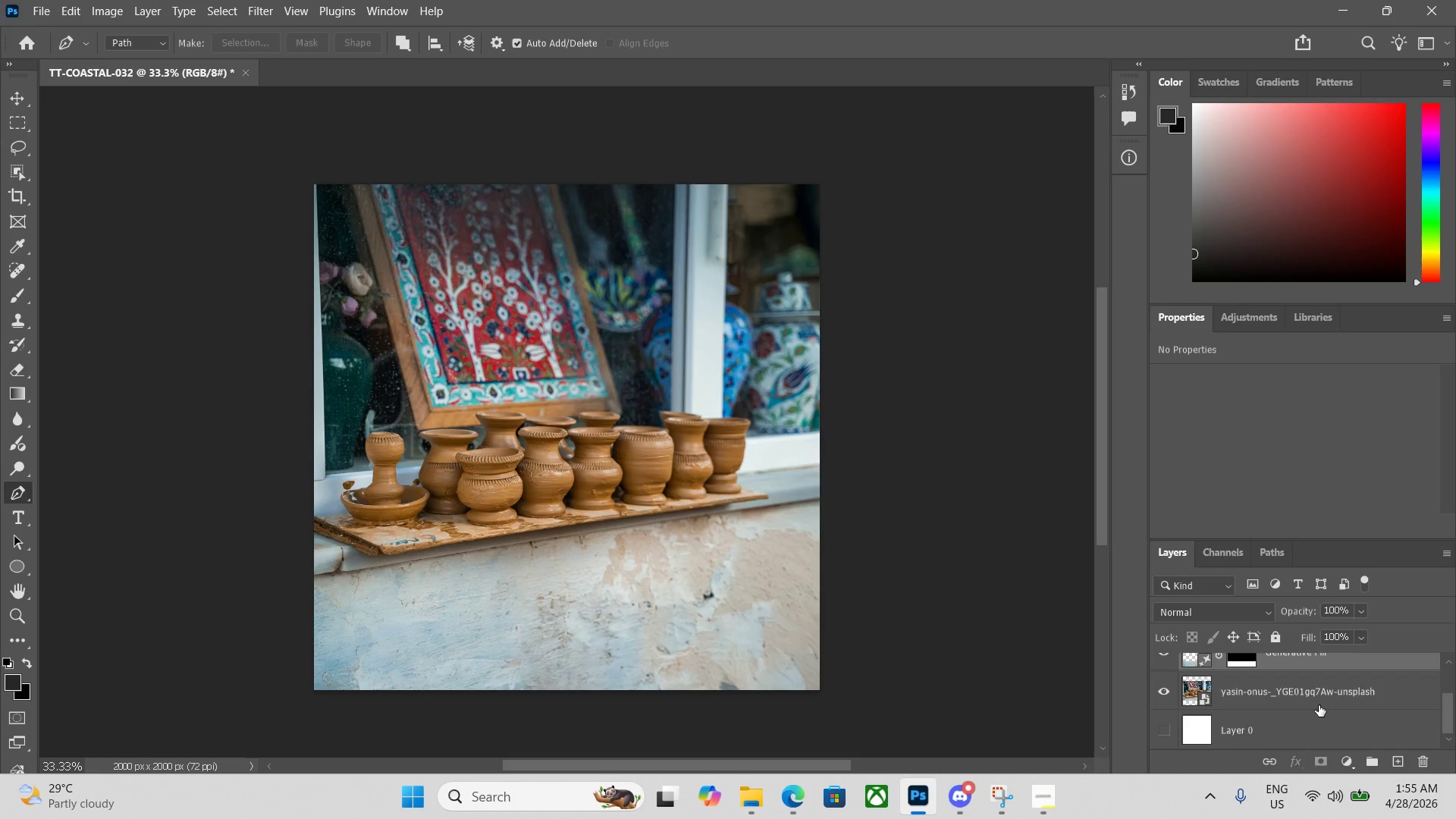 
double_click([1308, 723])
 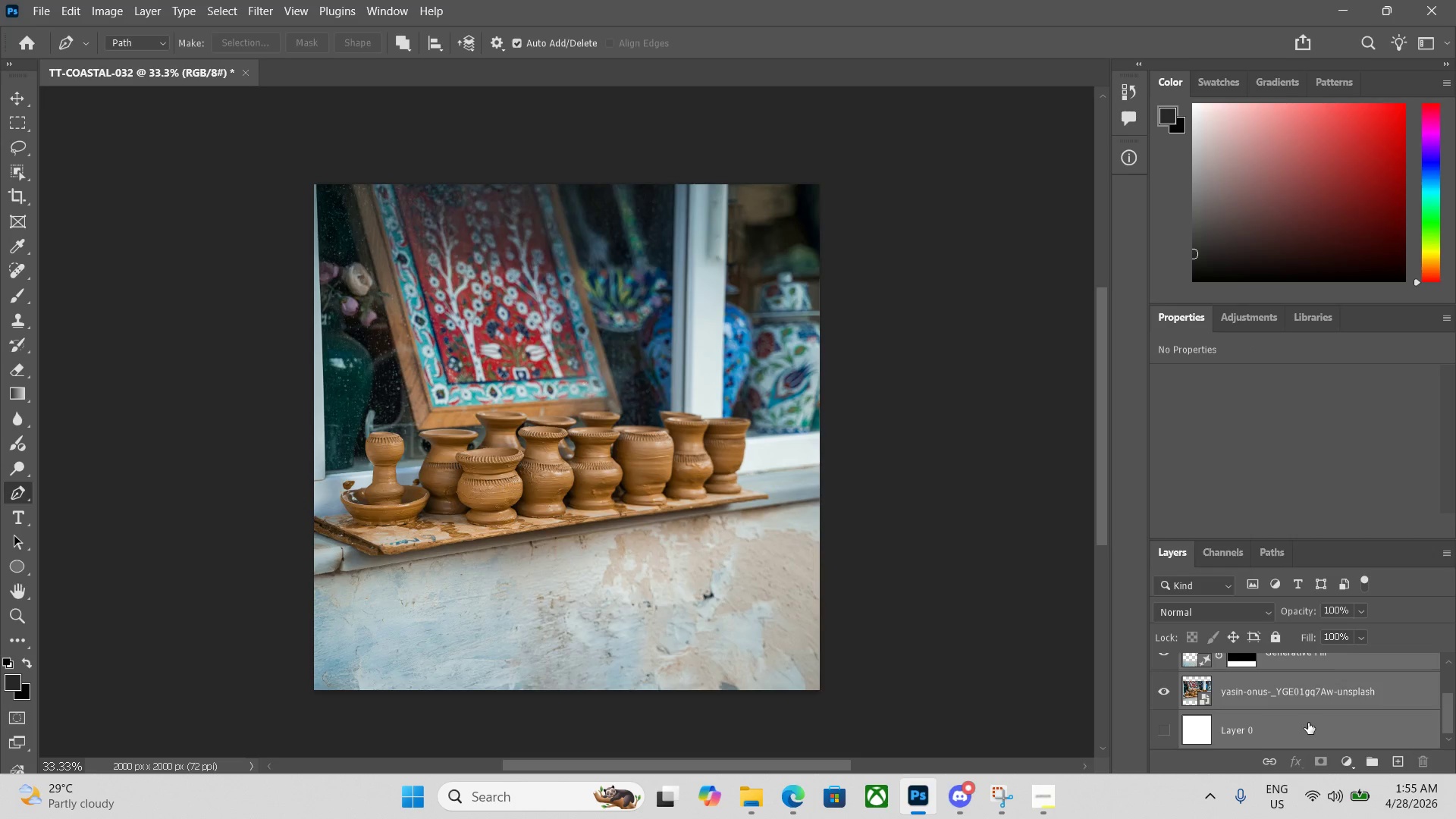 
key(Control+E)
 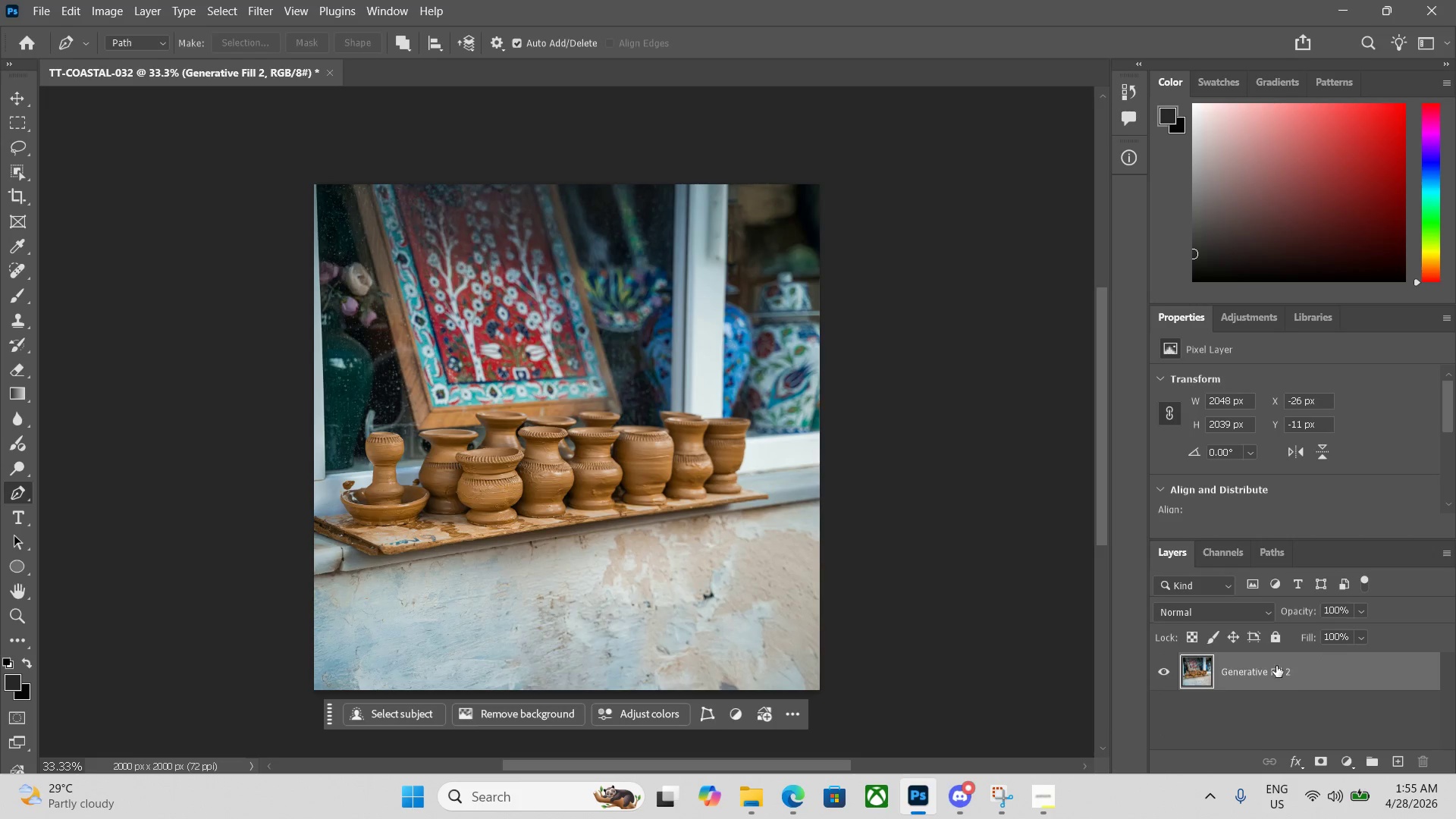 
scroll: coordinate [1269, 665], scroll_direction: up, amount: 2.0
 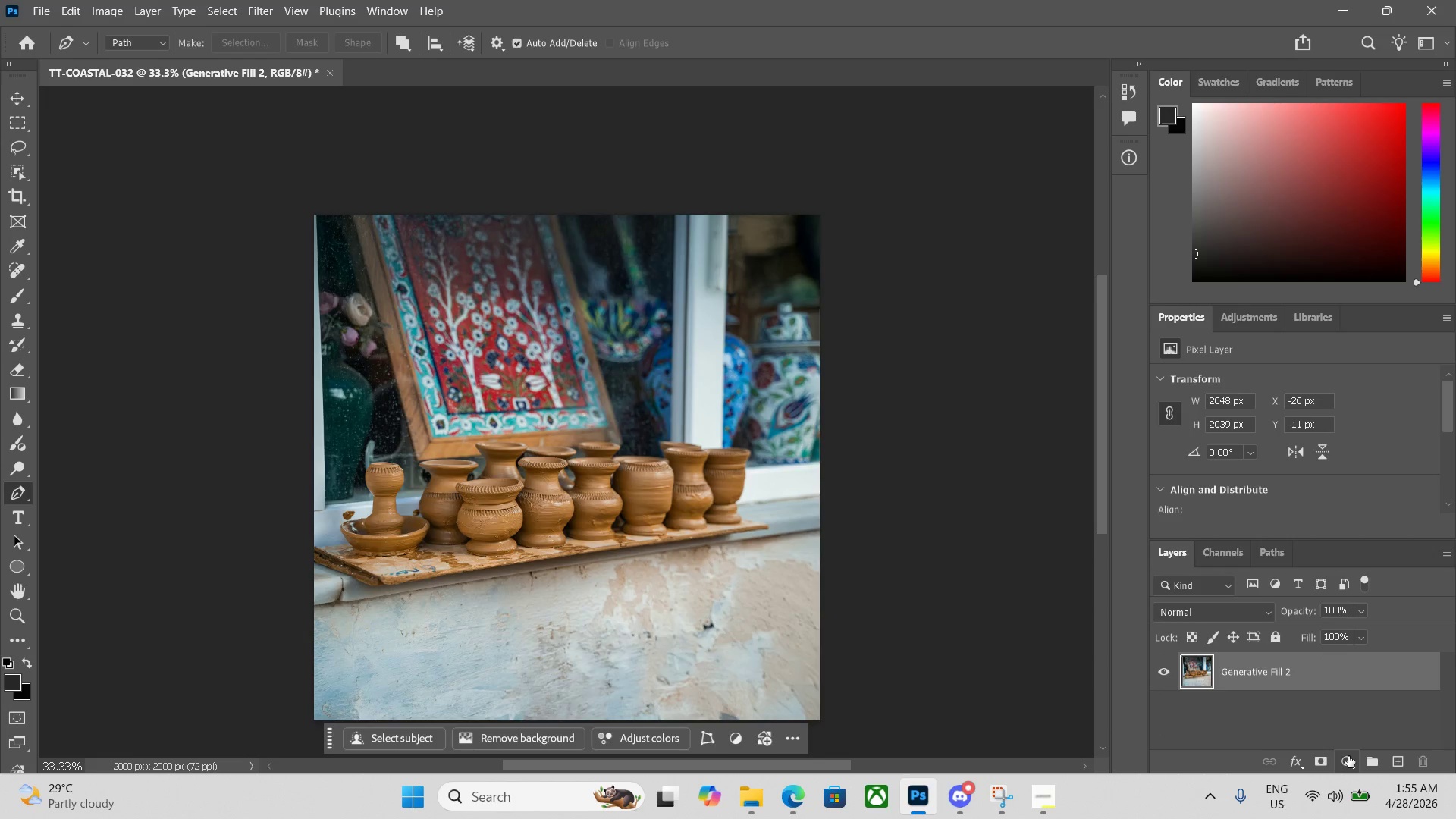 
left_click([1348, 756])
 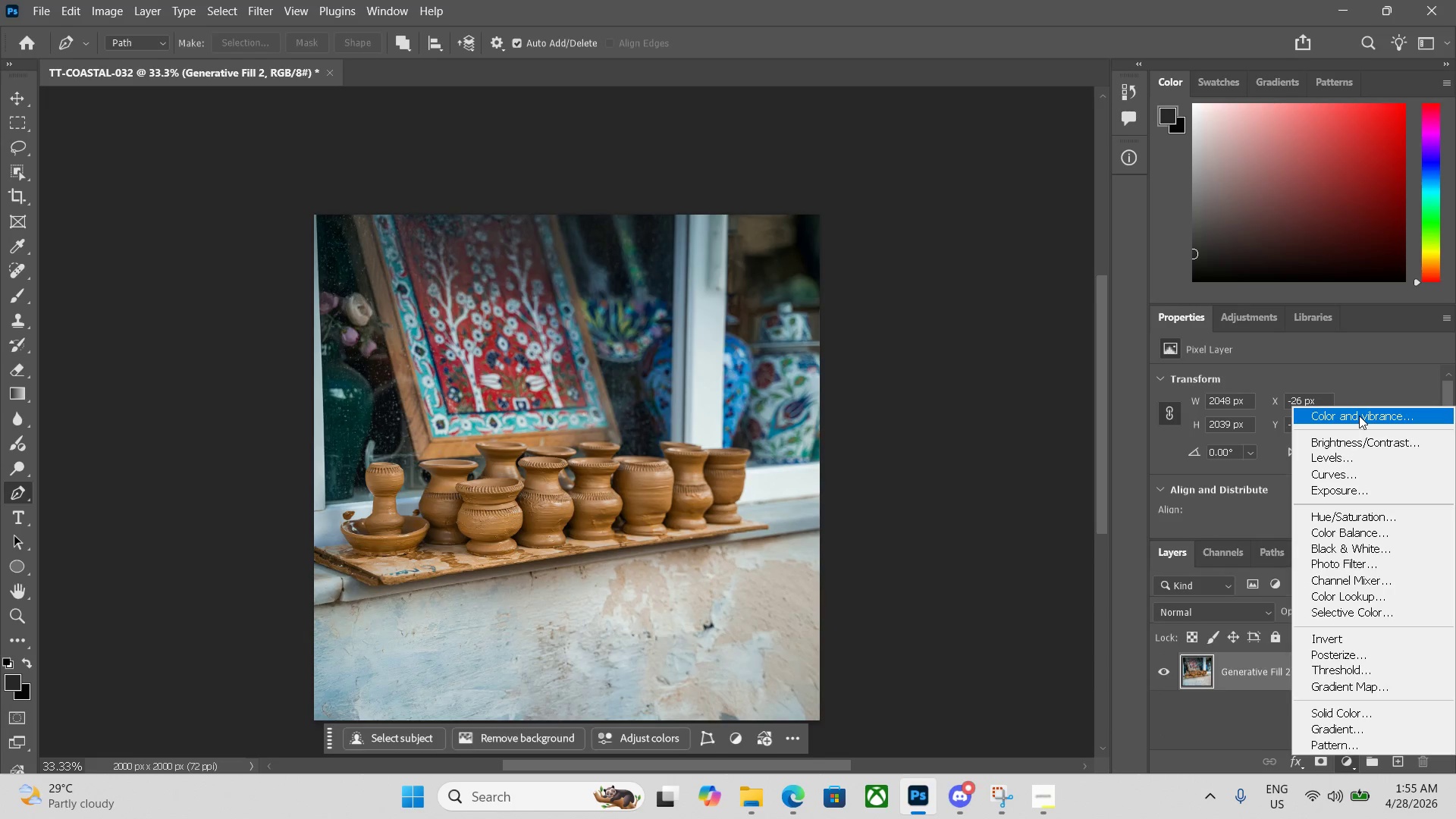 
left_click([1359, 416])
 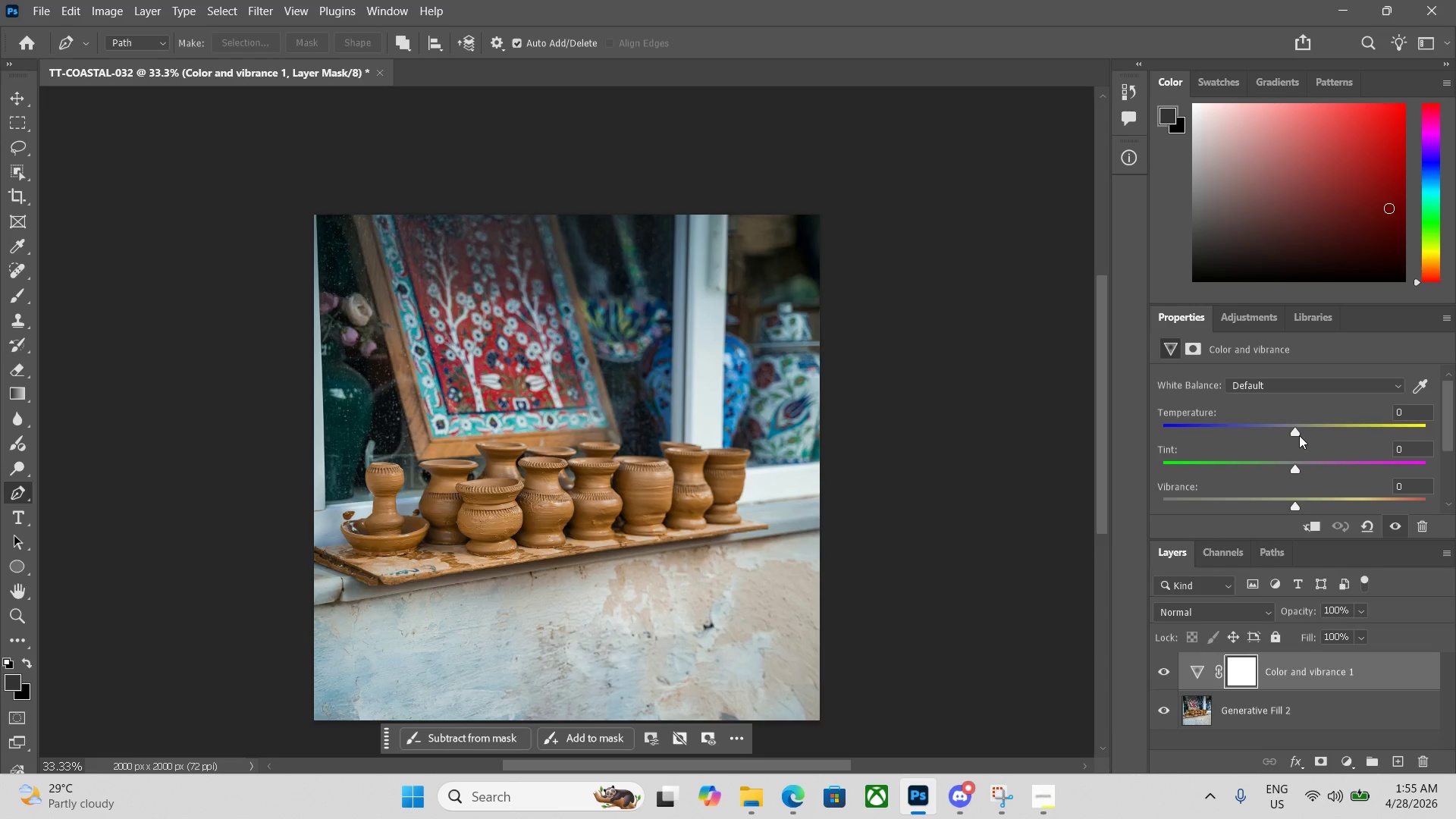 
left_click_drag(start_coordinate=[1297, 432], to_coordinate=[1329, 432])
 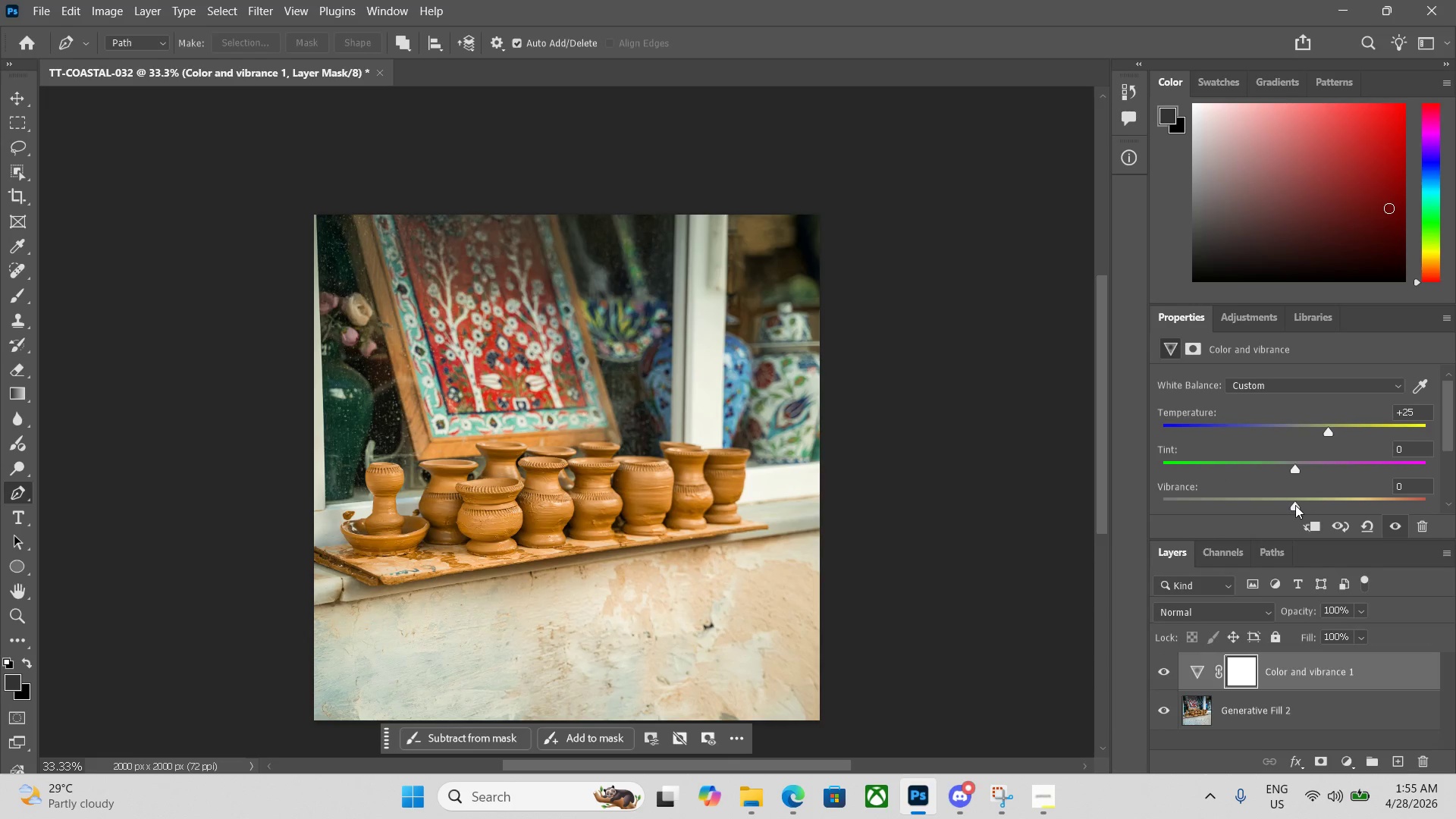 
left_click_drag(start_coordinate=[1295, 505], to_coordinate=[1351, 509])
 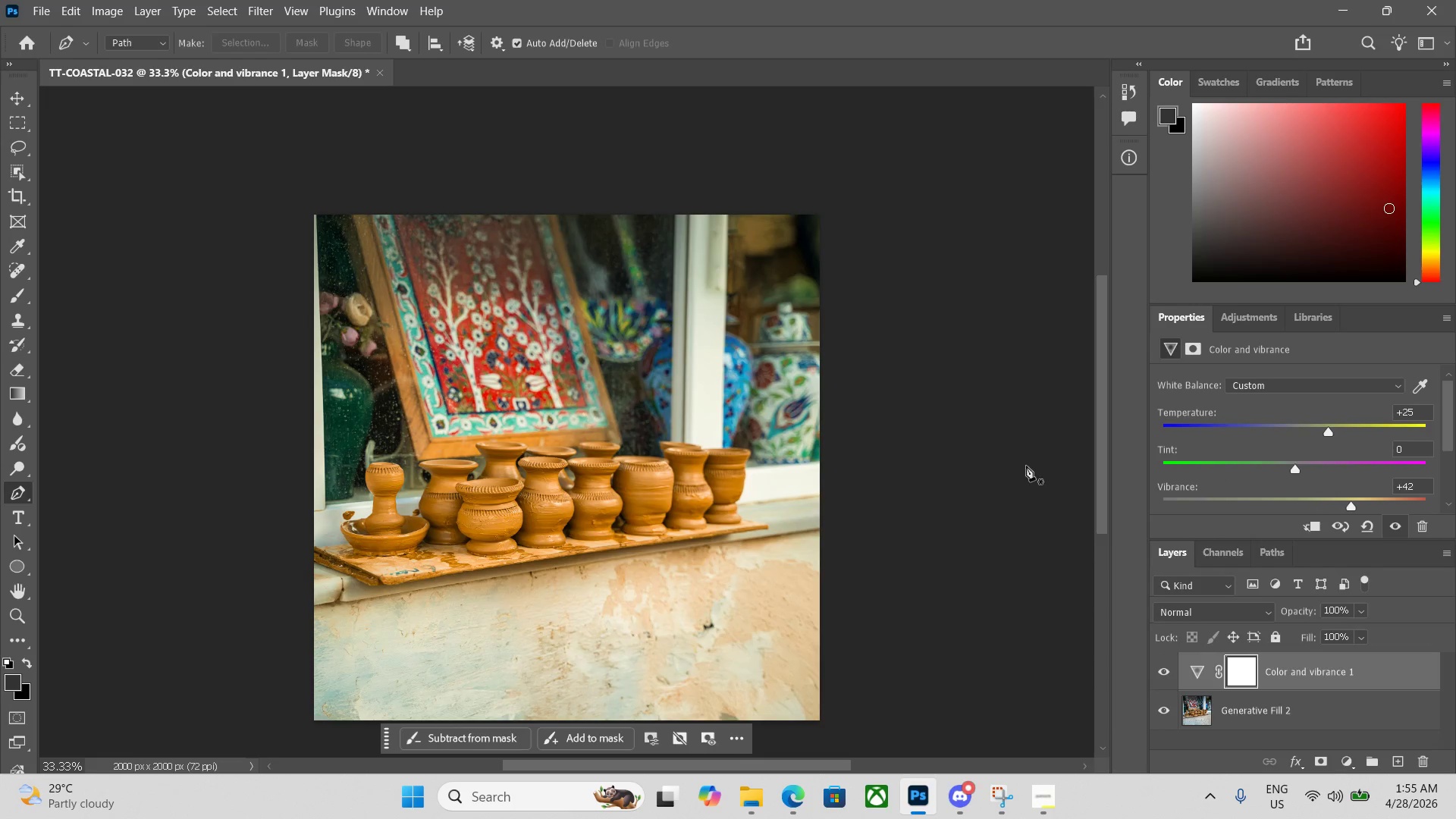 
scroll: coordinate [940, 460], scroll_direction: down, amount: 3.0
 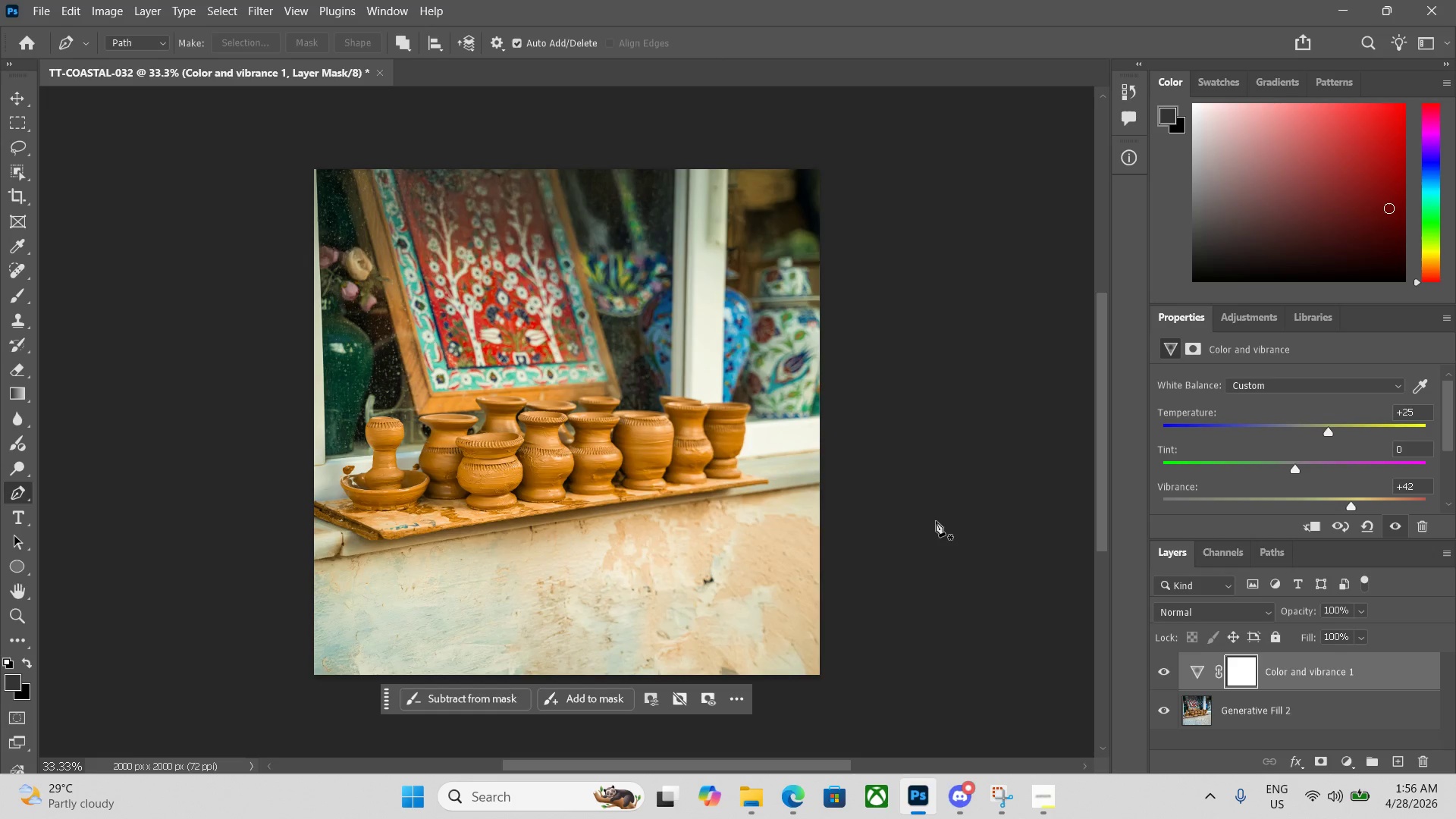 
key(Alt+Control+Shift+W)
 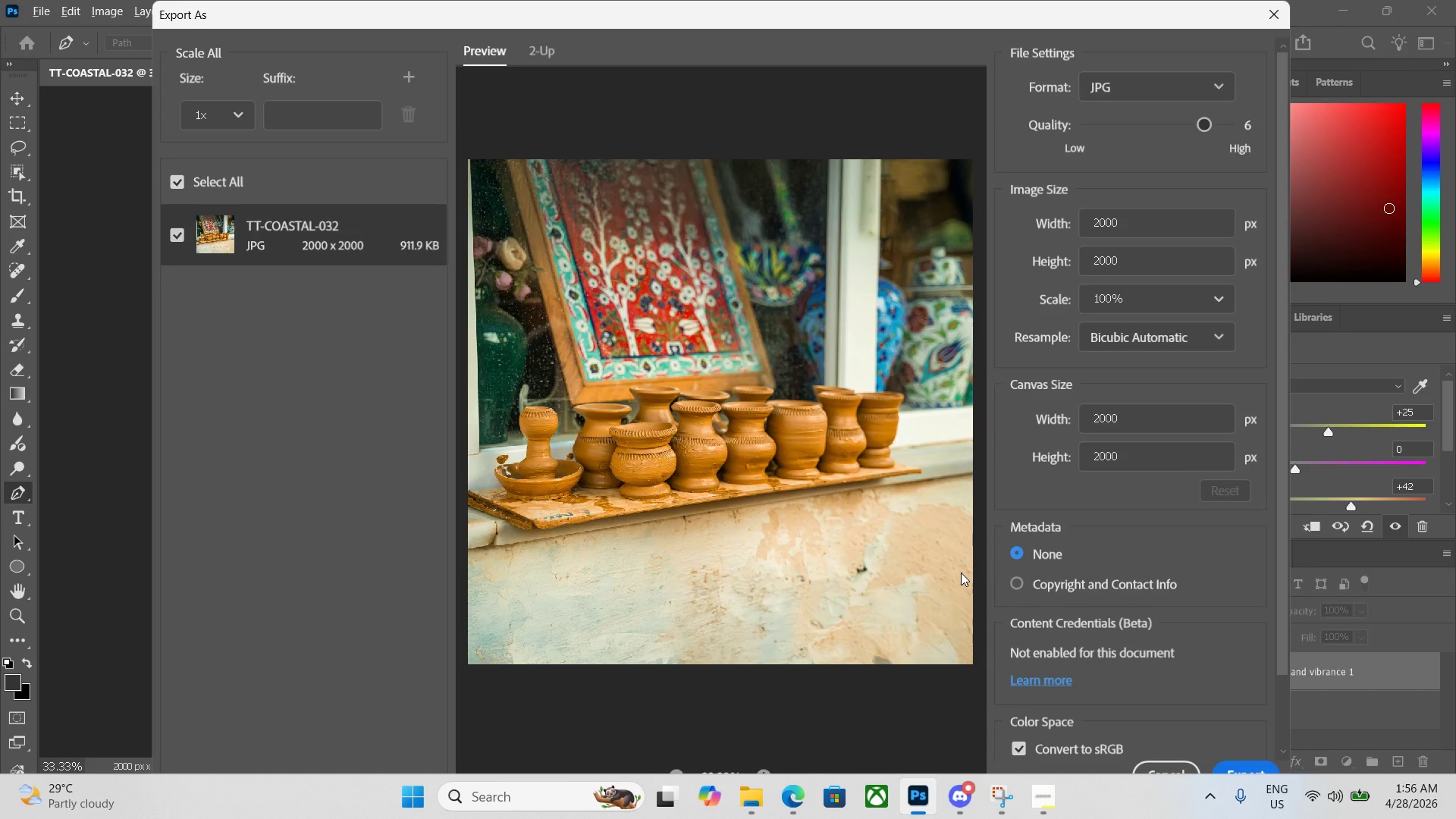 
scroll: coordinate [1194, 607], scroll_direction: down, amount: 3.0
 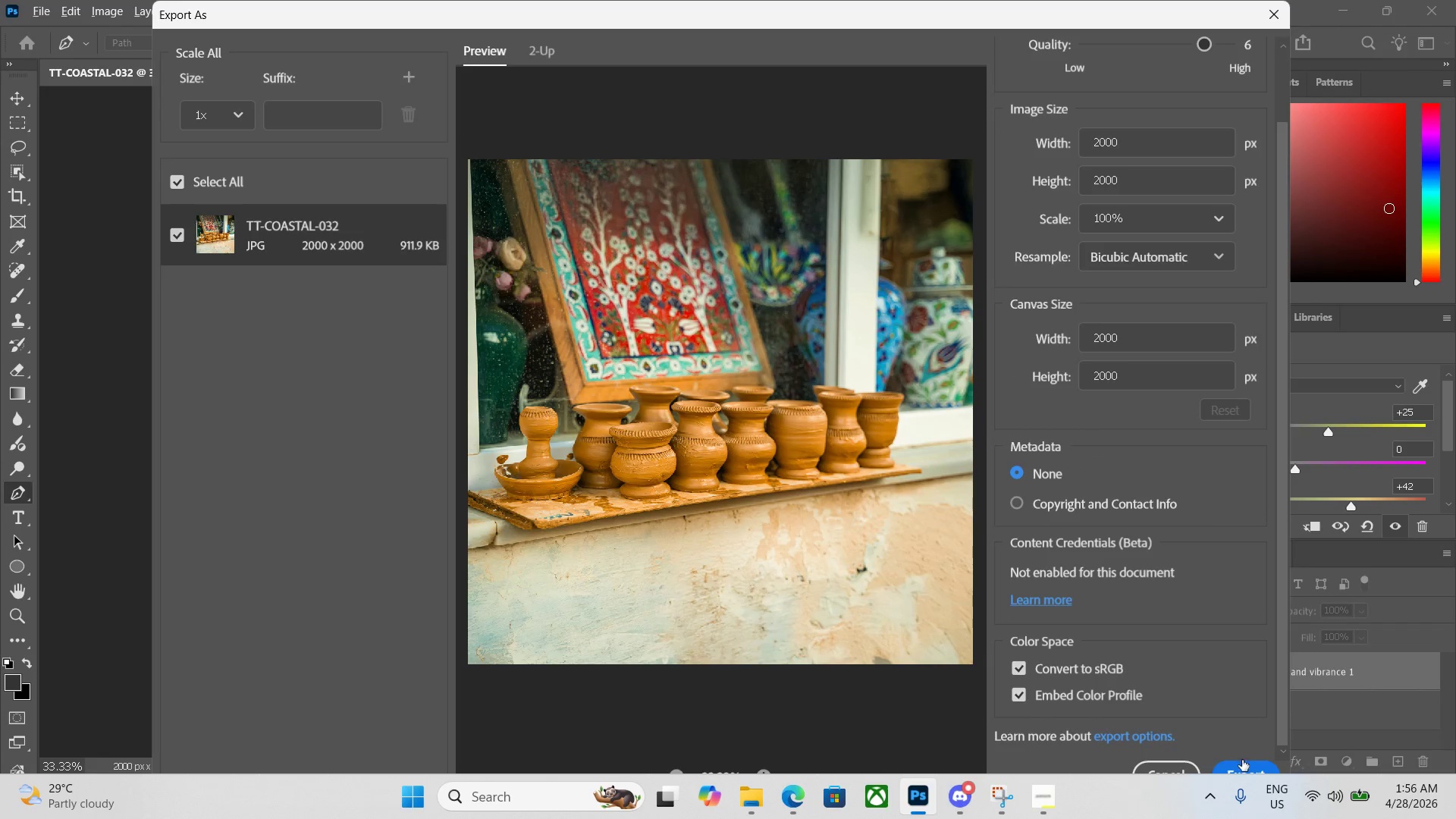 
left_click([1243, 765])
 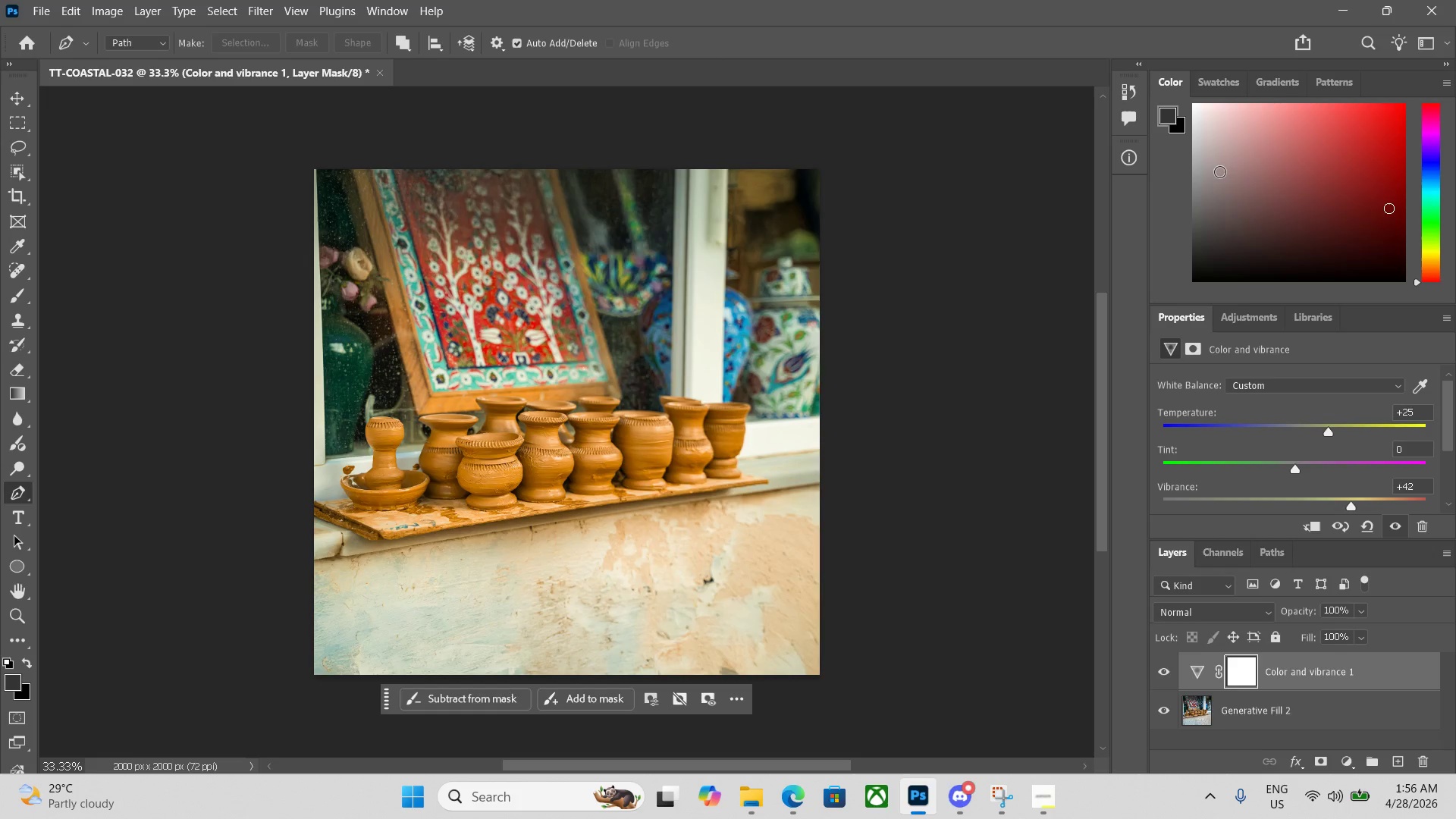 
wait(20.09)
 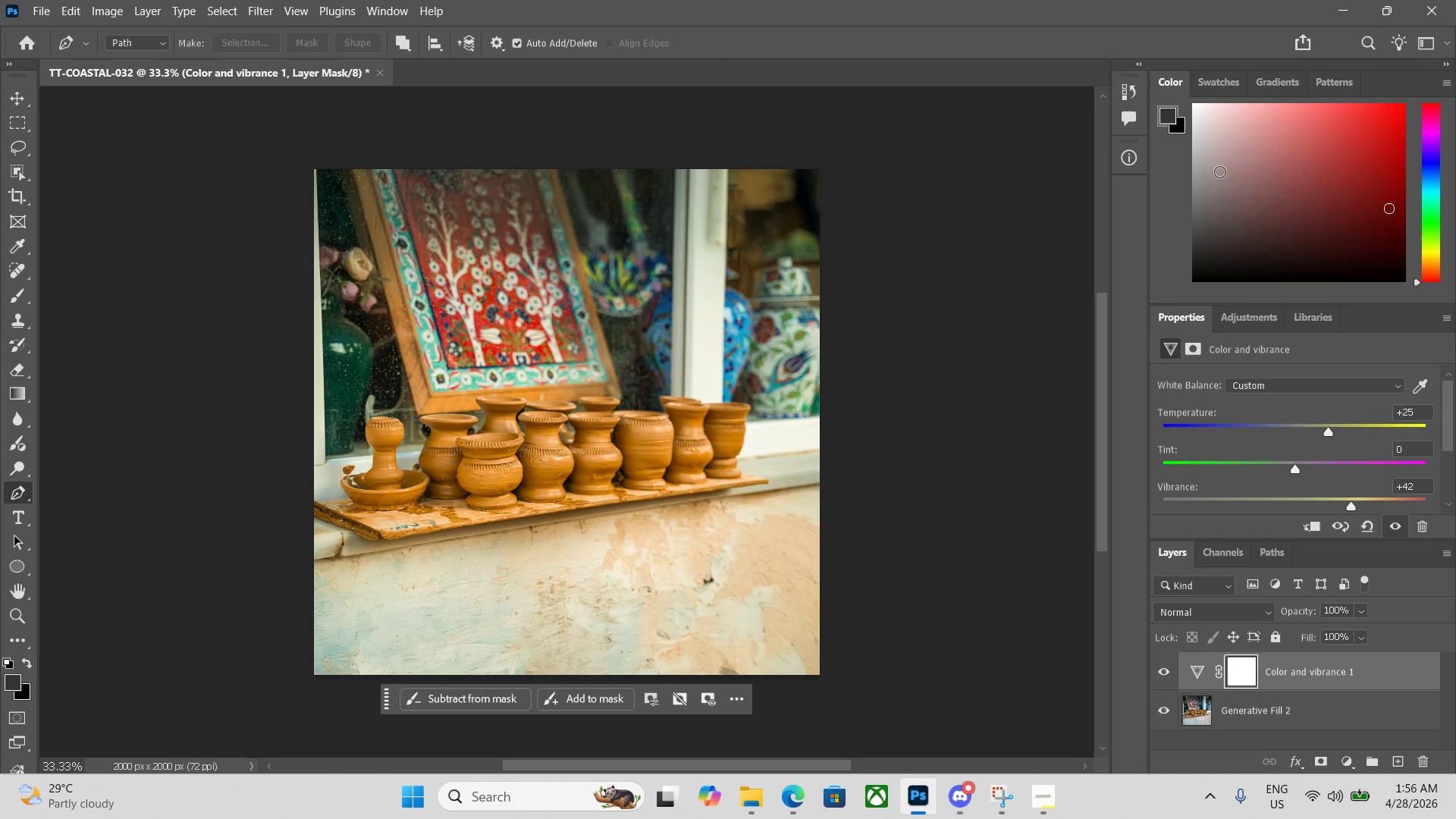 
scroll: coordinate [1119, 186], scroll_direction: up, amount: 4.0
 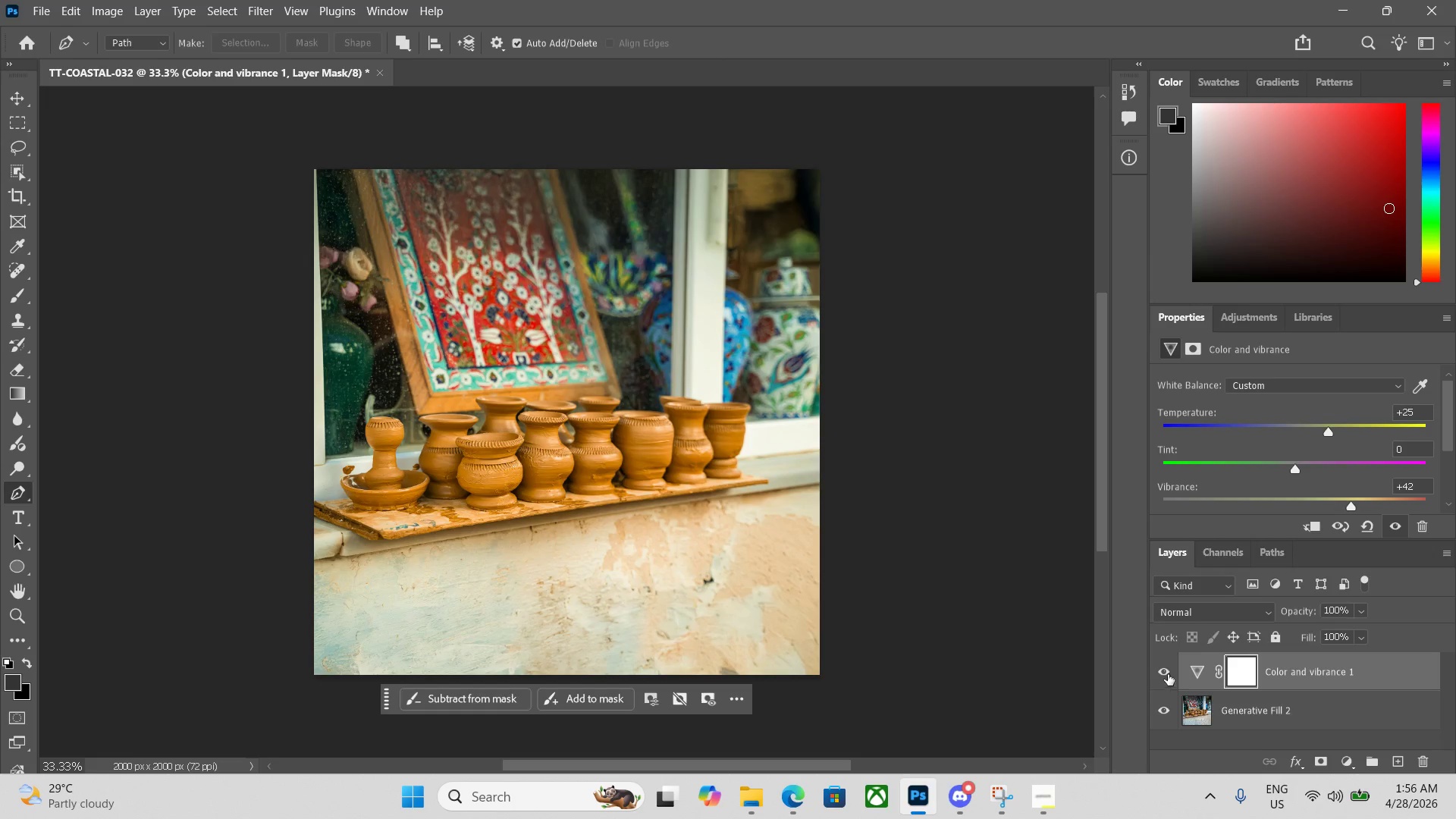 
double_click([1163, 673])
 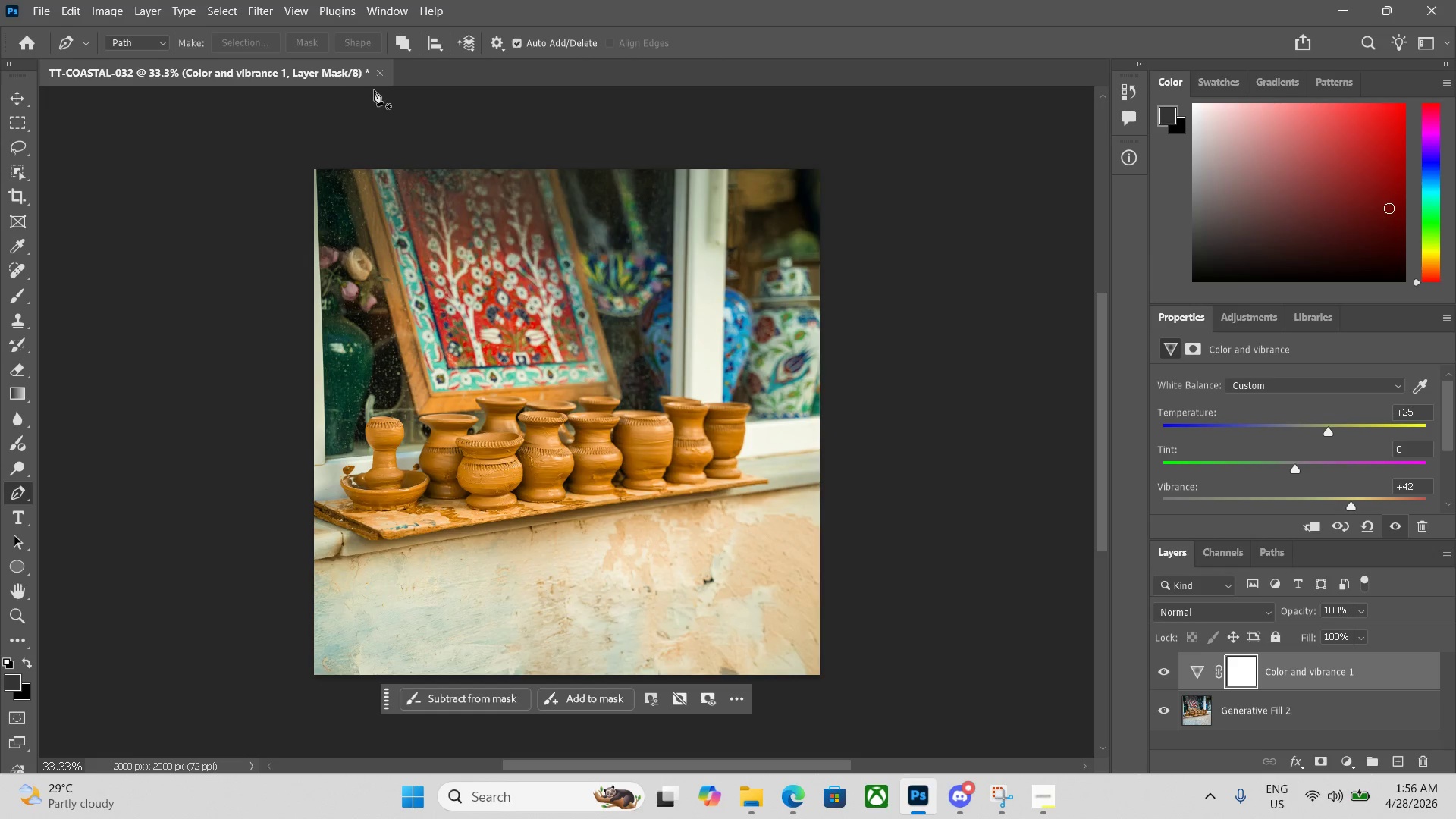 
left_click([378, 75])
 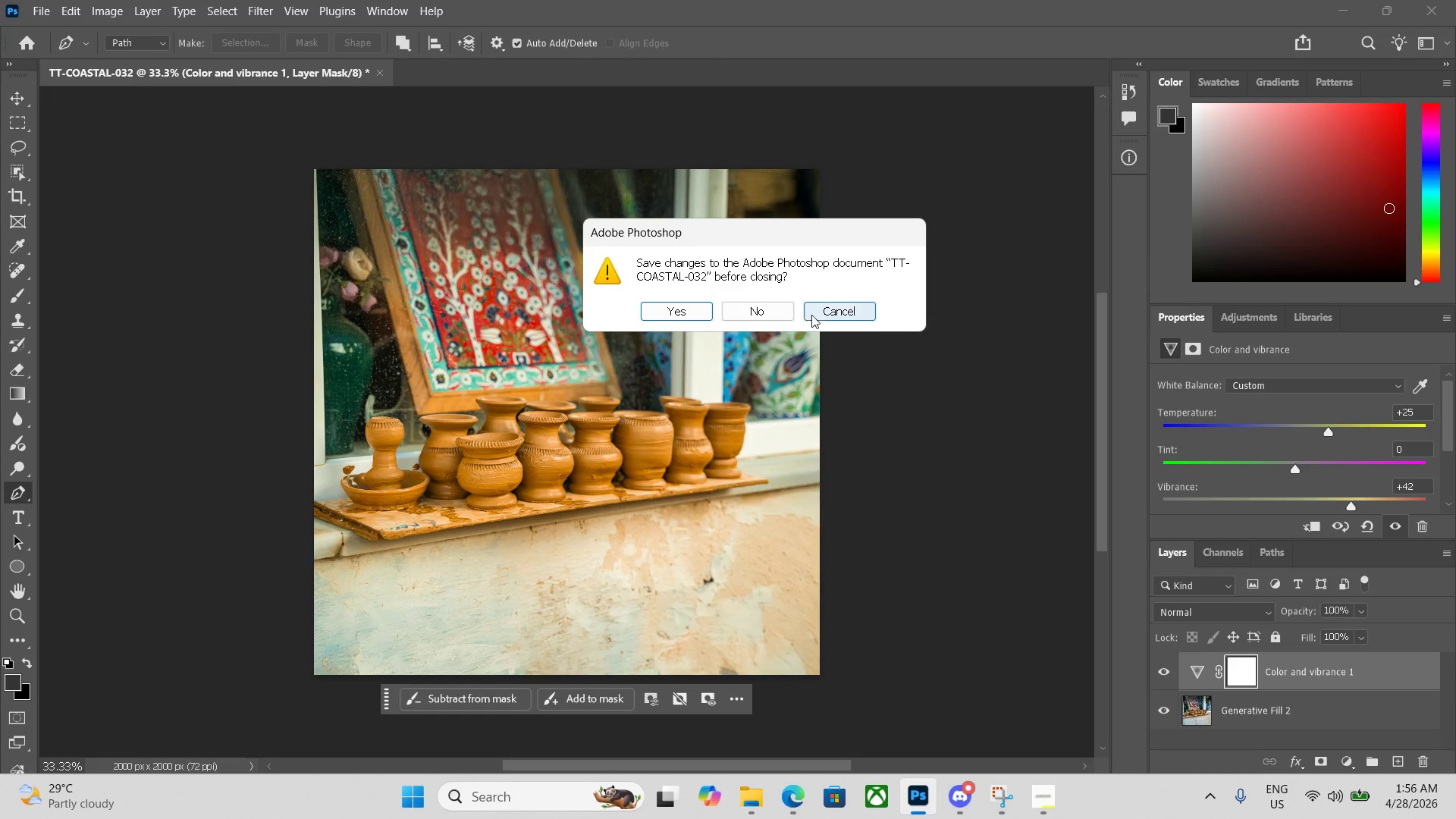 
left_click([770, 312])
 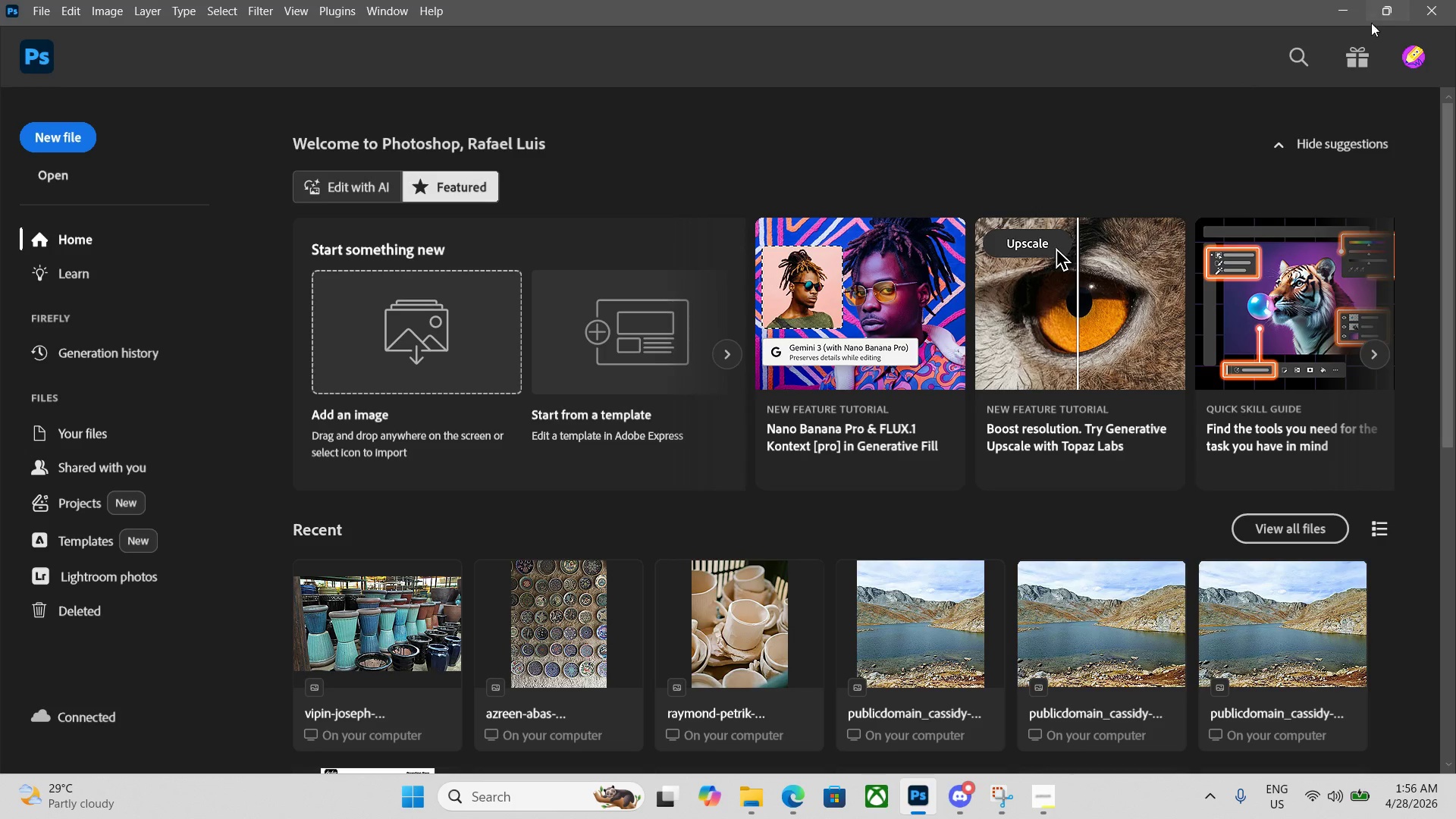 
left_click([1389, 20])
 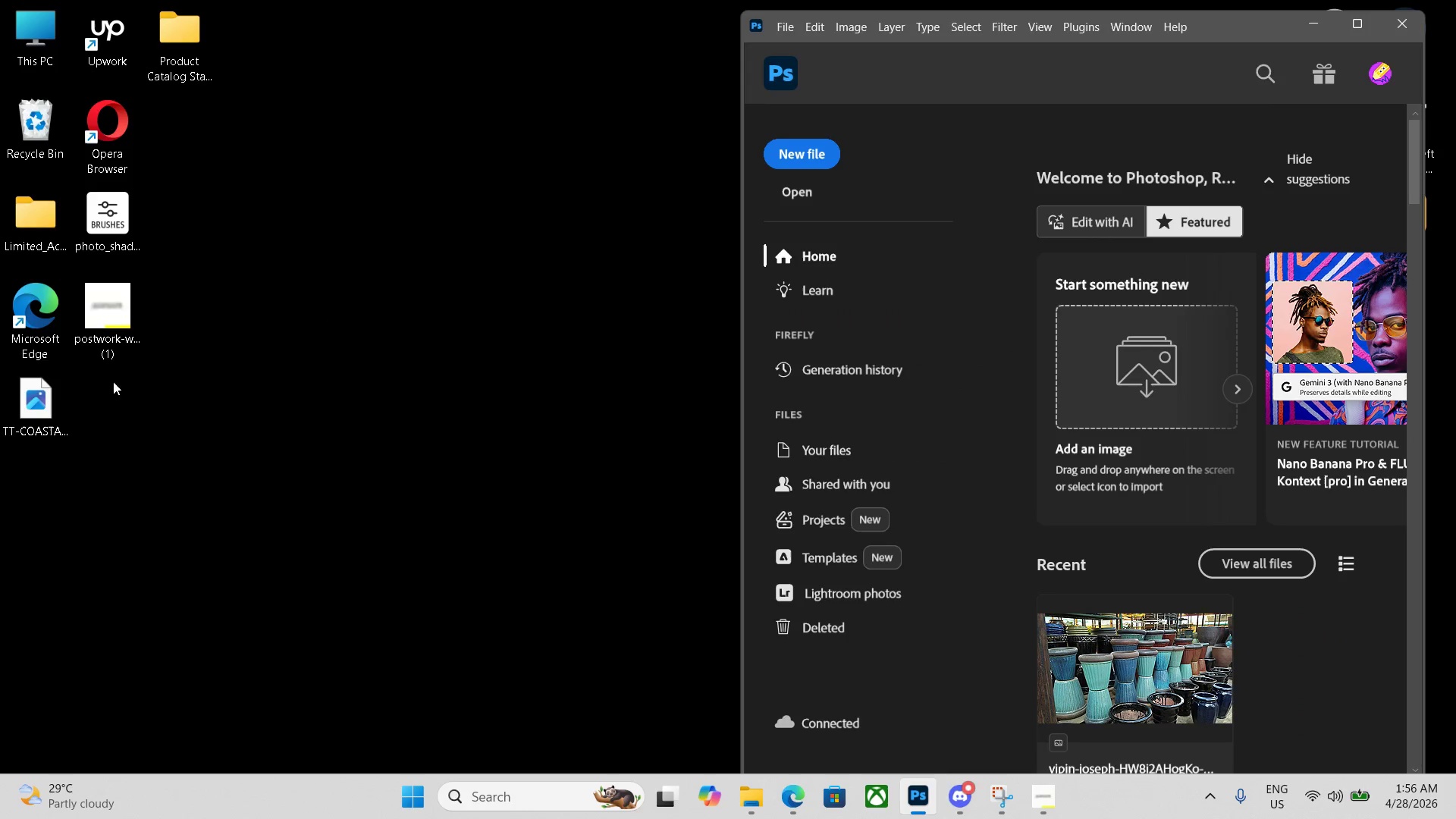 
left_click_drag(start_coordinate=[26, 409], to_coordinate=[169, 65])
 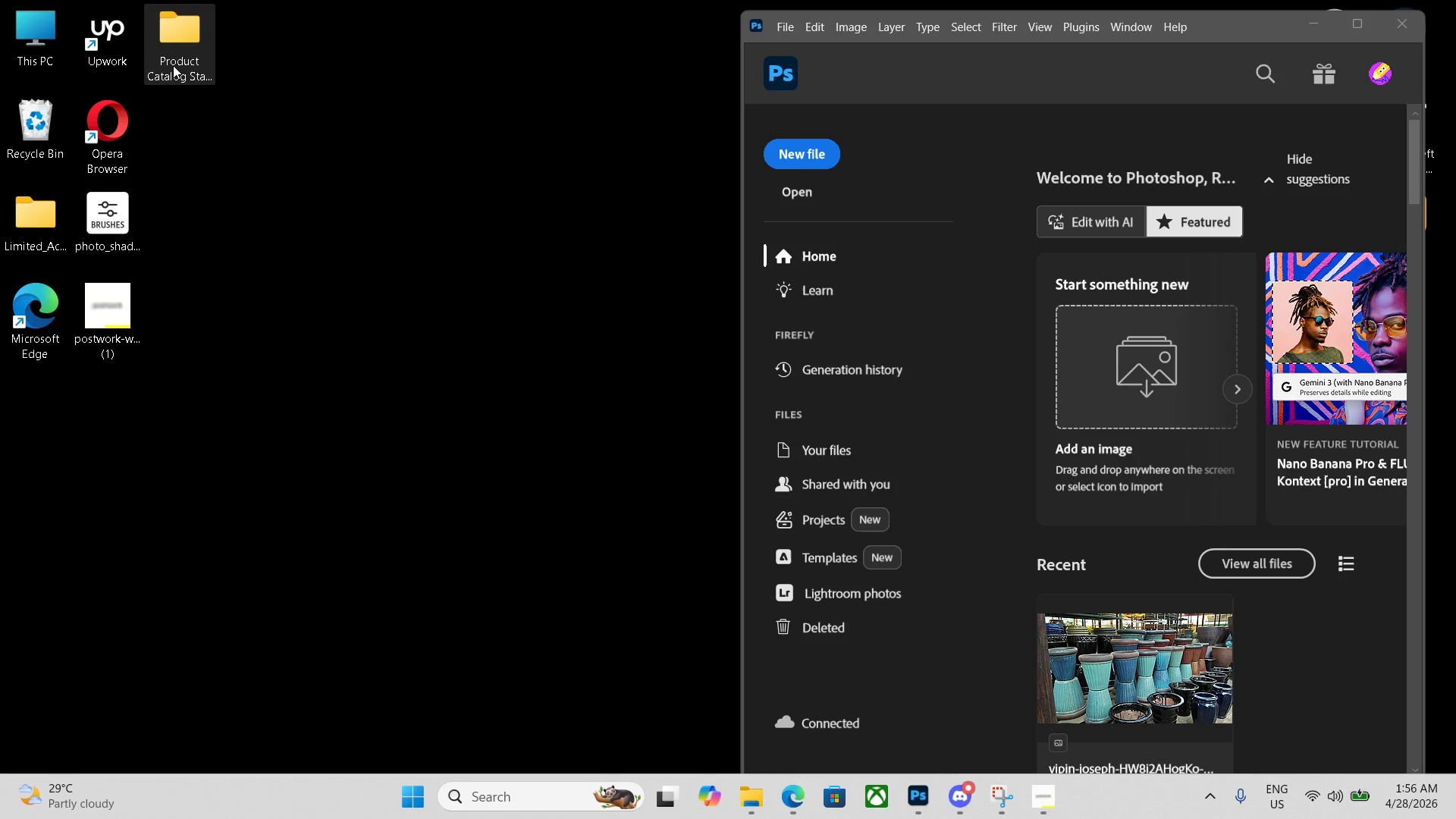 
double_click([181, 58])
 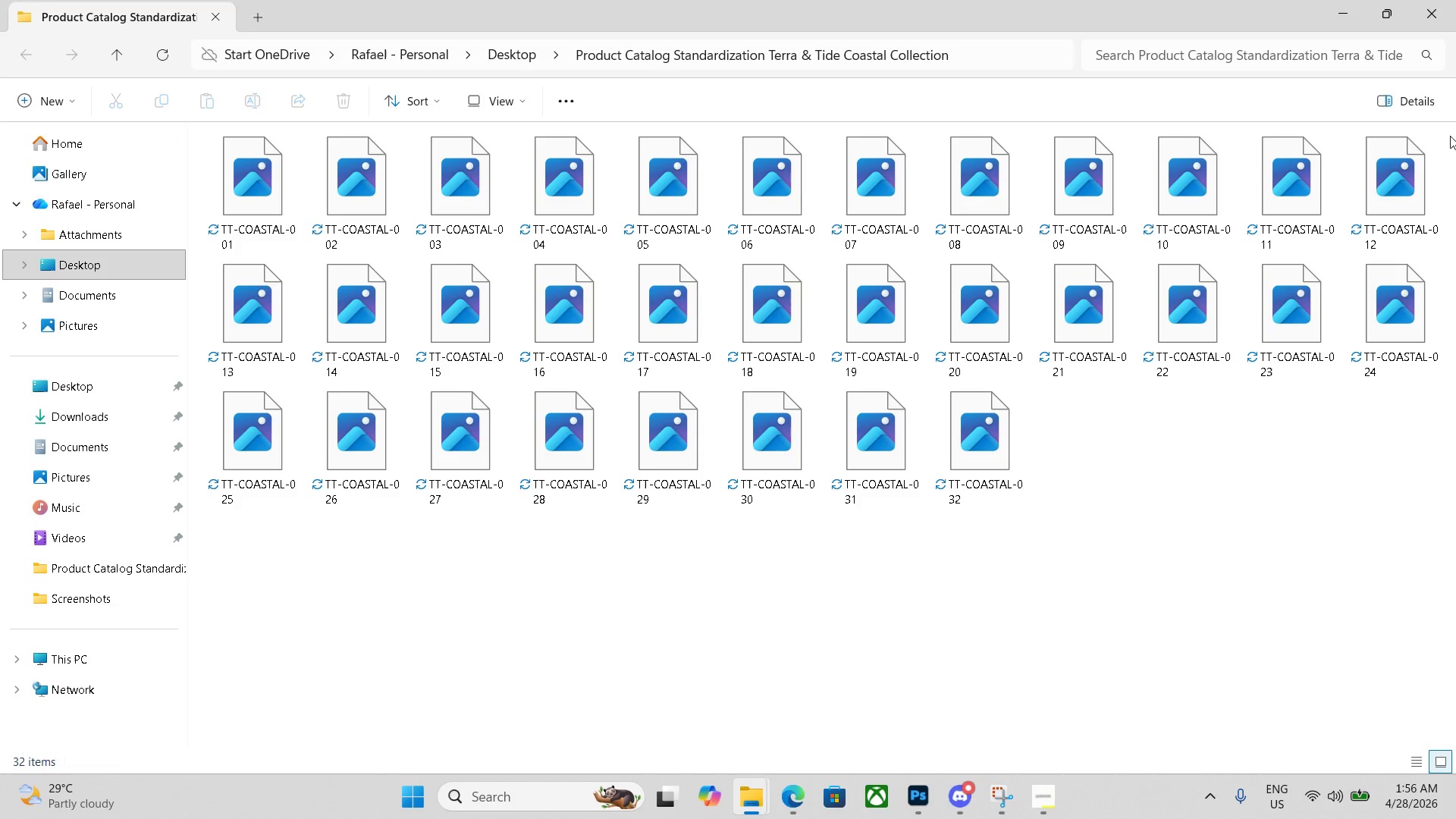 
left_click([1452, 19])
 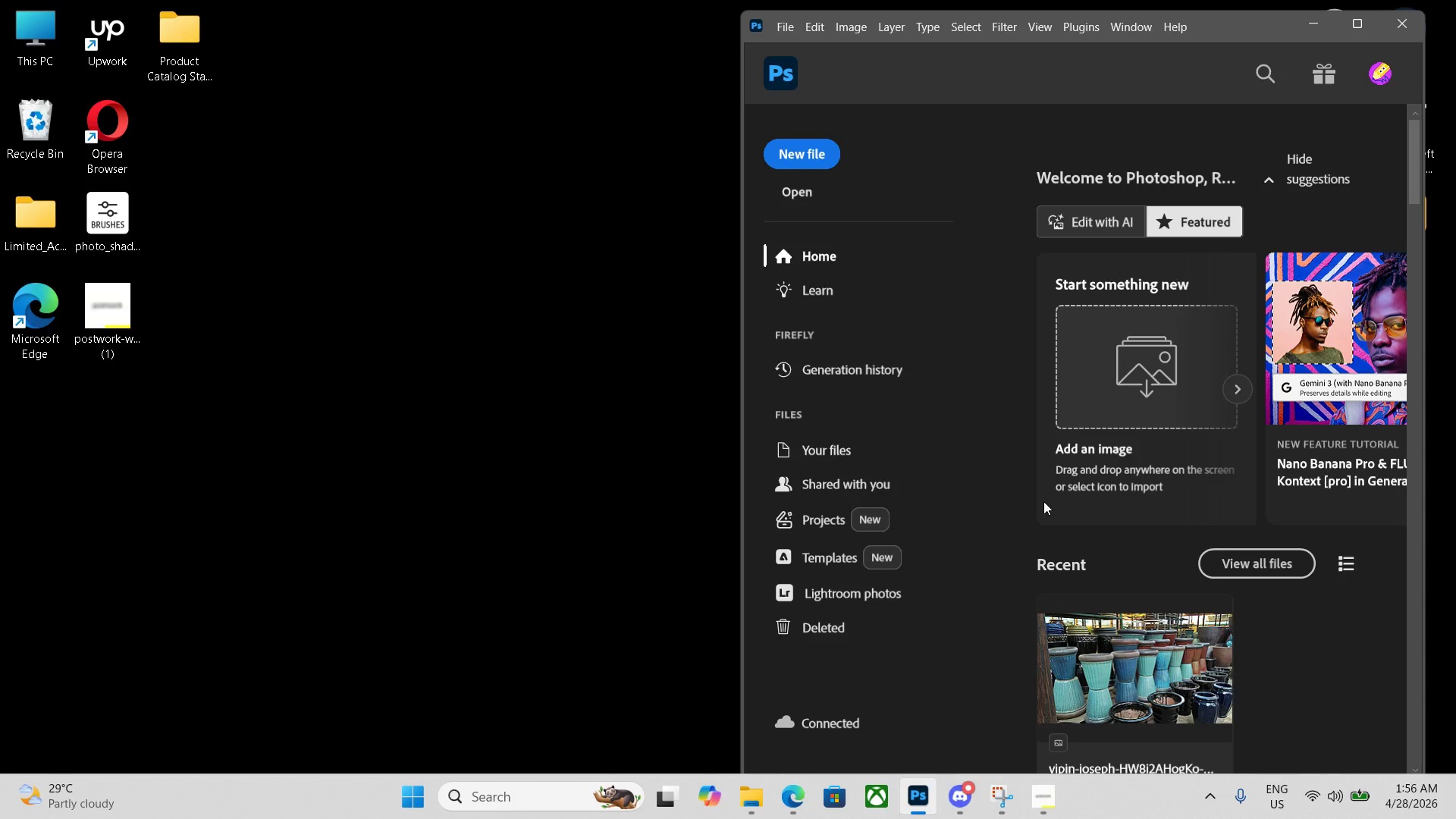 
left_click([990, 519])
 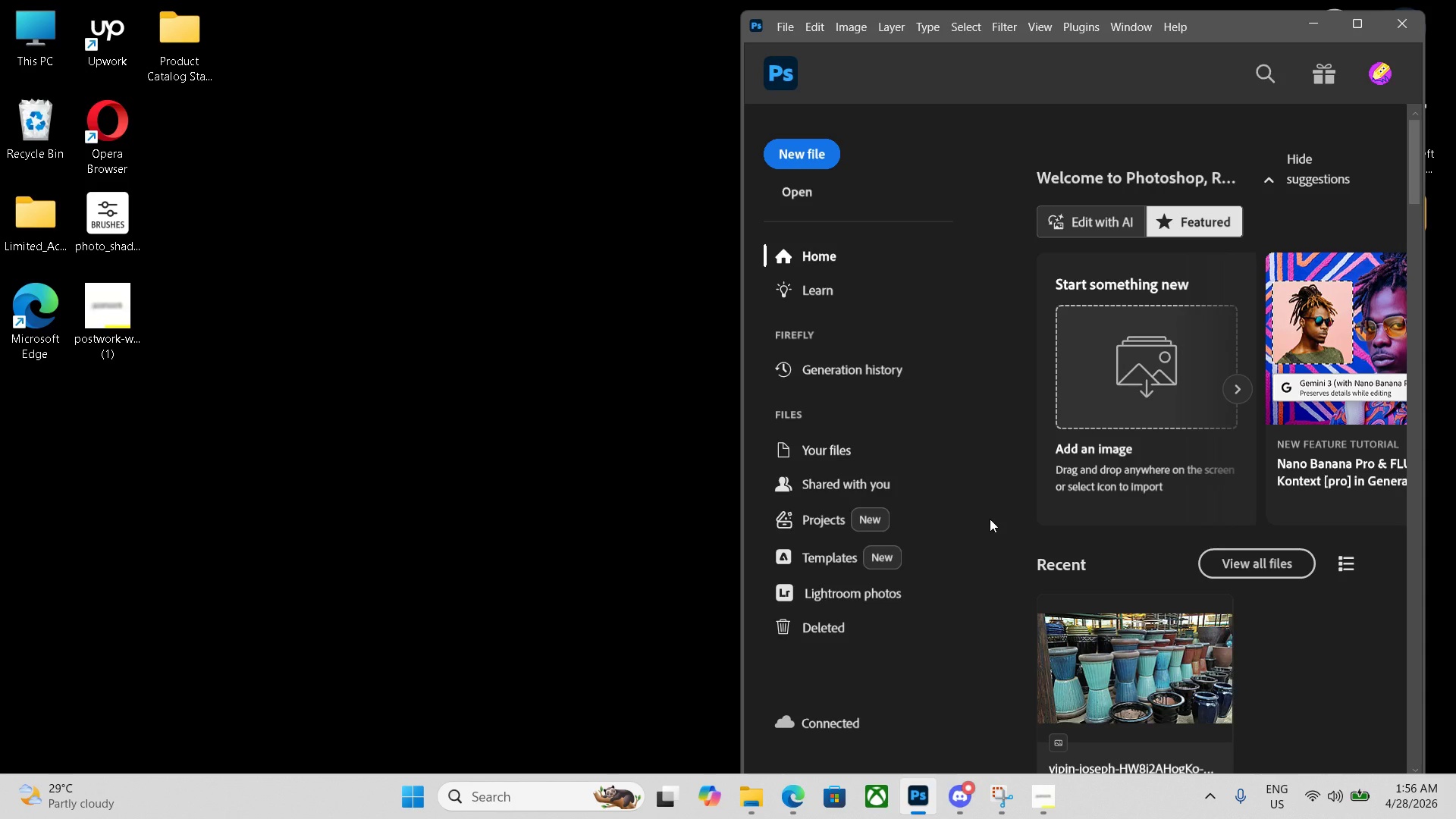 
key(Control+N)
 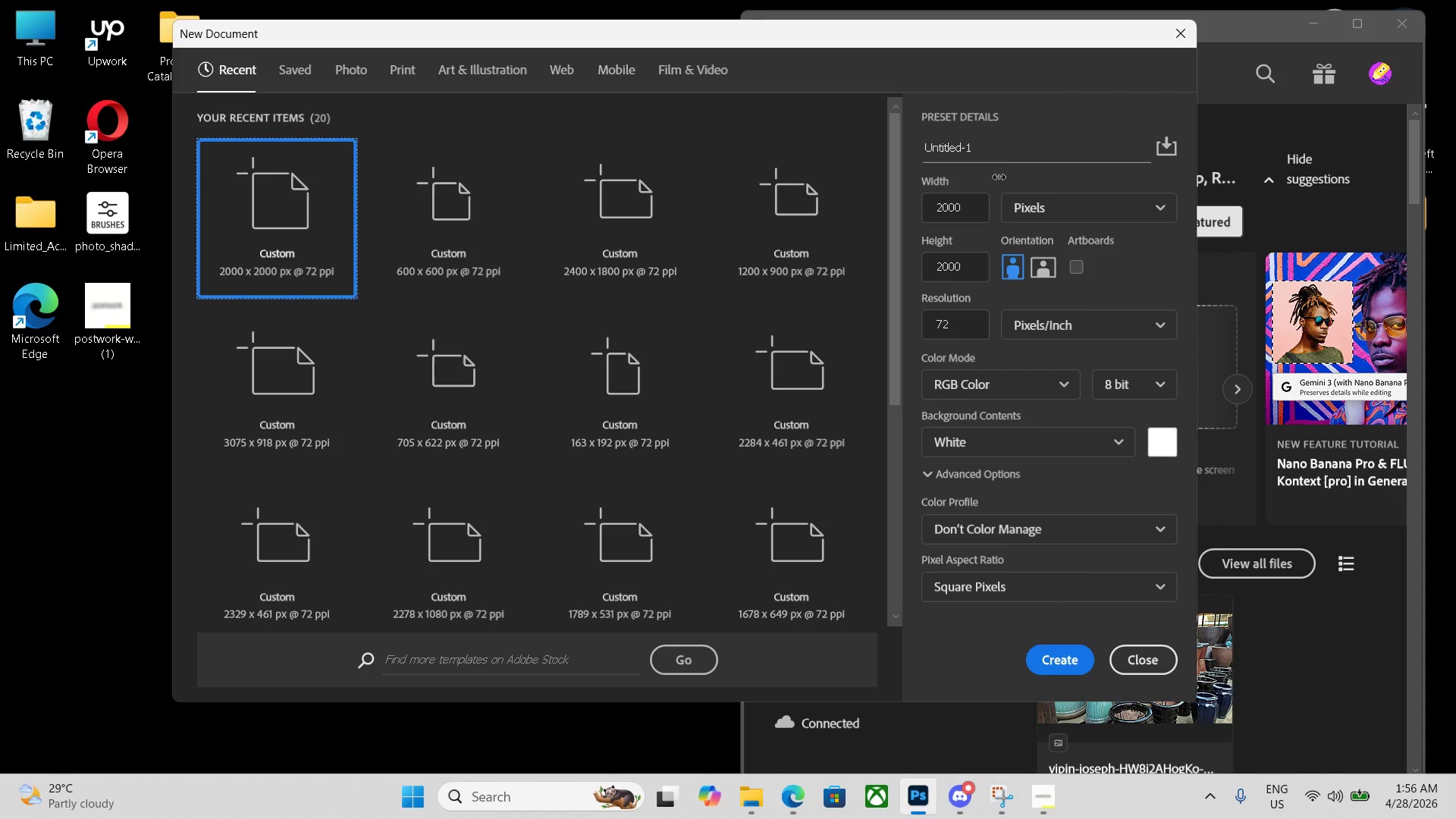 
double_click([1005, 154])
 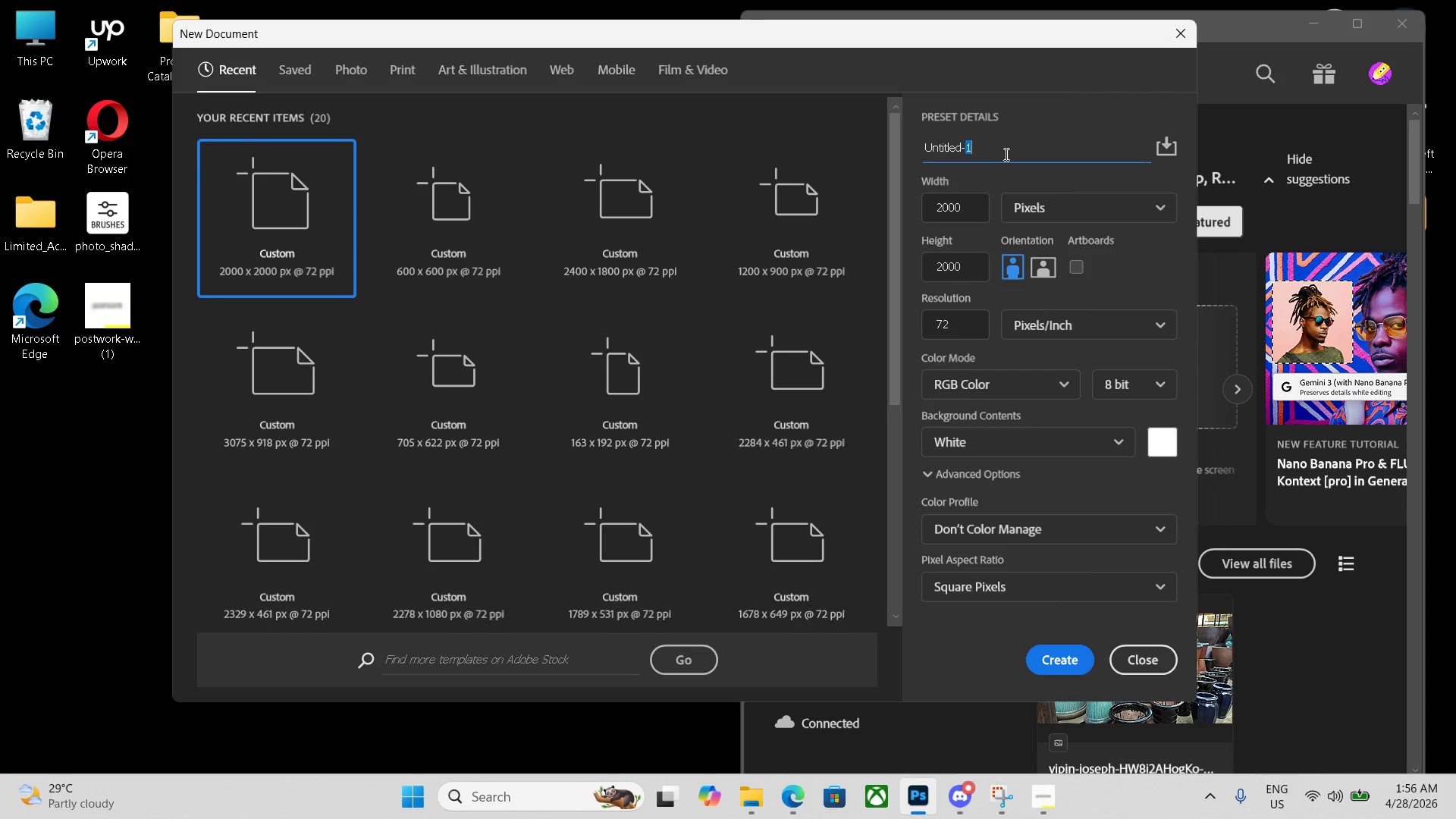 
triple_click([1005, 154])
 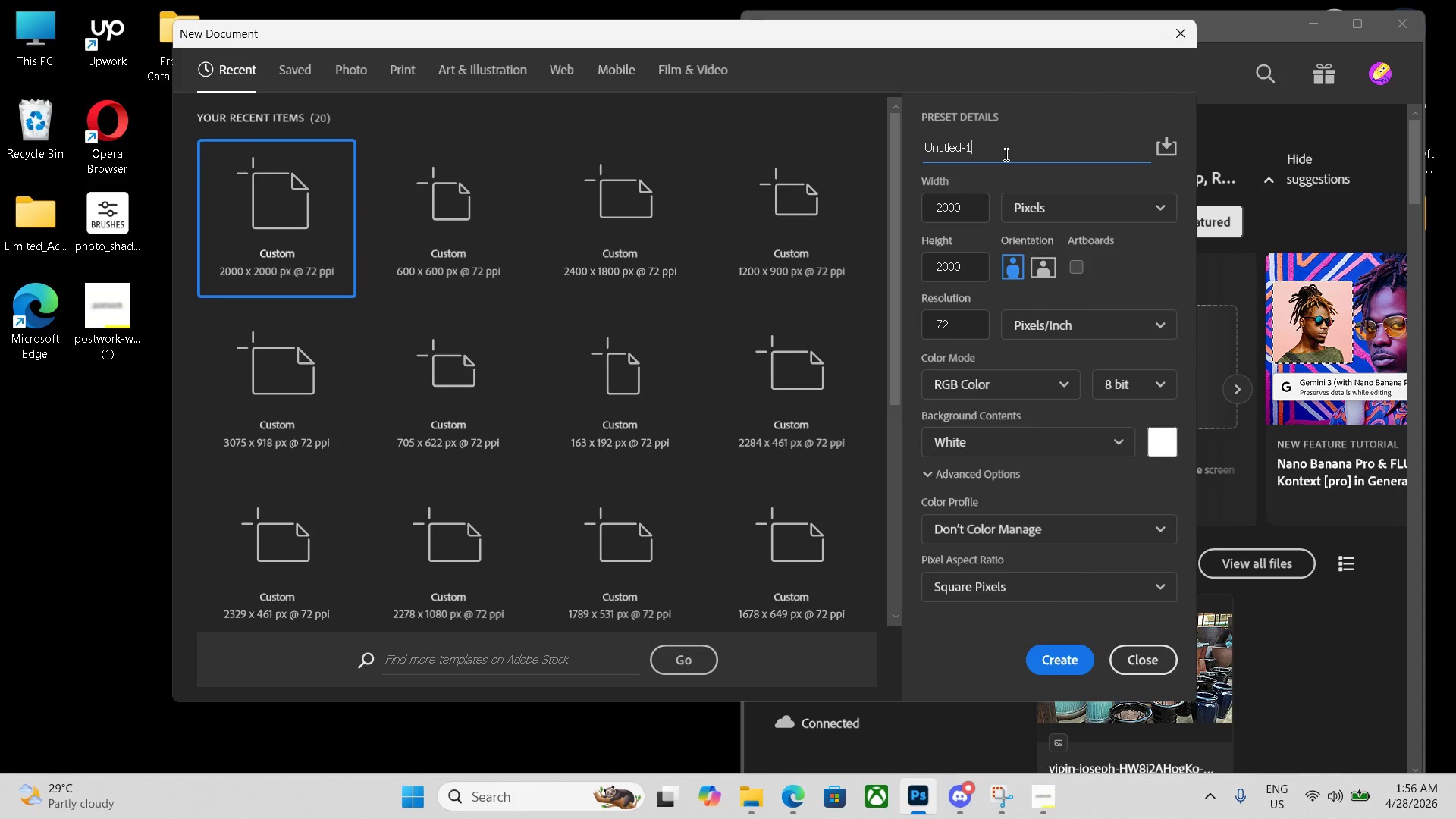 
left_click_drag(start_coordinate=[1005, 154], to_coordinate=[893, 150])
 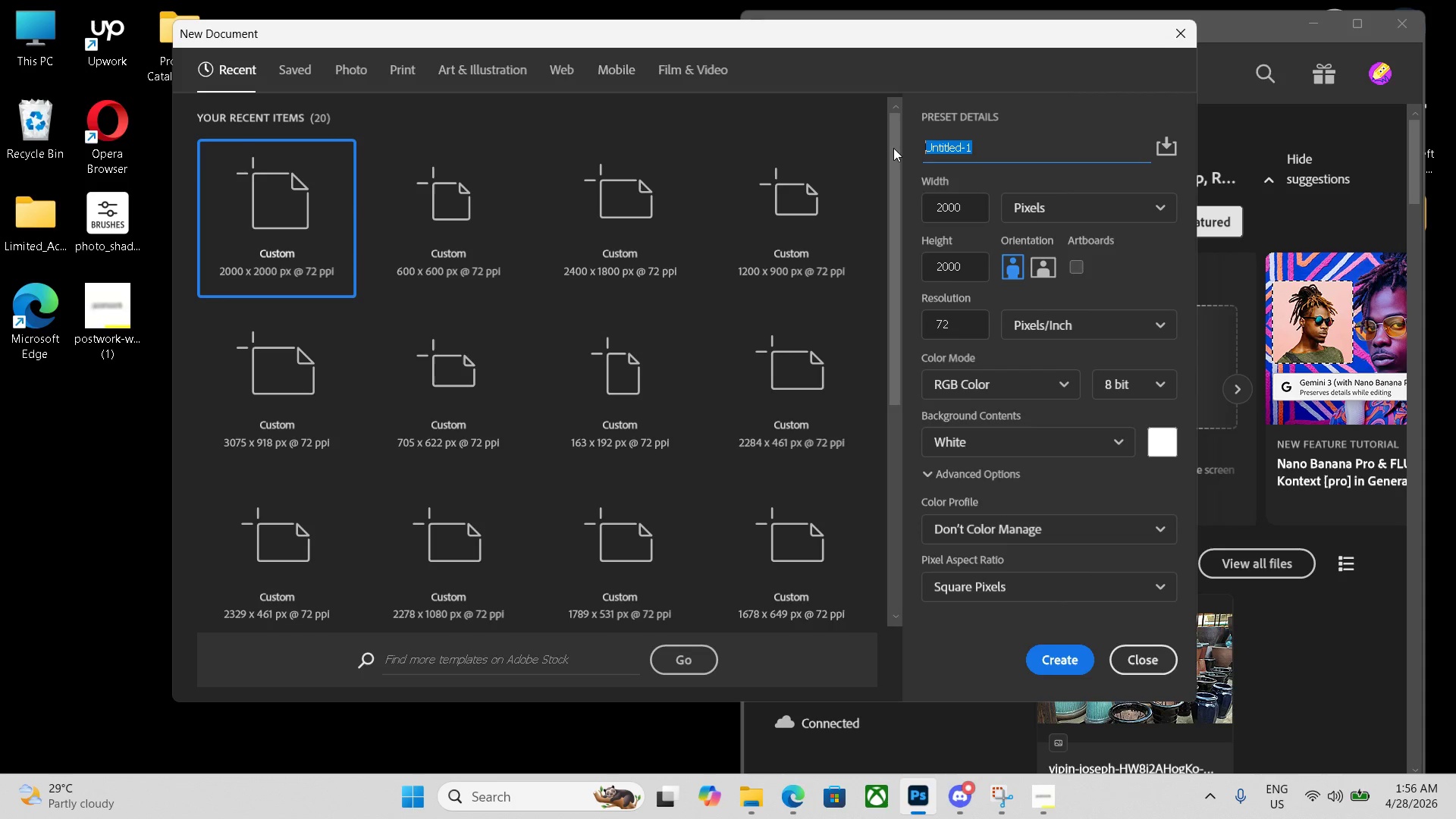 
key(Backspace)
 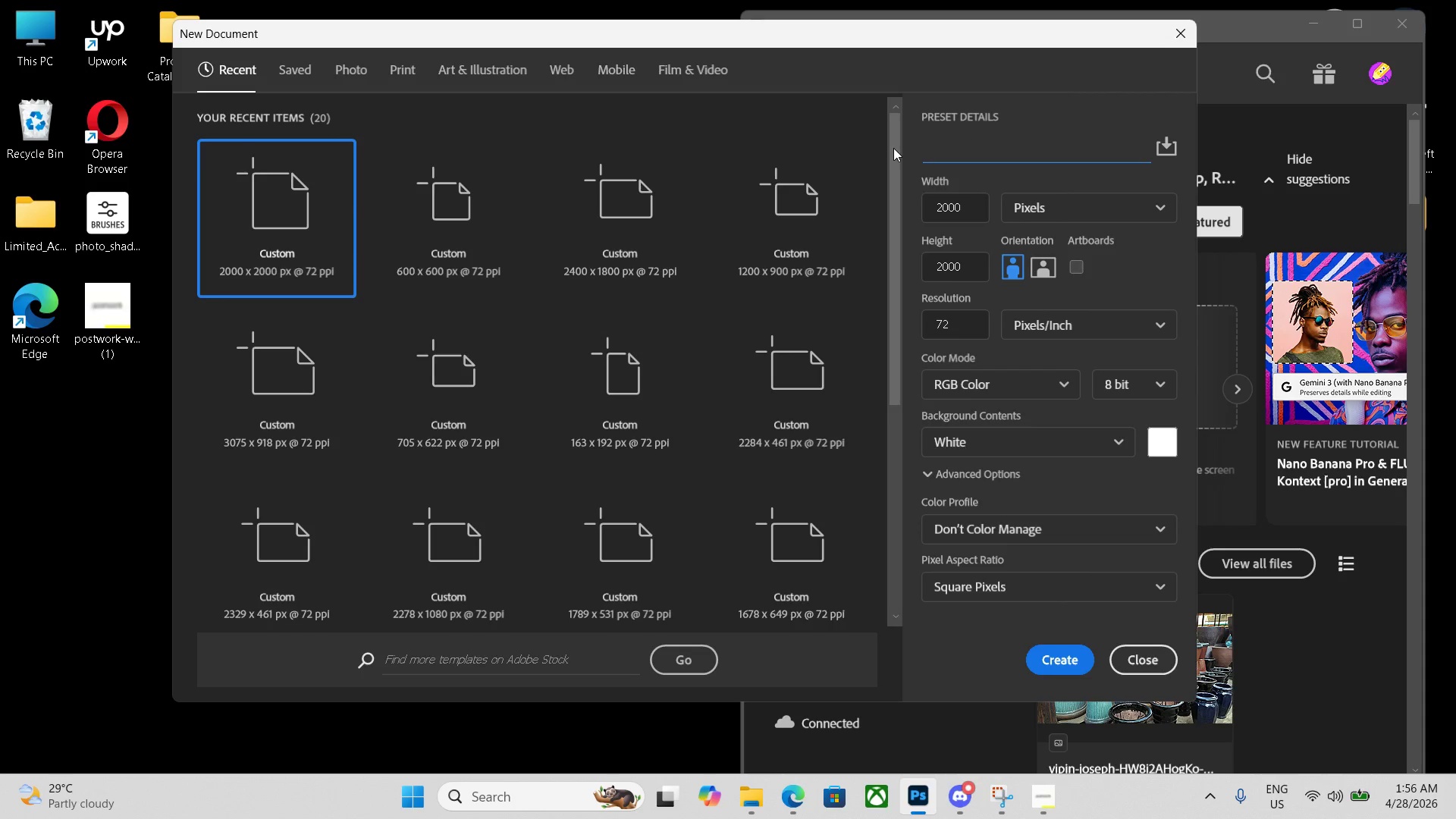 
key(Control+V)
 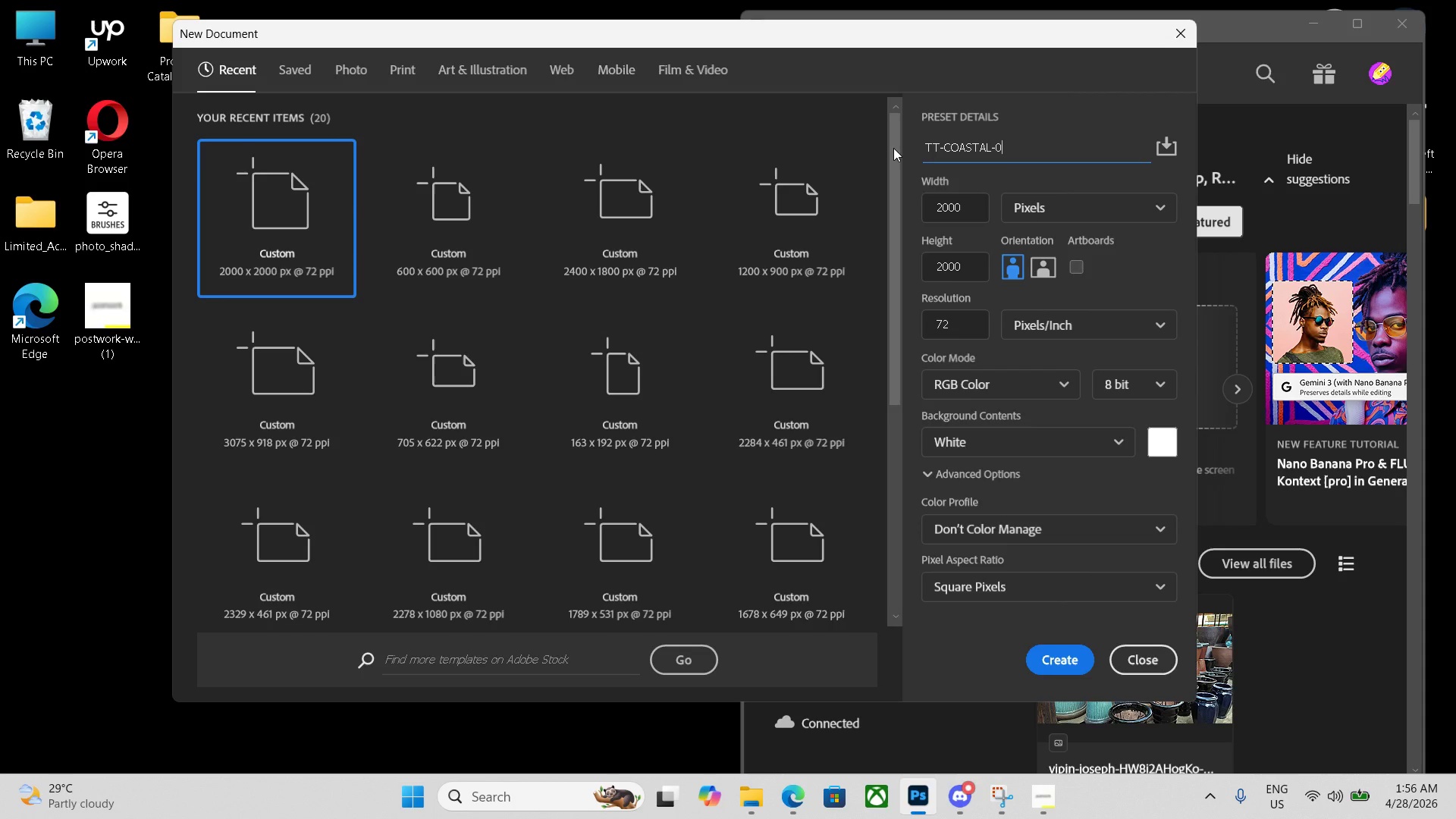 
key(Numpad3)
 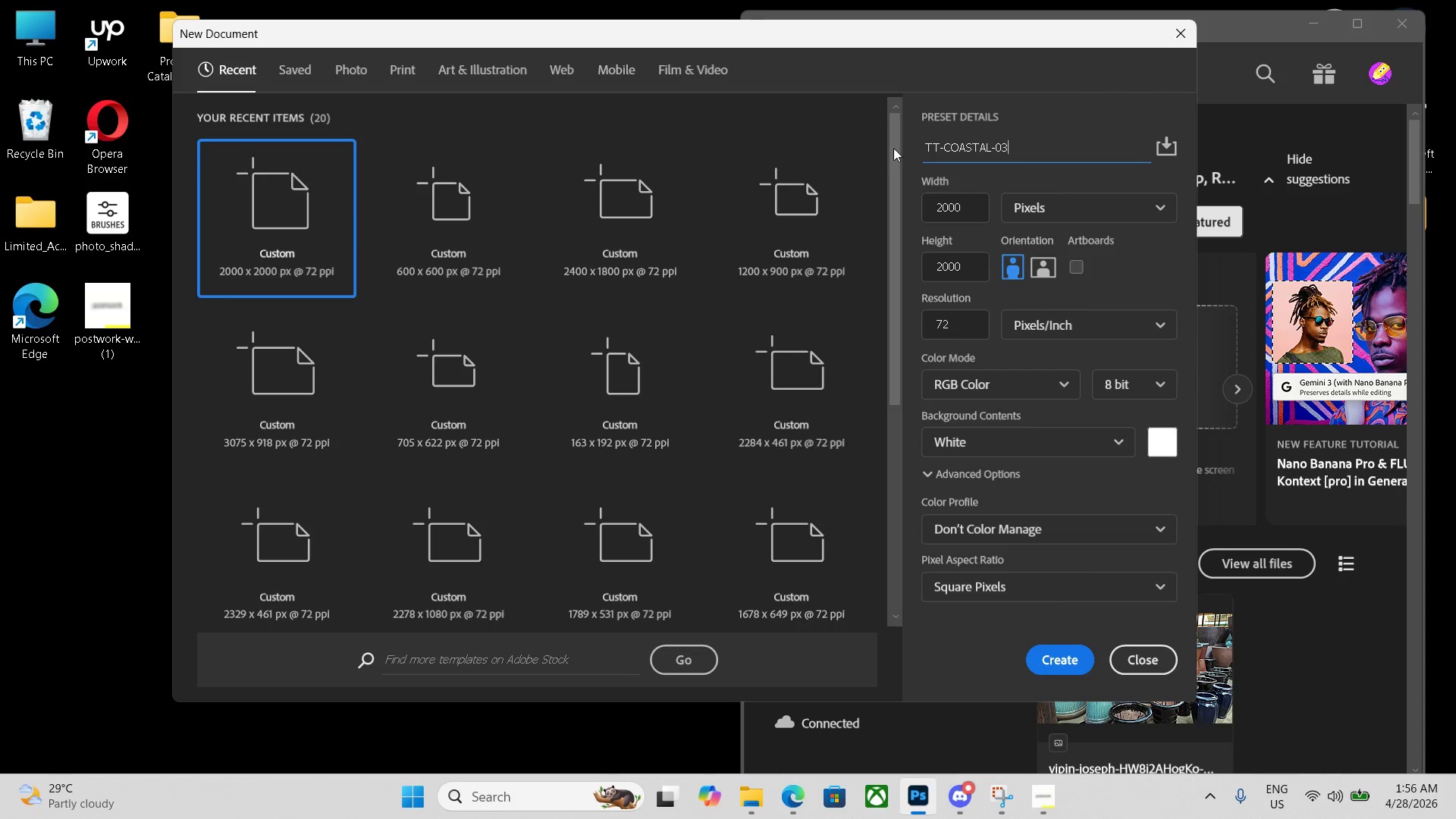 
key(Numpad3)
 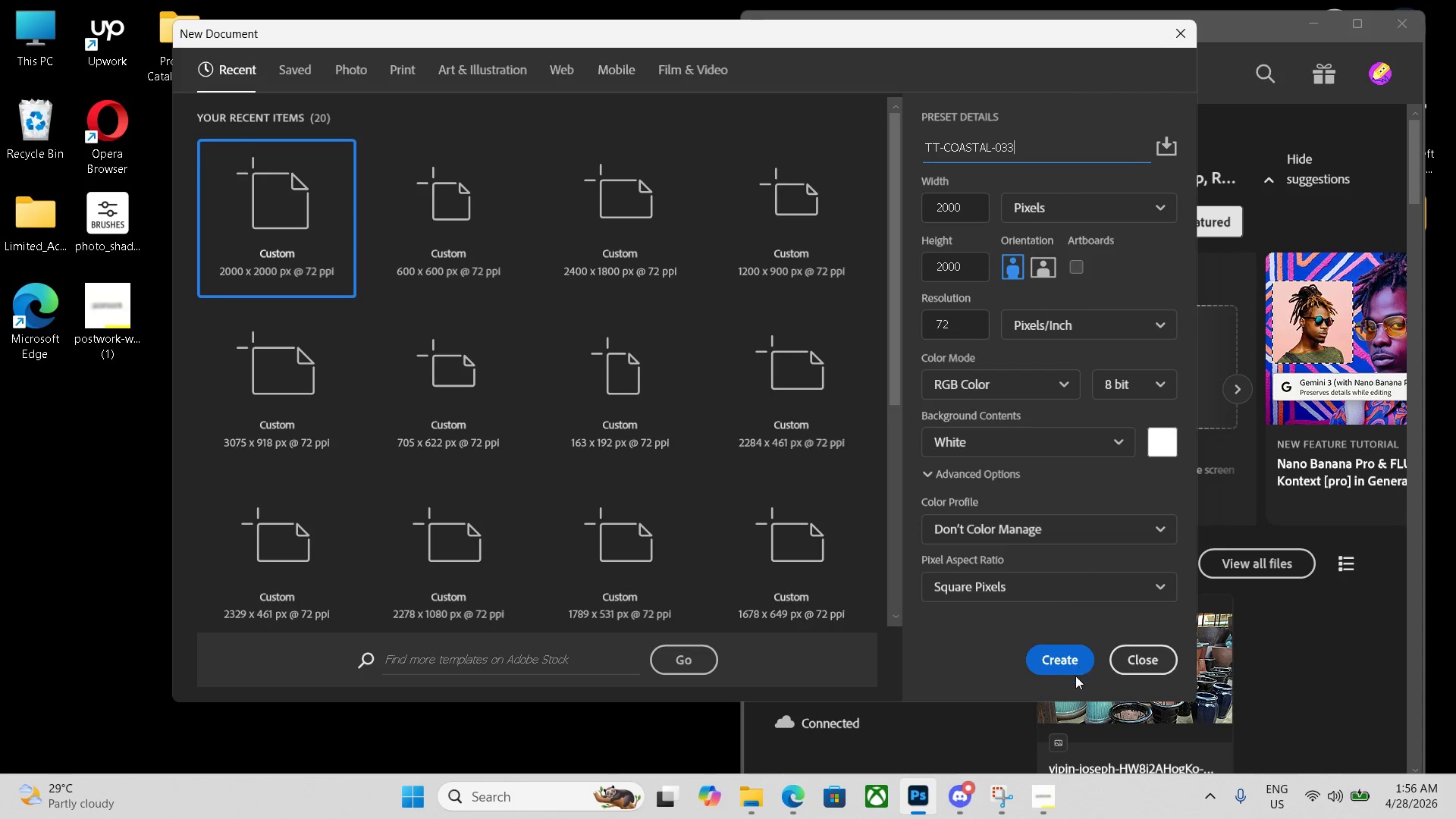 
left_click([1072, 662])
 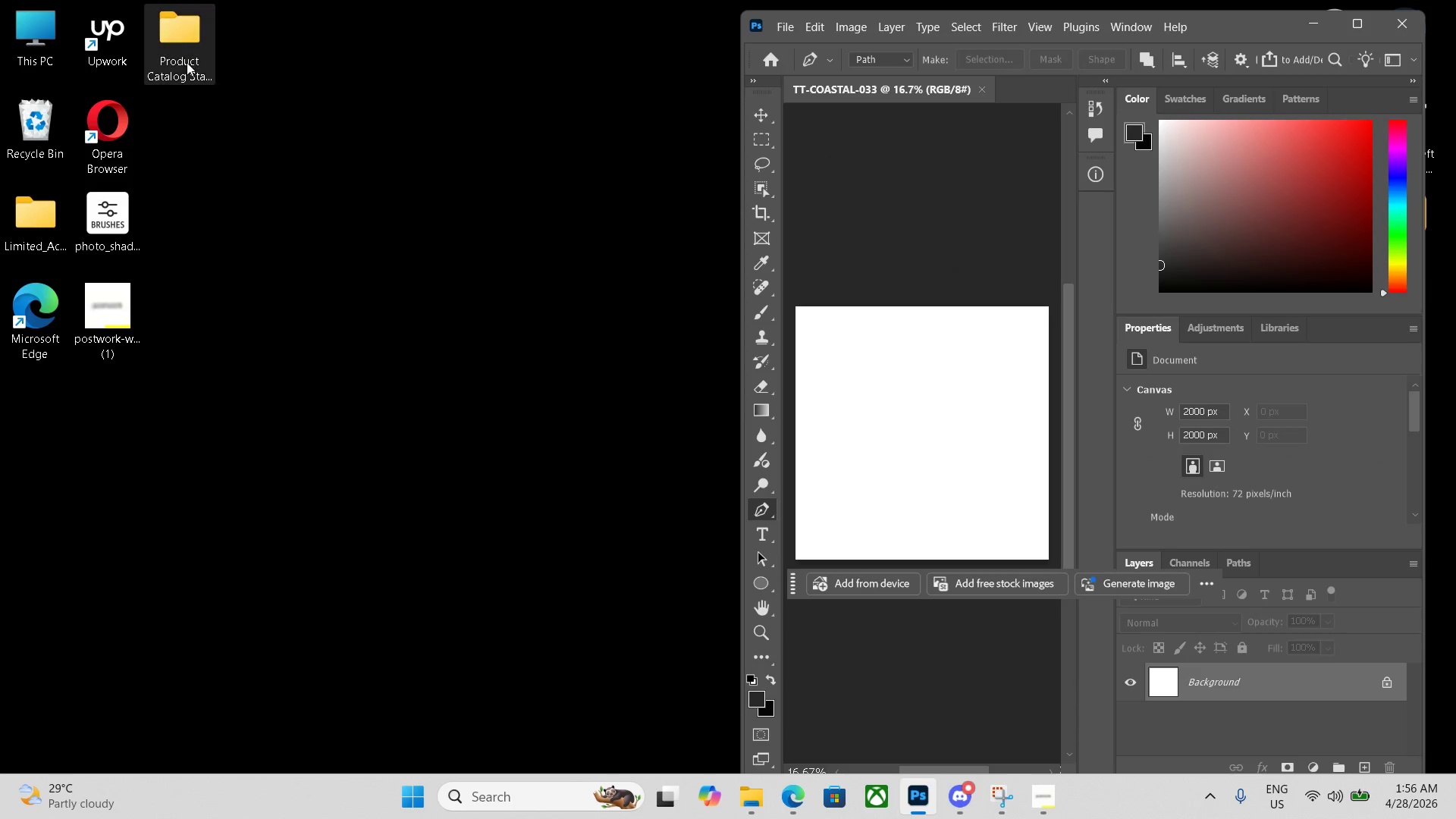 
double_click([180, 42])
 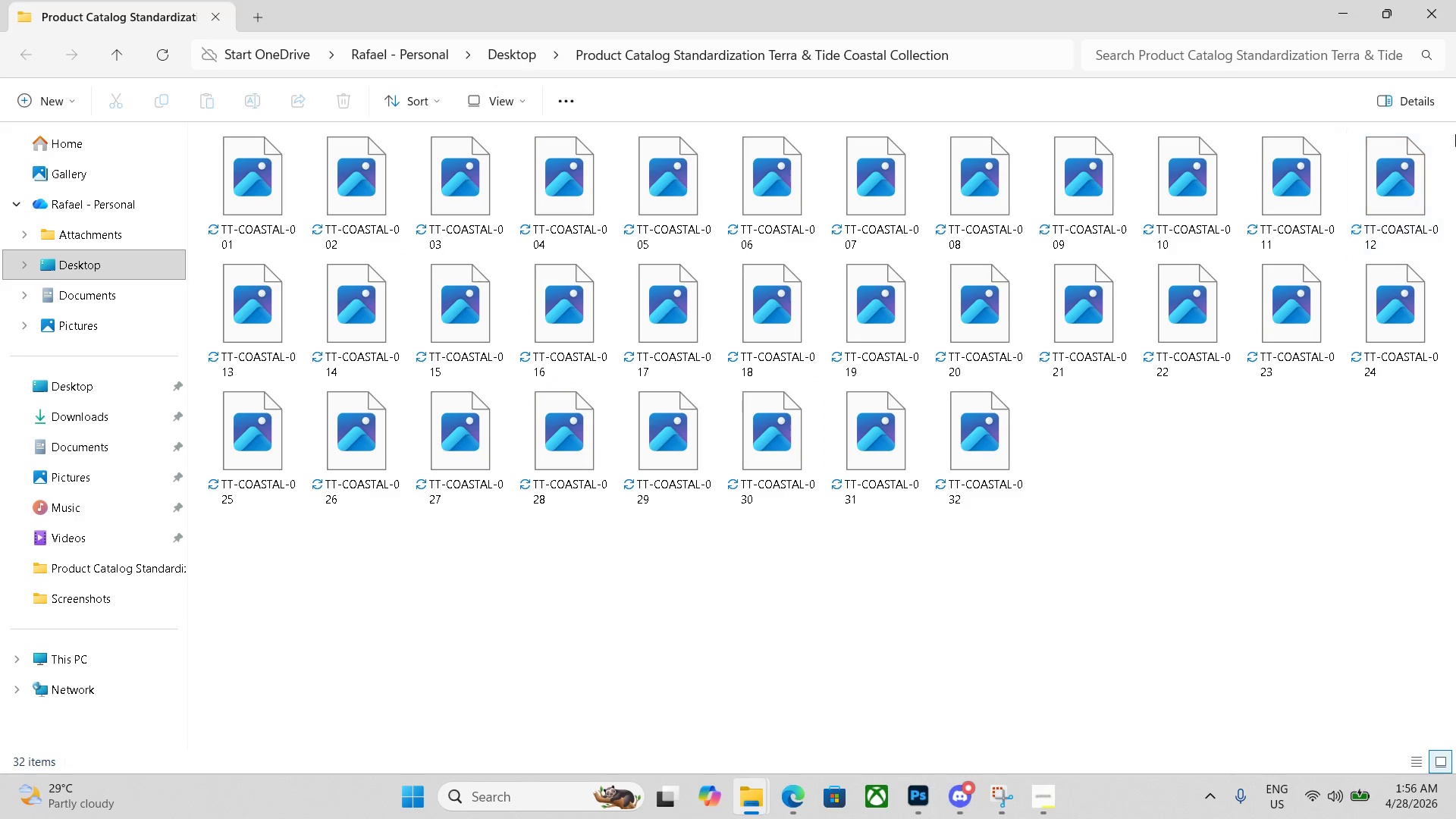 
left_click([1430, 13])
 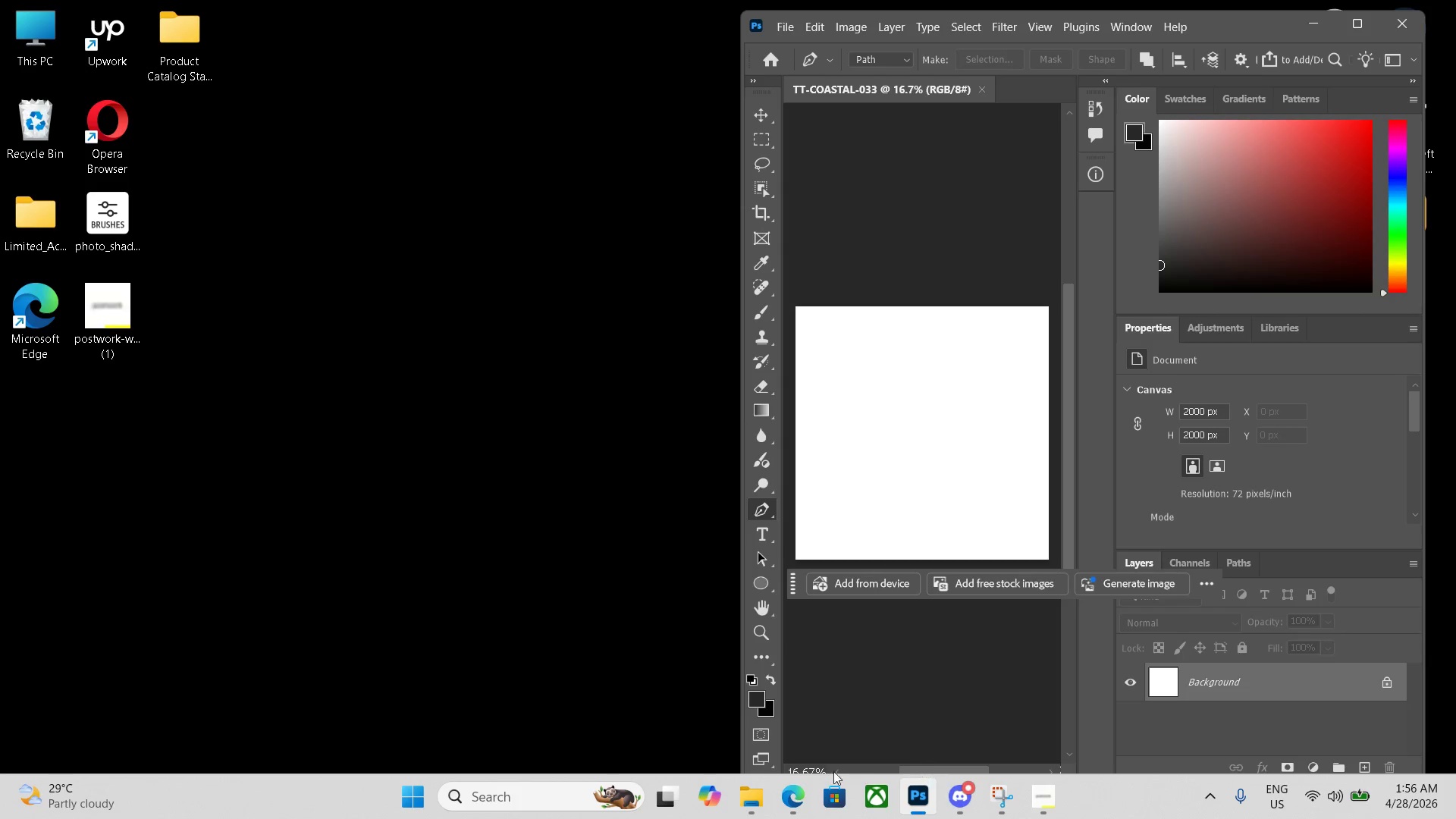 
left_click([797, 796])
 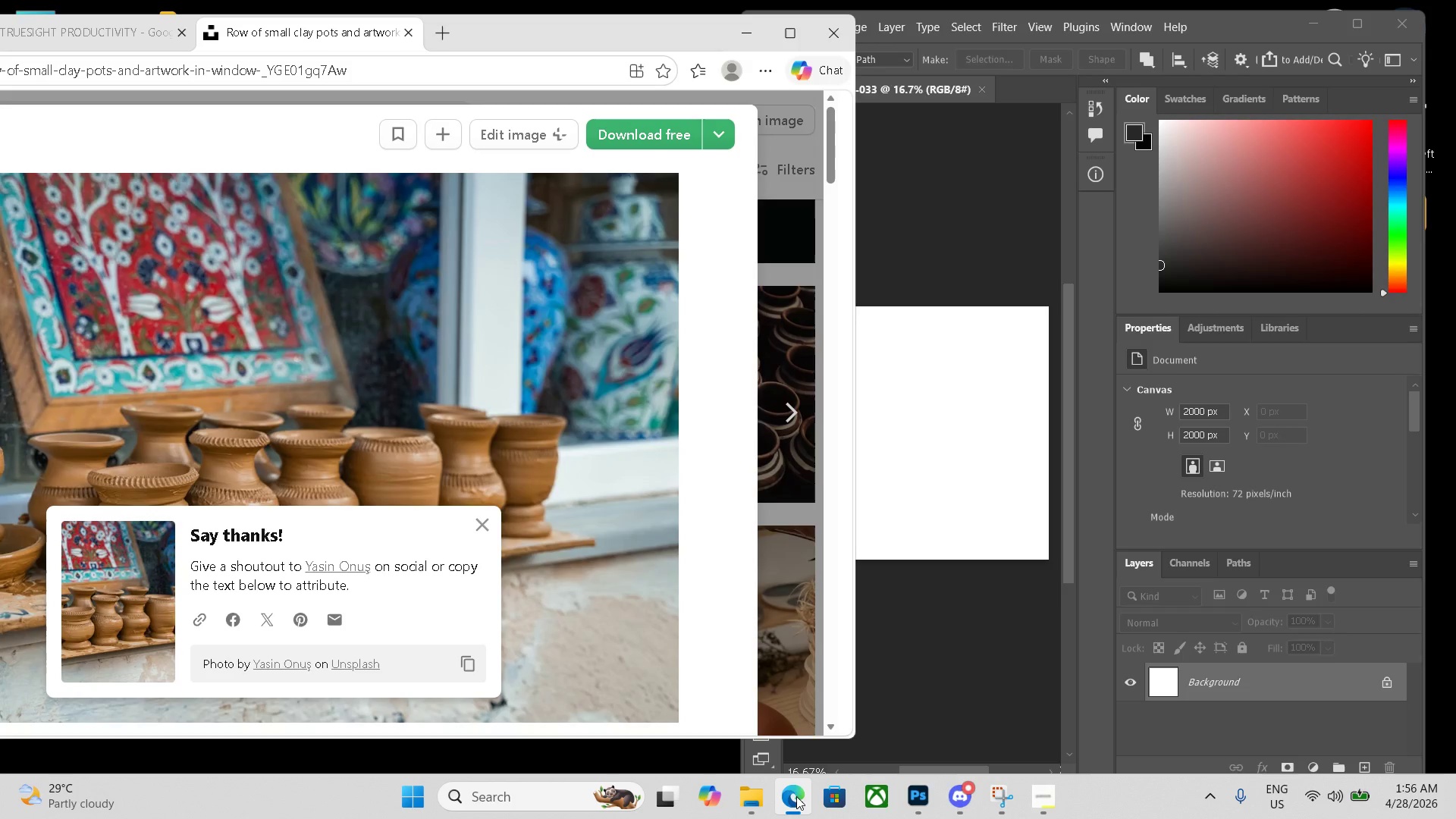 
key(ArrowRight)
 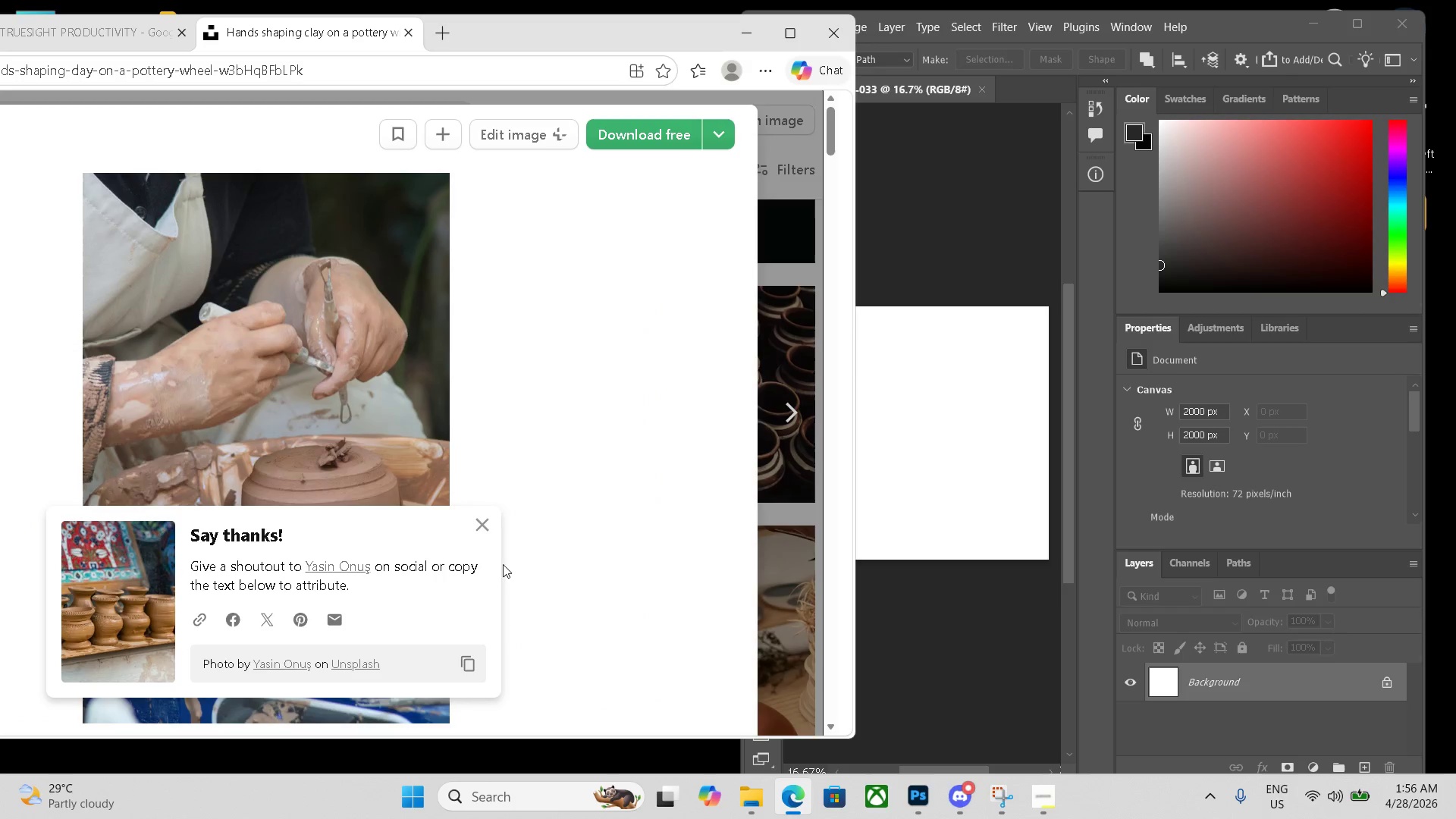 
double_click([479, 527])
 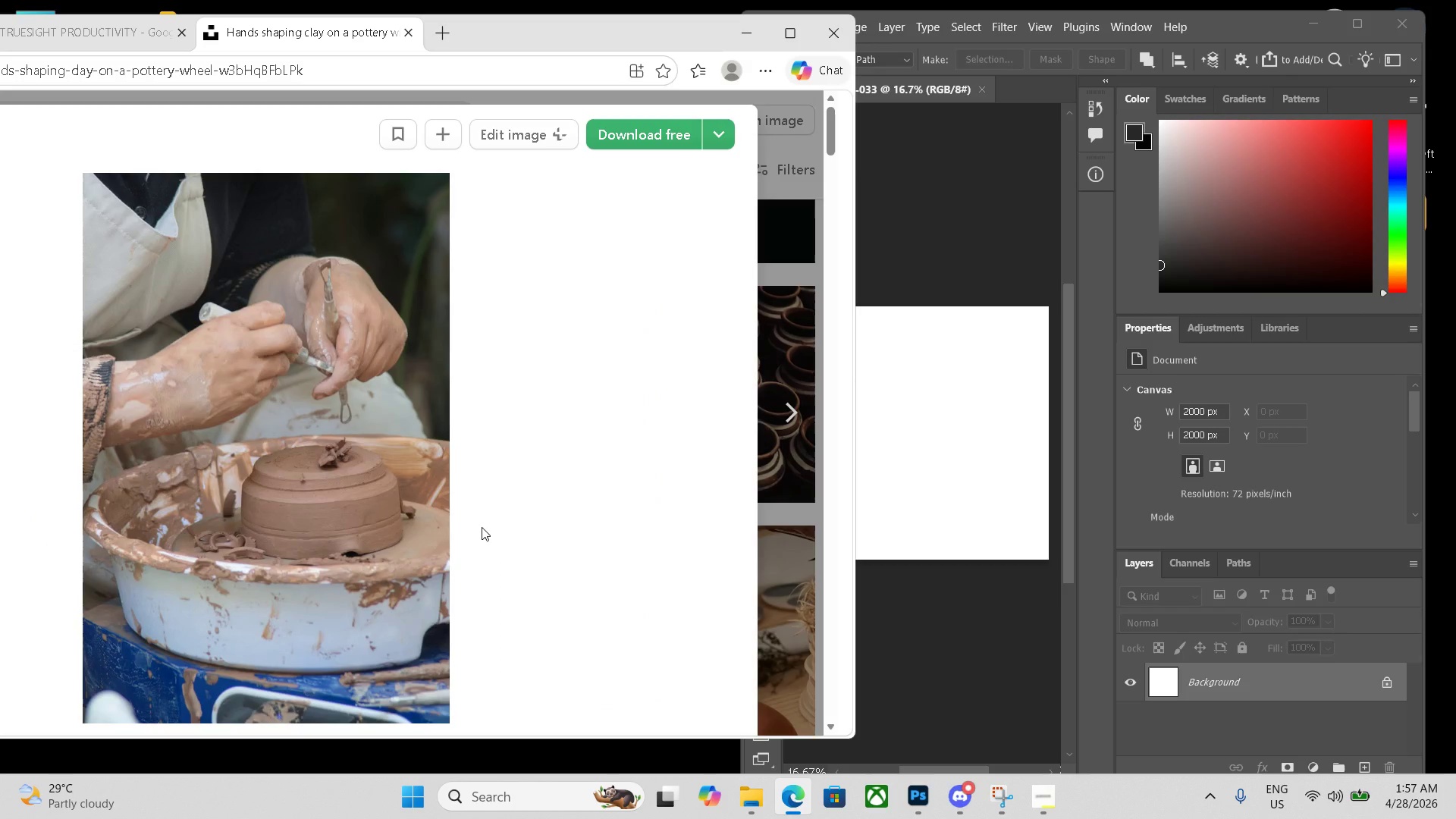 
mouse_move([466, 538])
 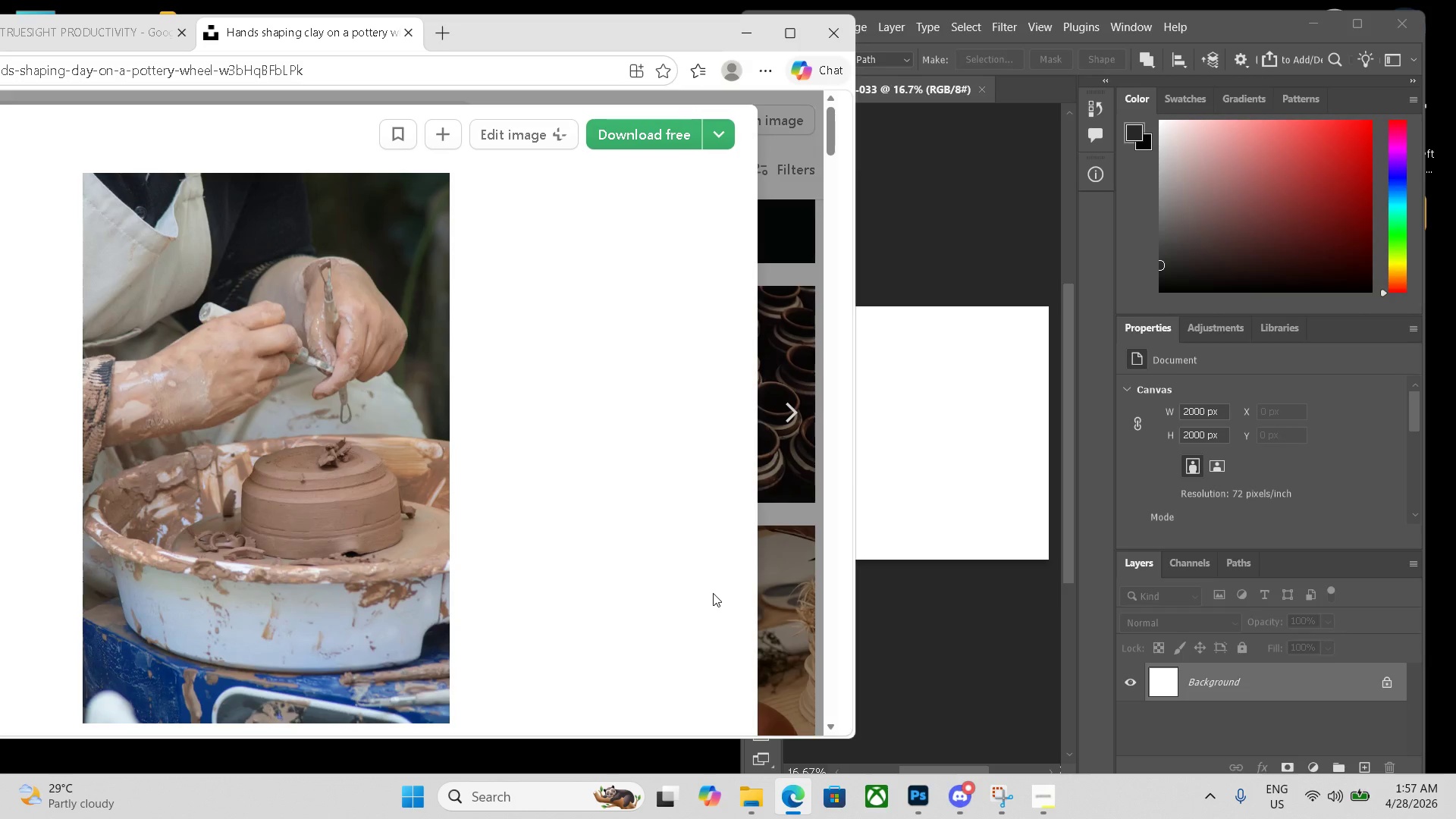 
scroll: coordinate [713, 593], scroll_direction: up, amount: 1.0
 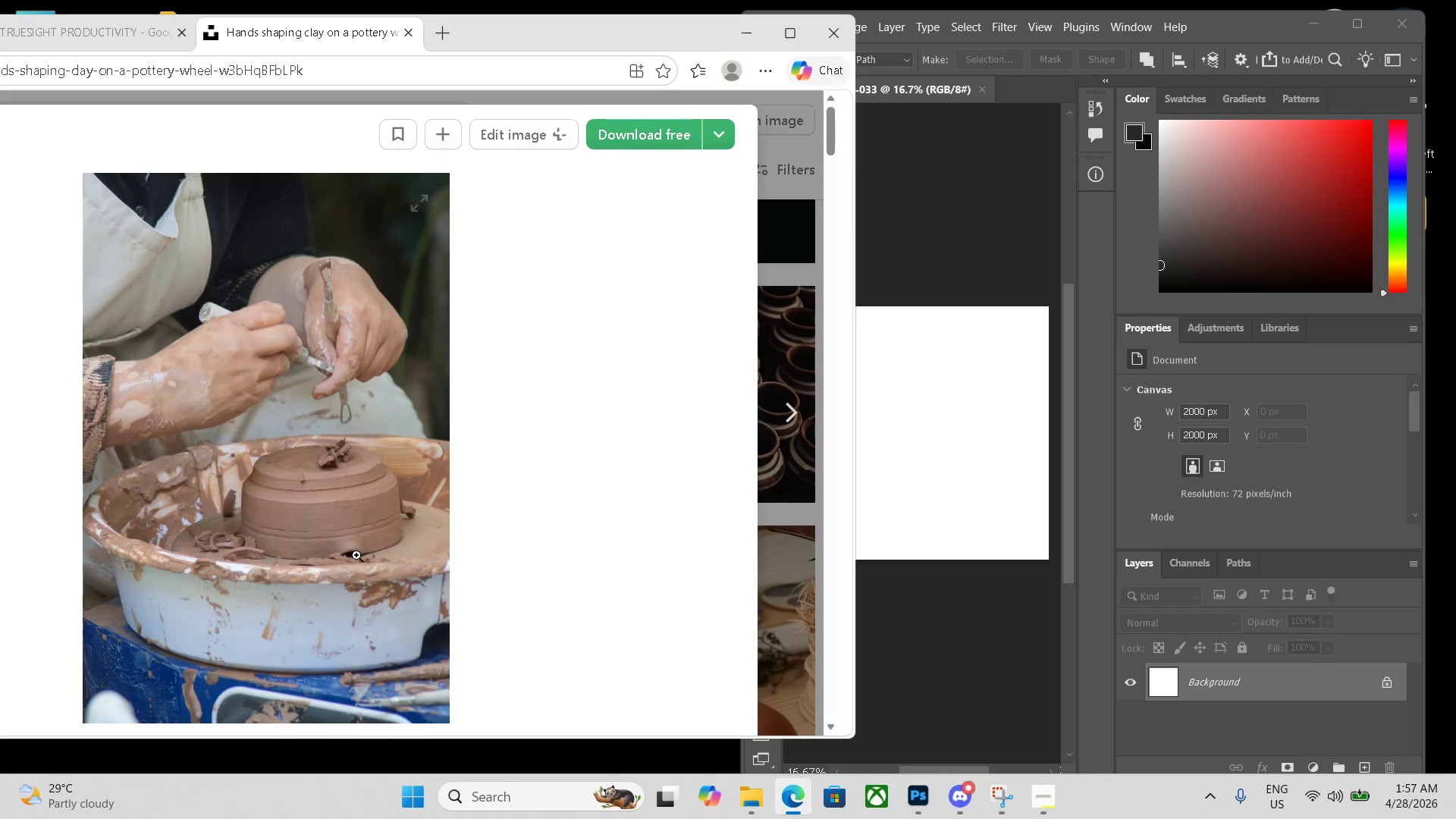 
wait(6.01)
 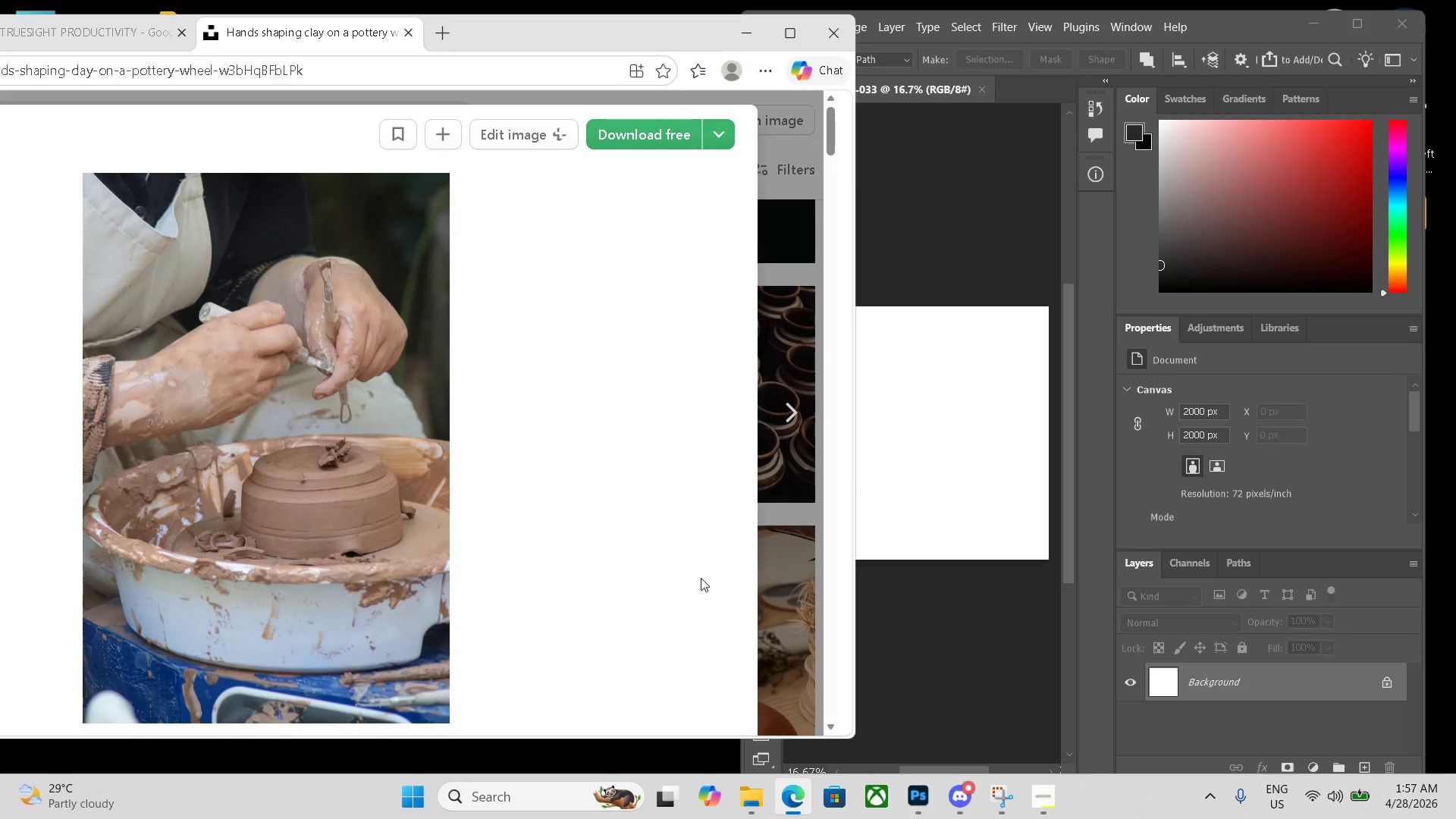 
left_click([641, 129])
 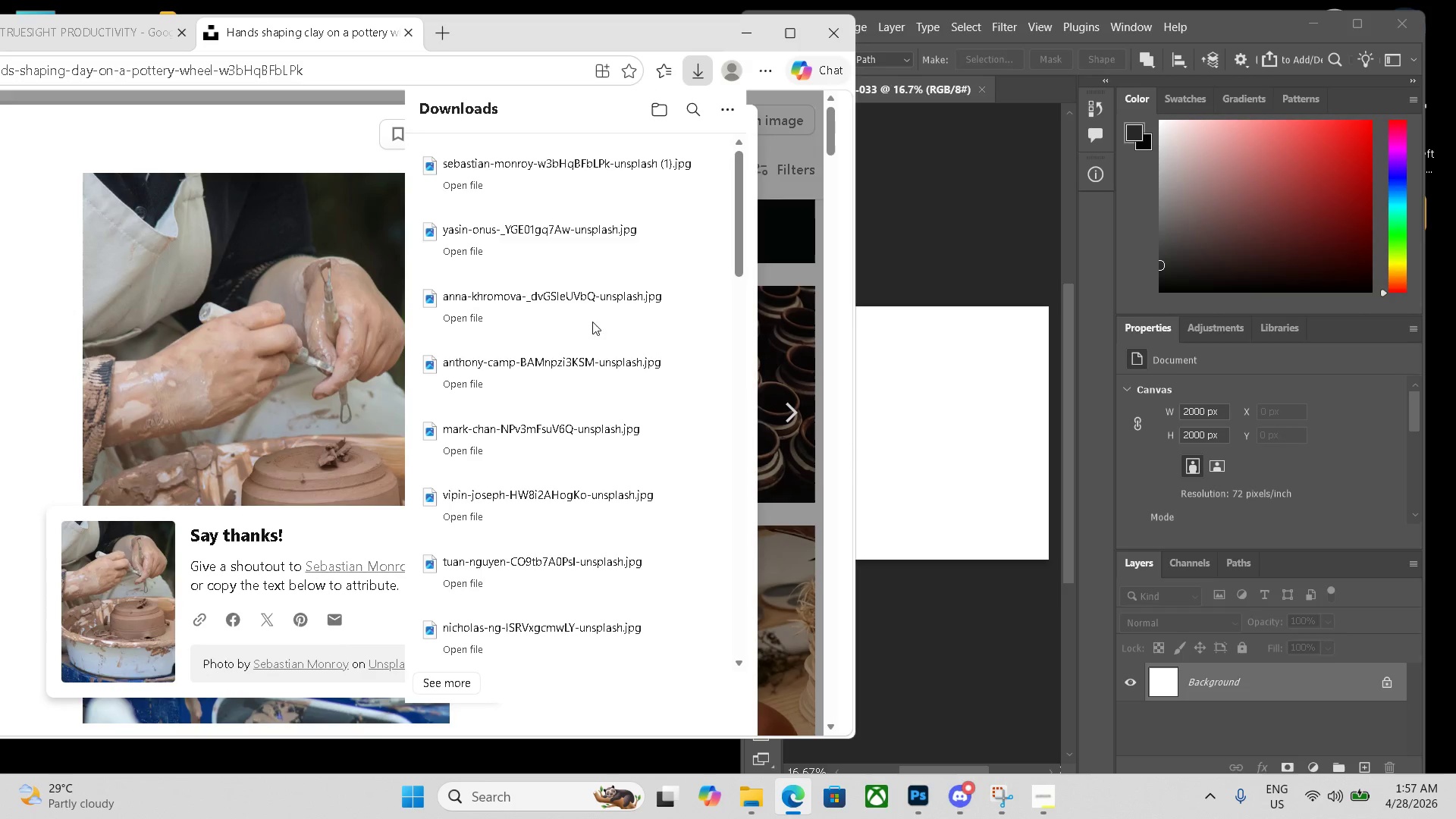 
left_click_drag(start_coordinate=[575, 170], to_coordinate=[1028, 441])
 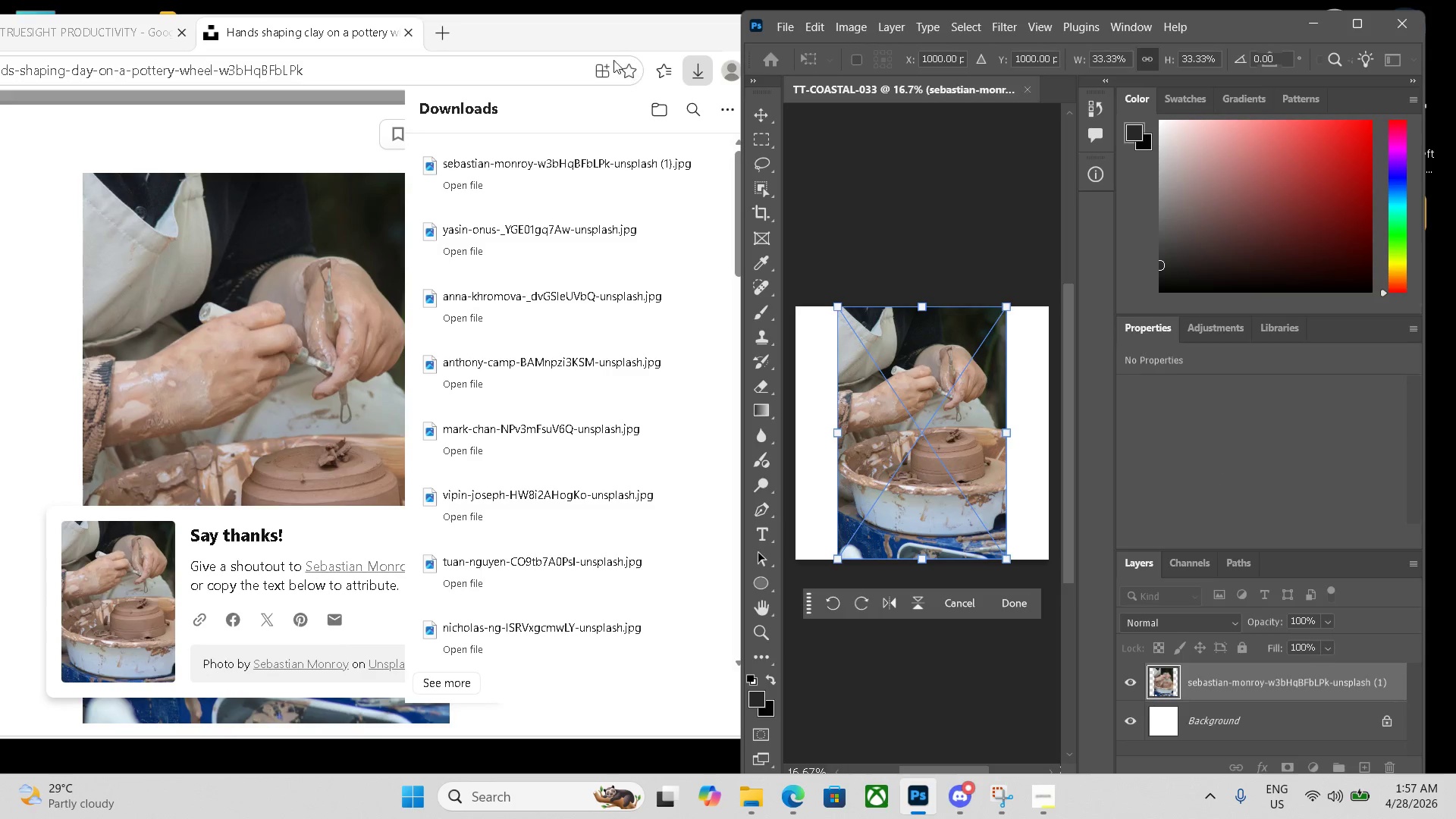 
left_click([608, 42])
 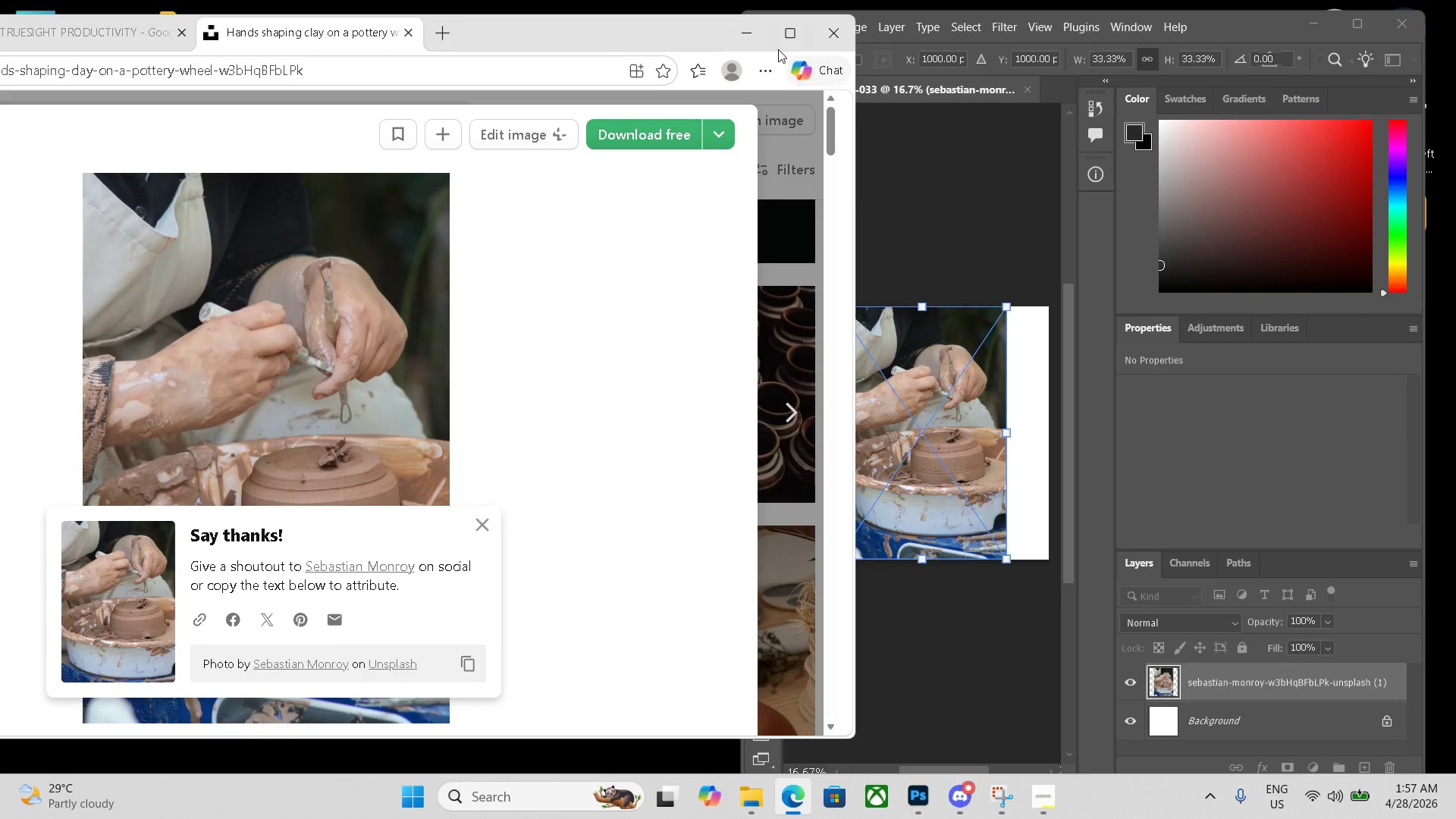 
left_click([730, 35])
 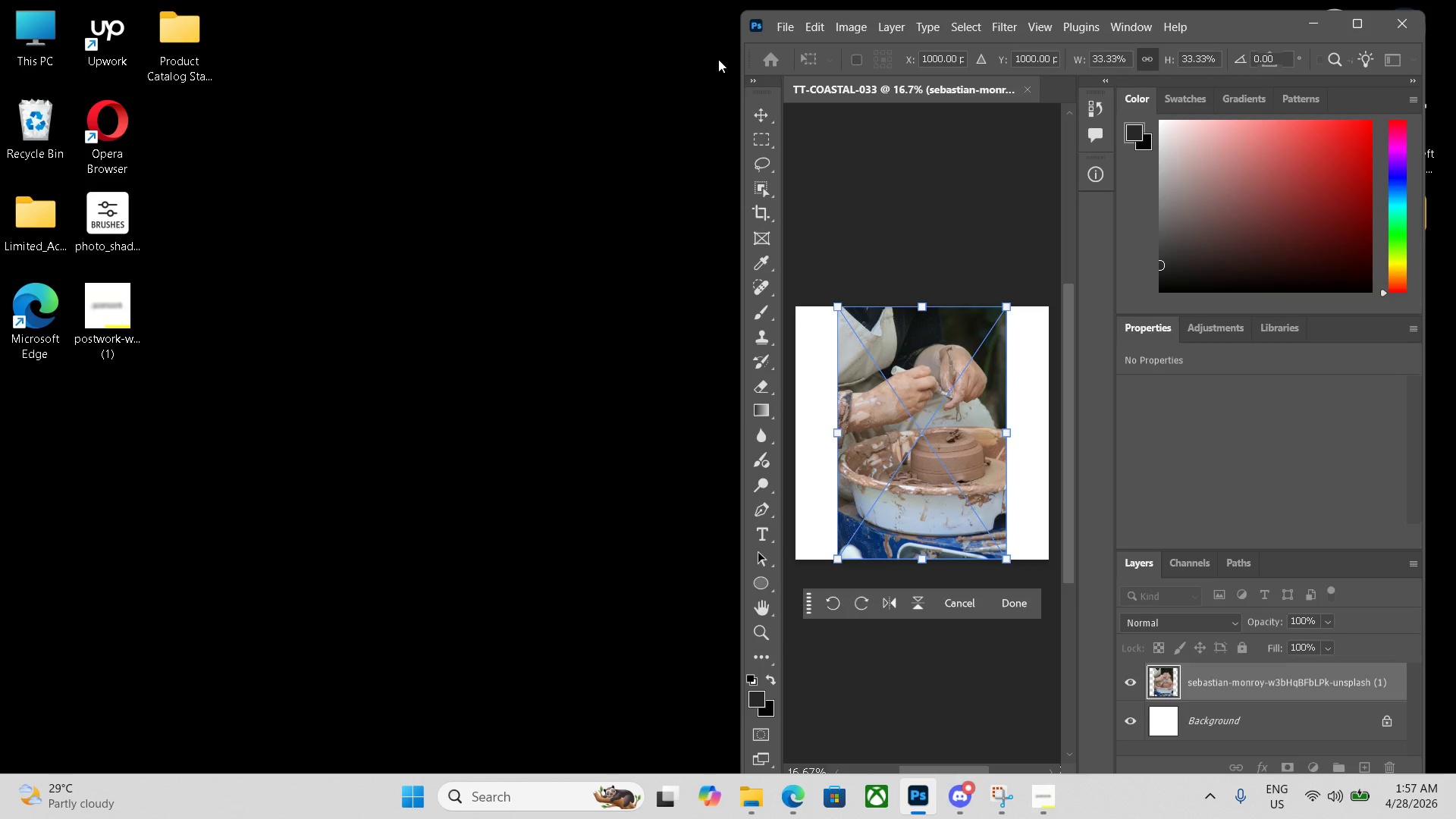 
key(Enter)
 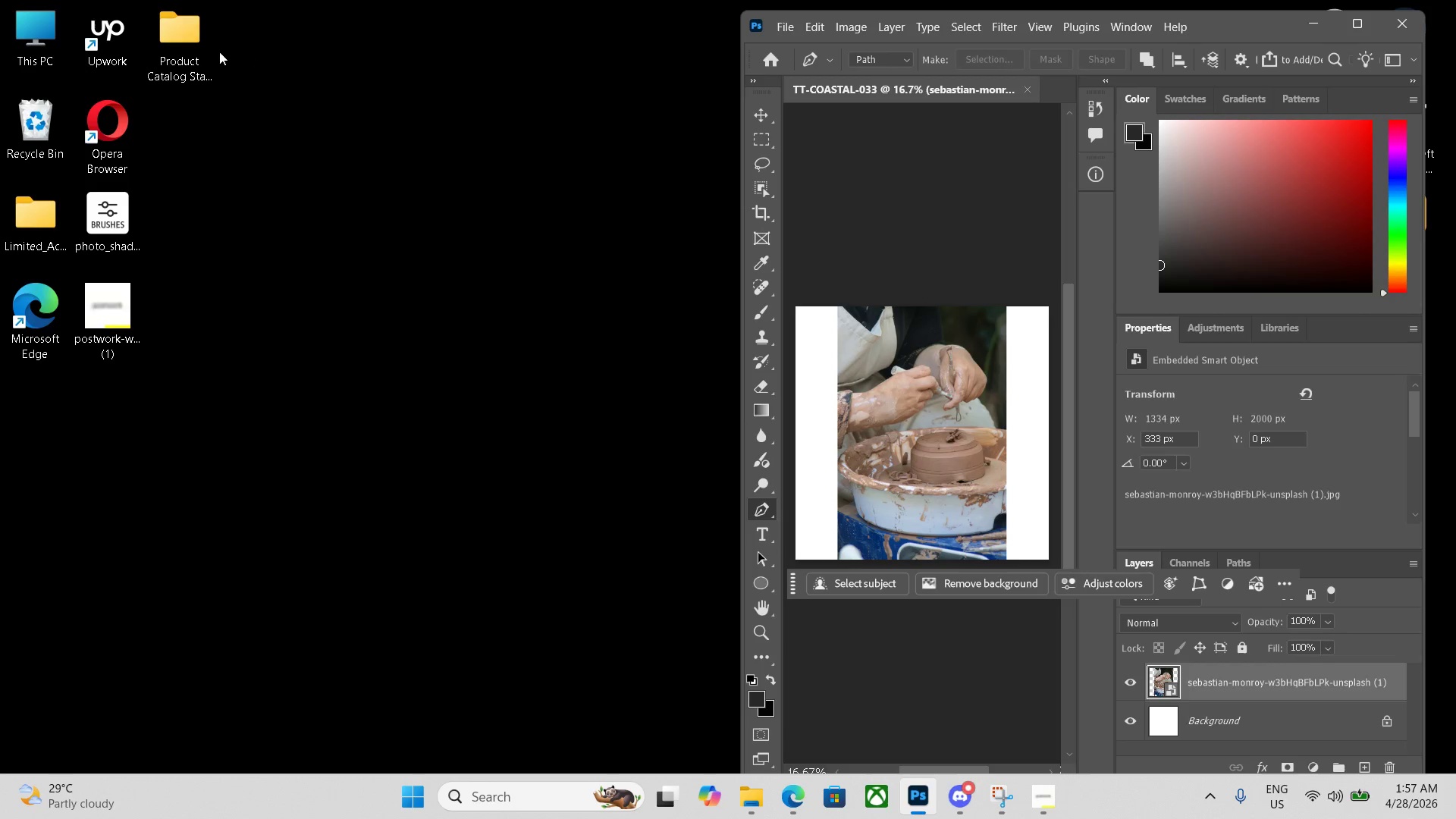 
double_click([199, 48])
 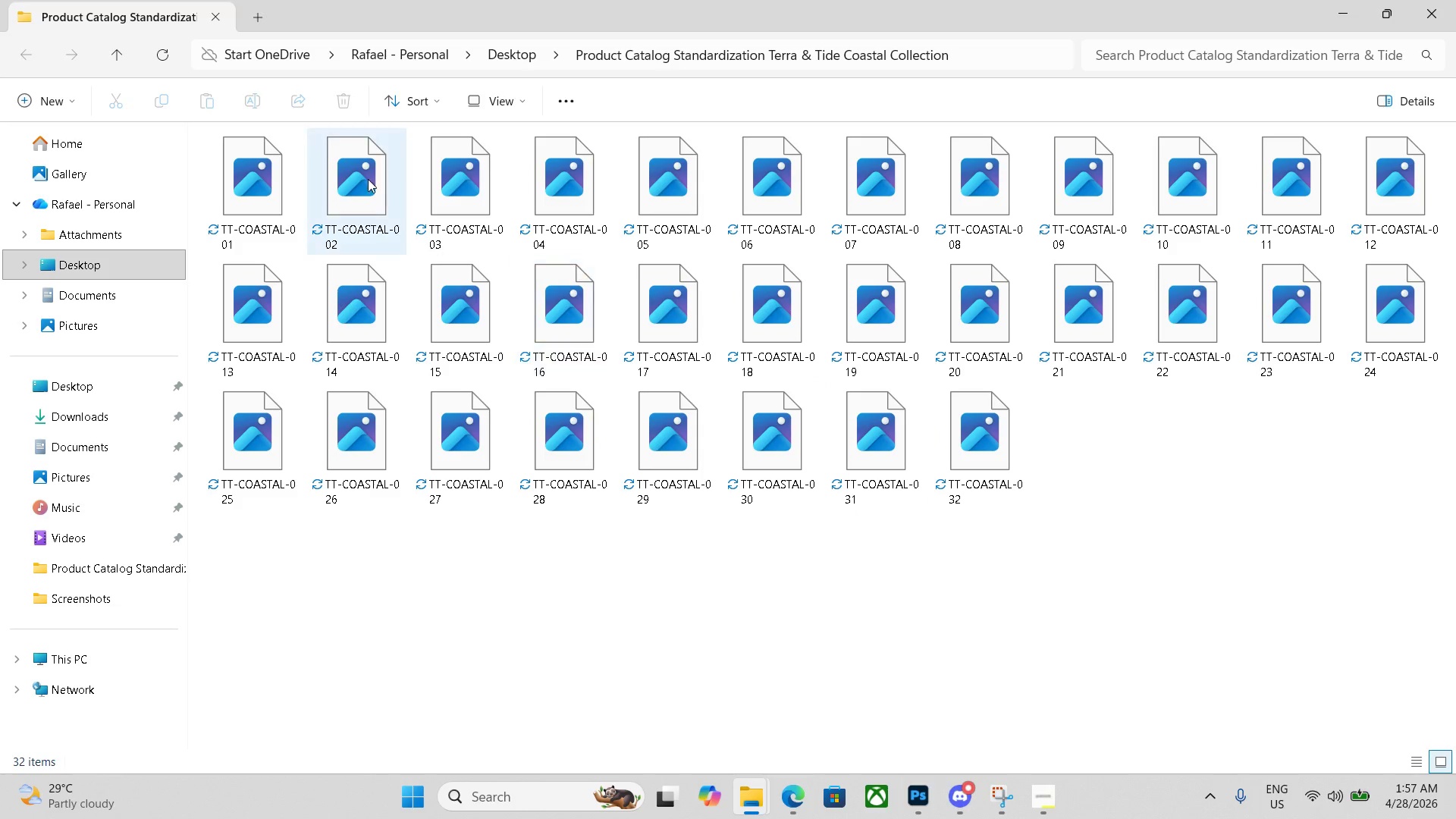 
double_click([271, 166])
 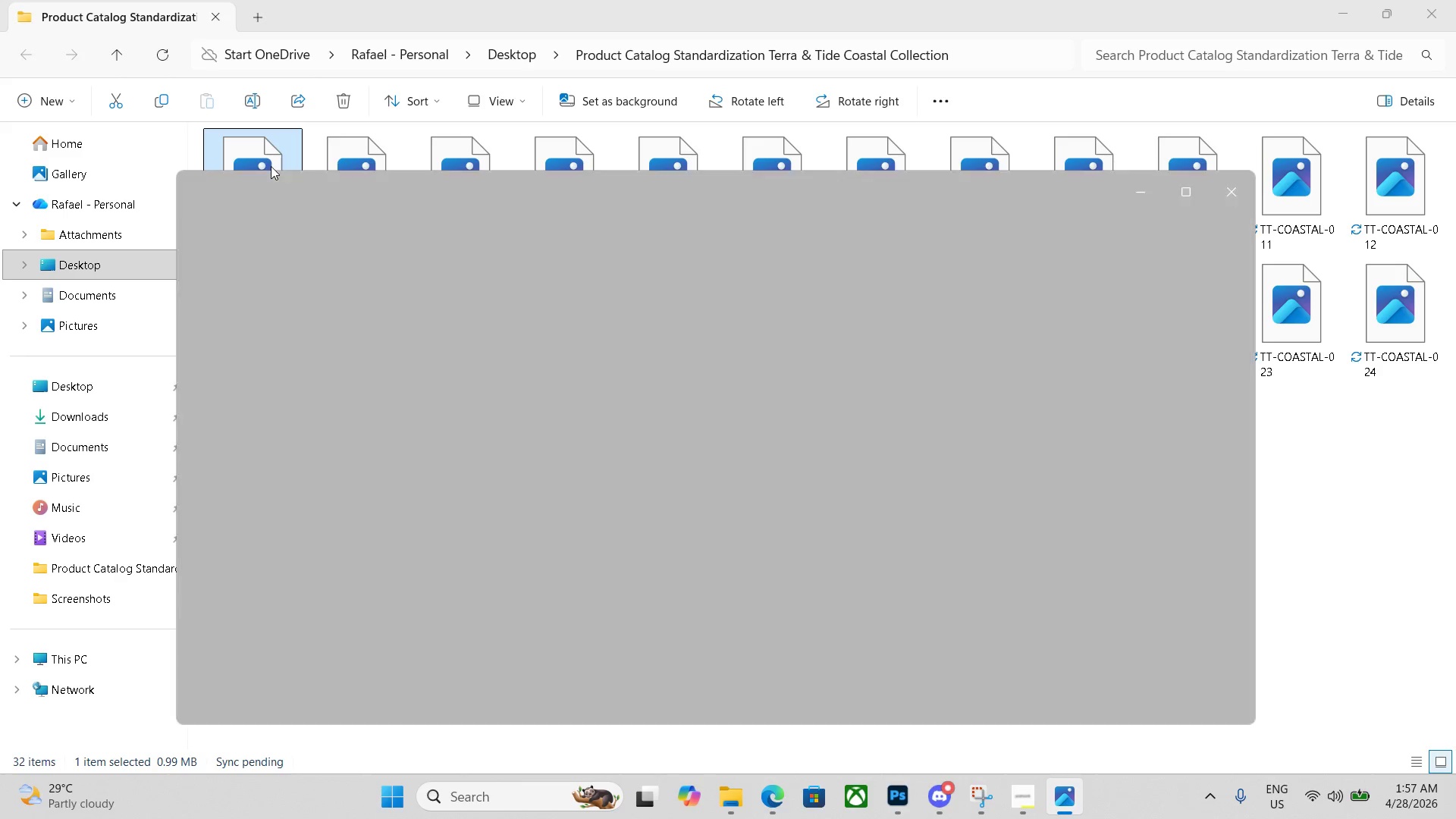 
key(ArrowRight)
 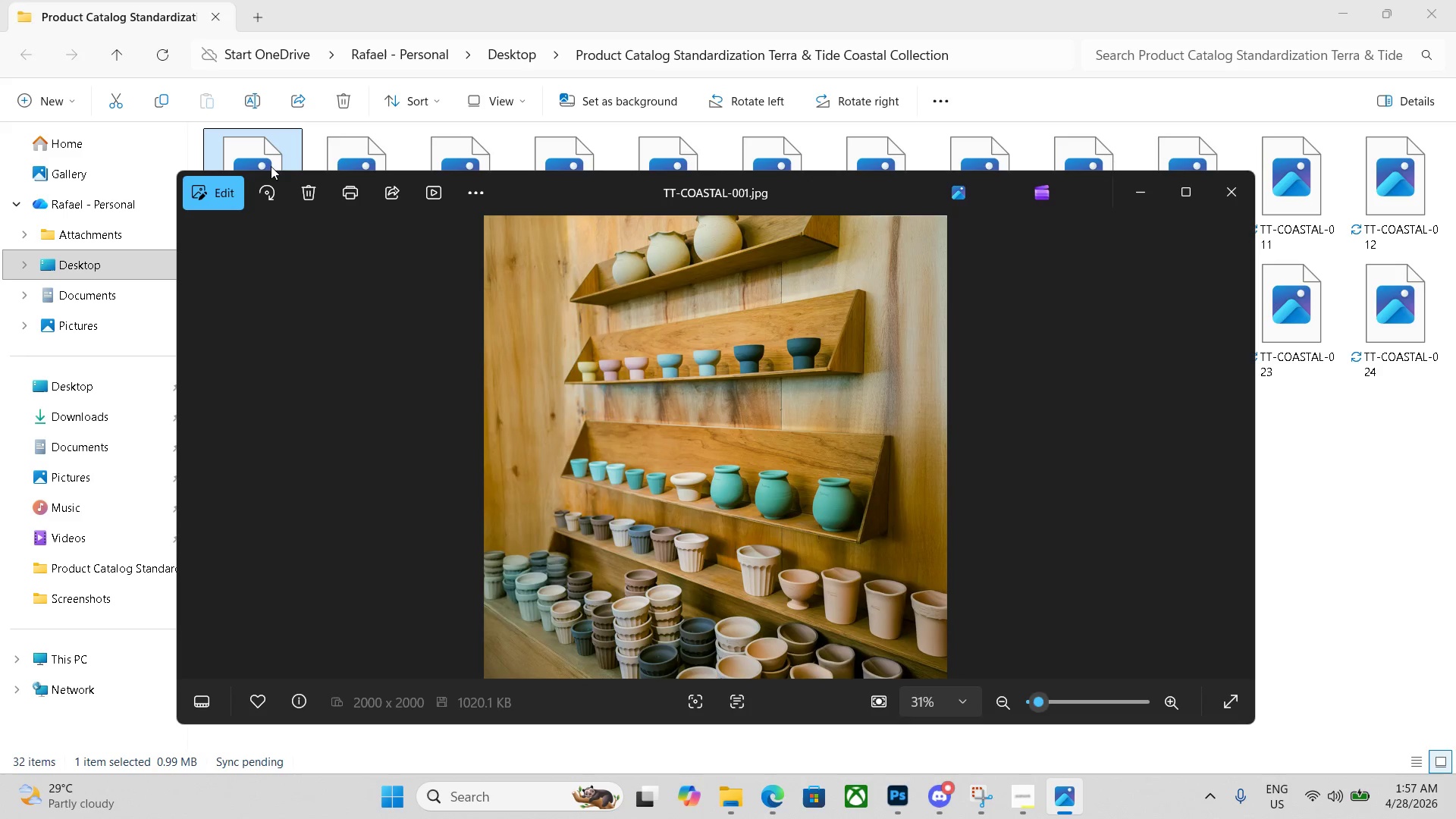 
key(ArrowRight)
 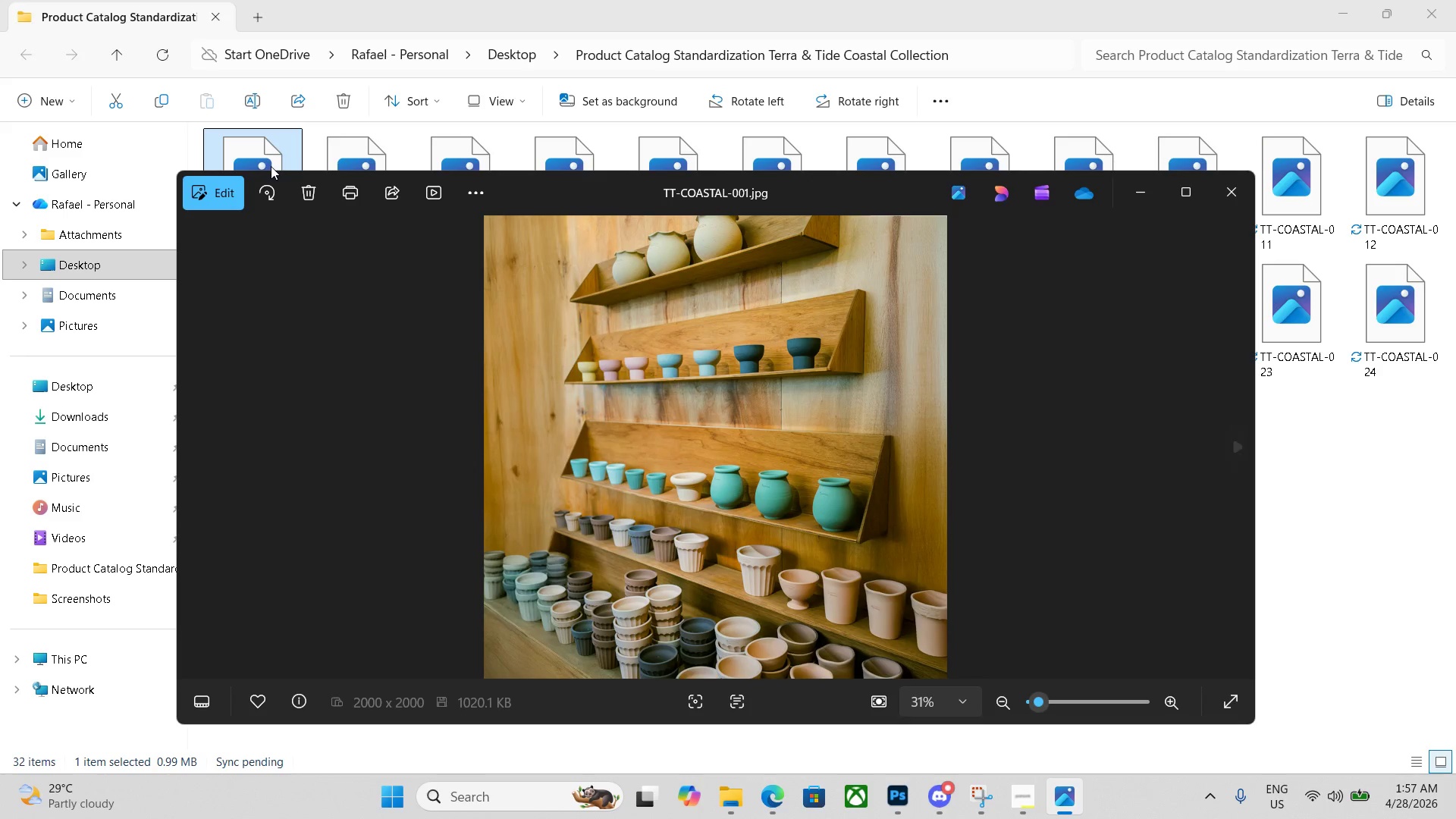 
key(ArrowRight)
 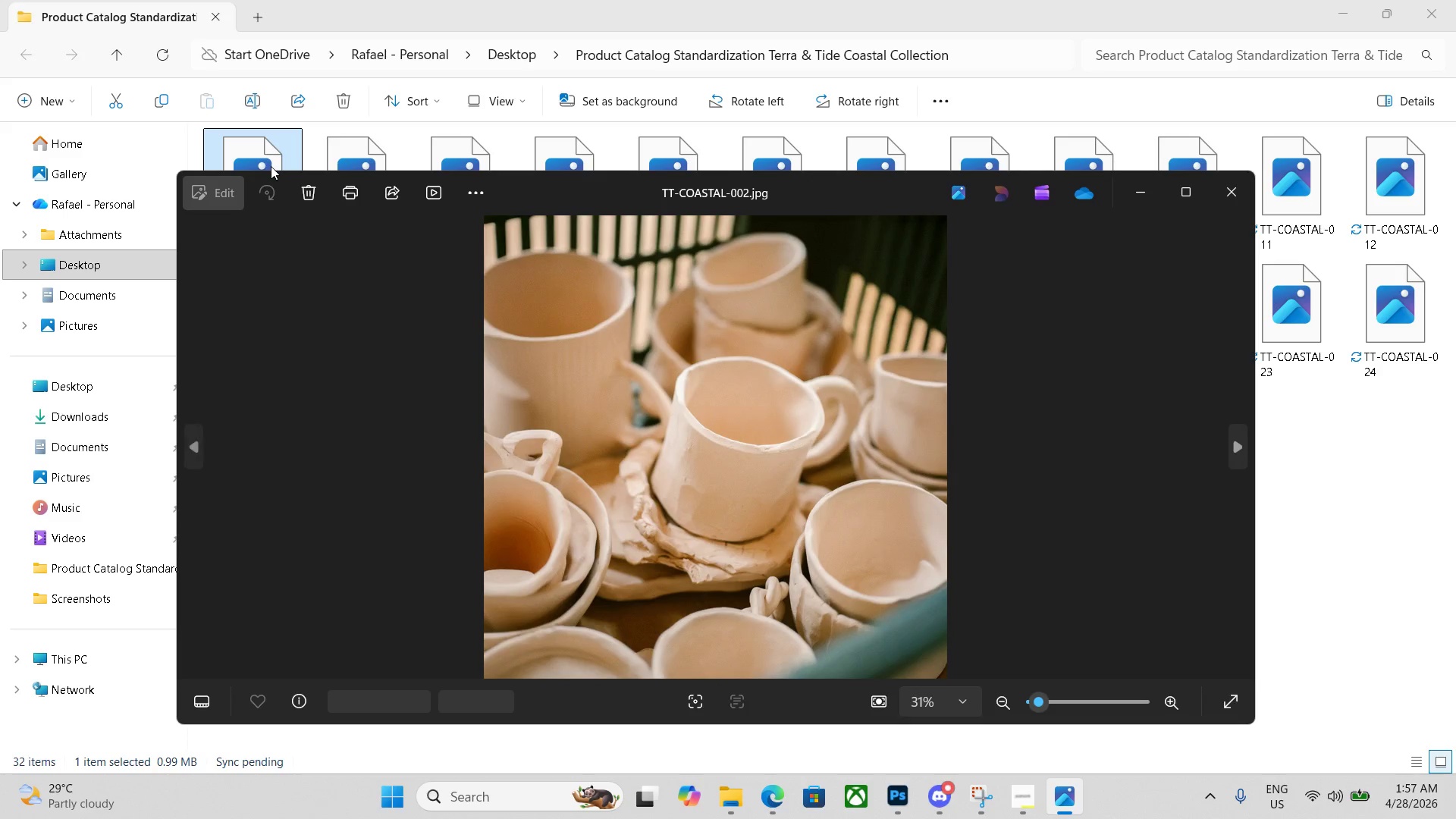 
key(ArrowRight)
 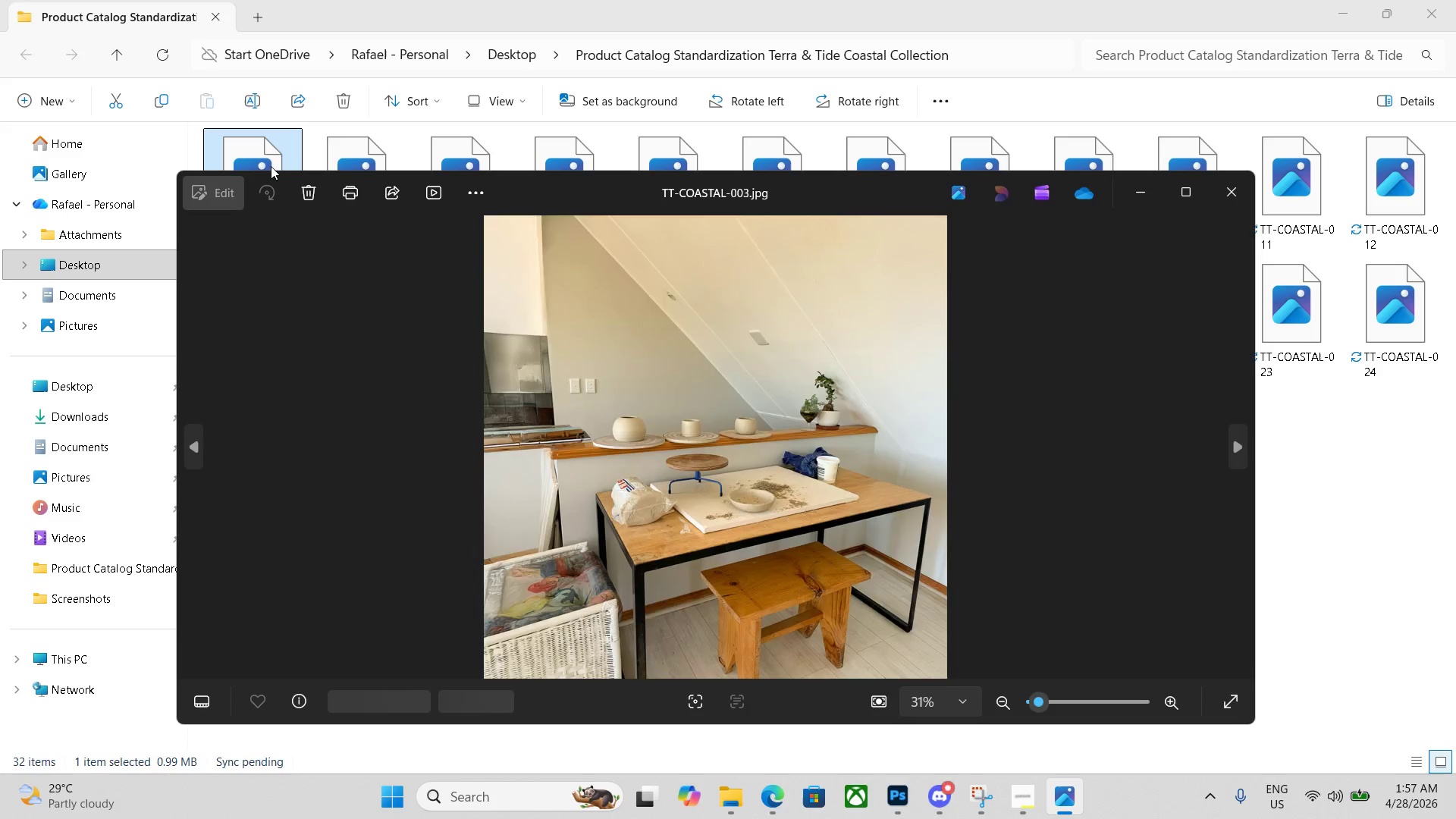 
key(ArrowRight)
 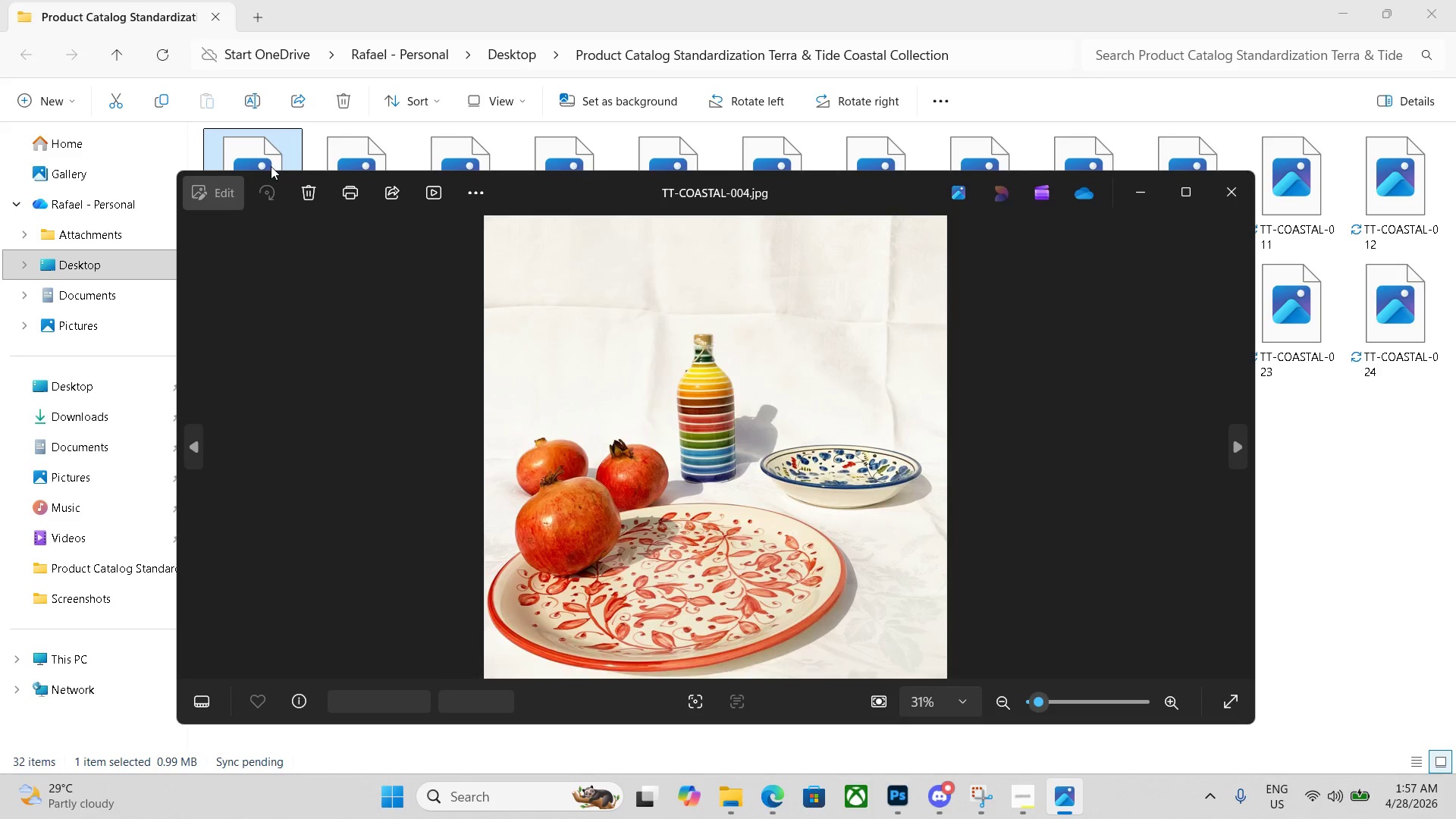 
key(ArrowRight)
 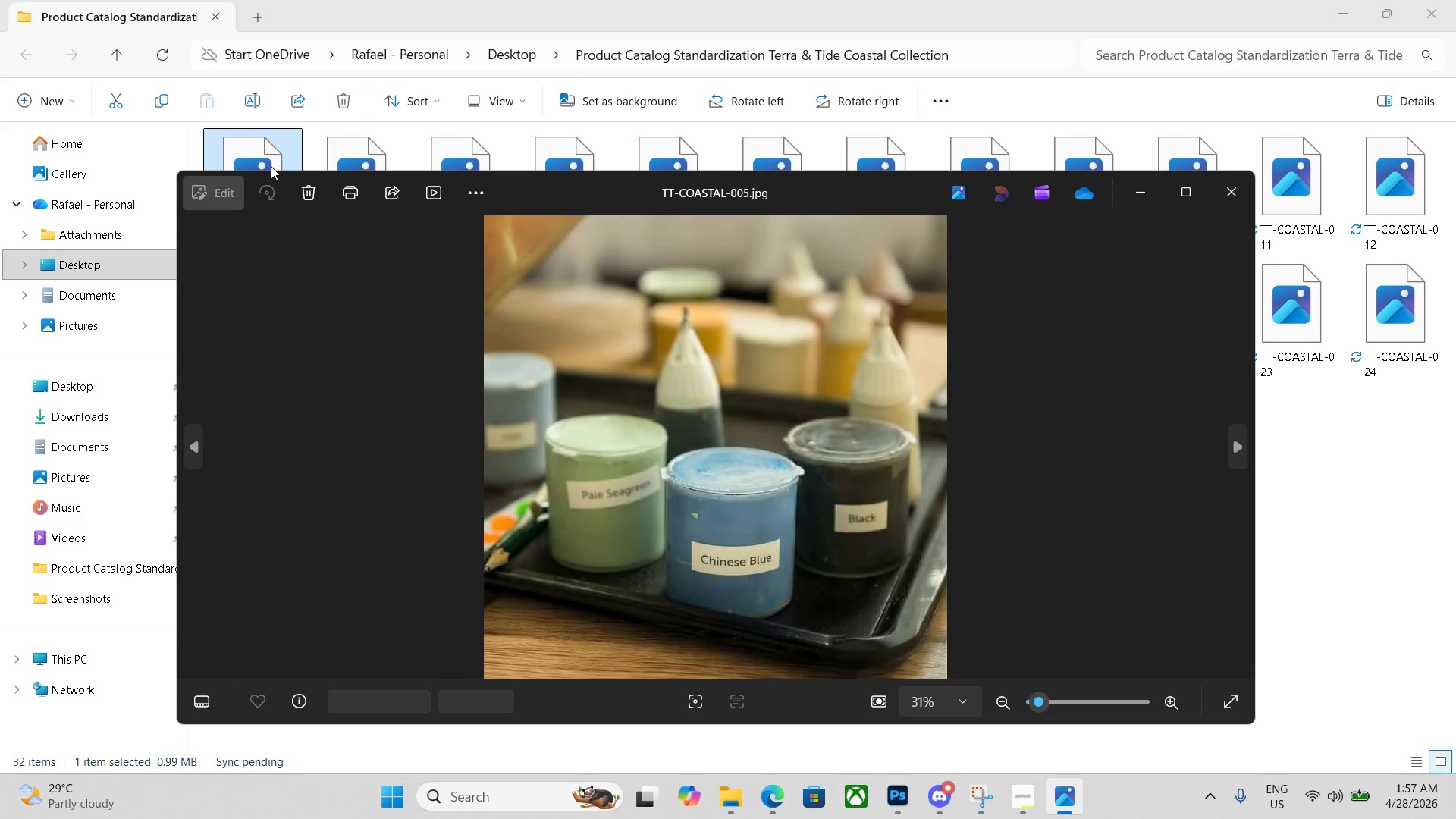 
key(ArrowRight)
 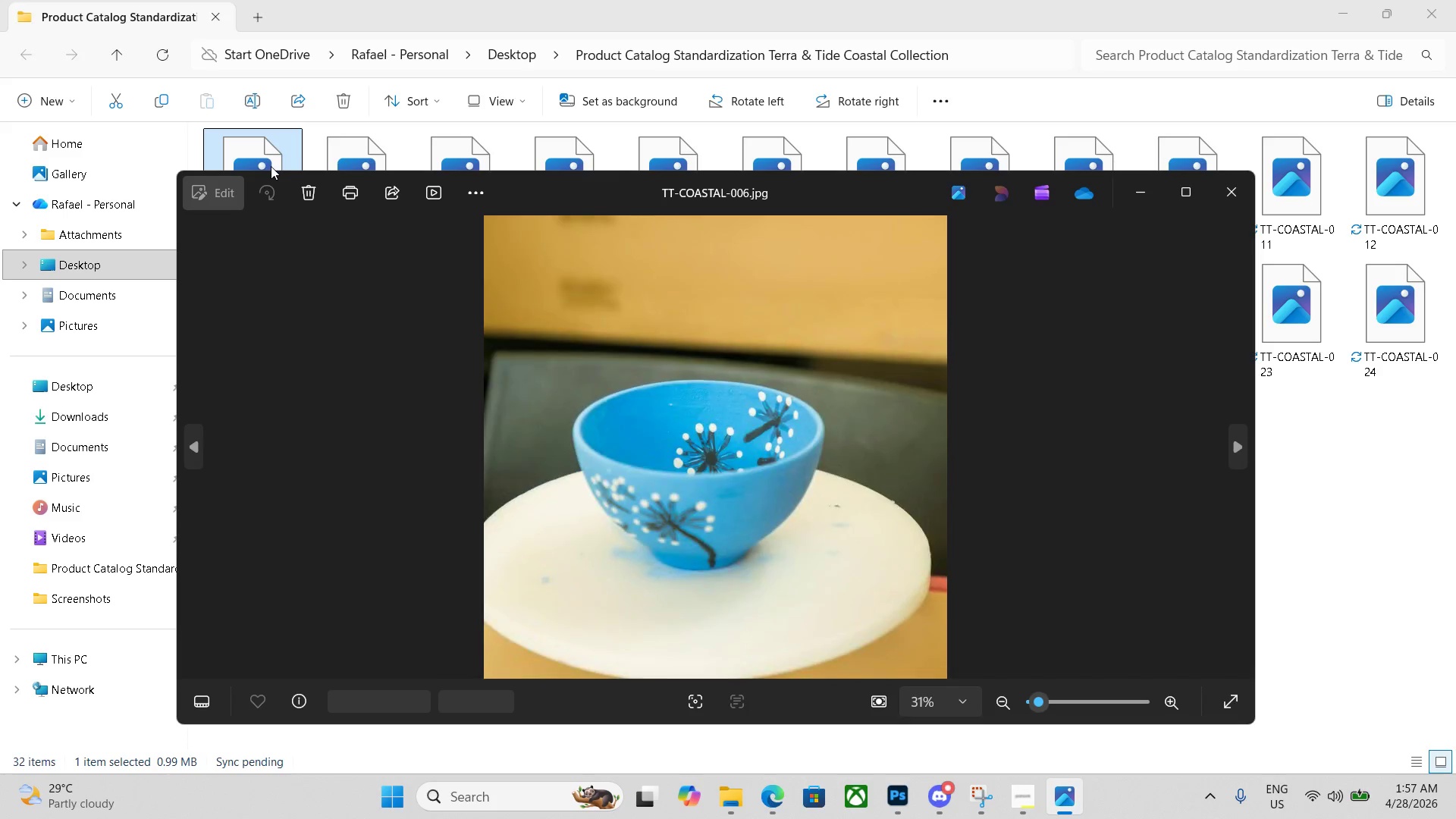 
key(ArrowRight)
 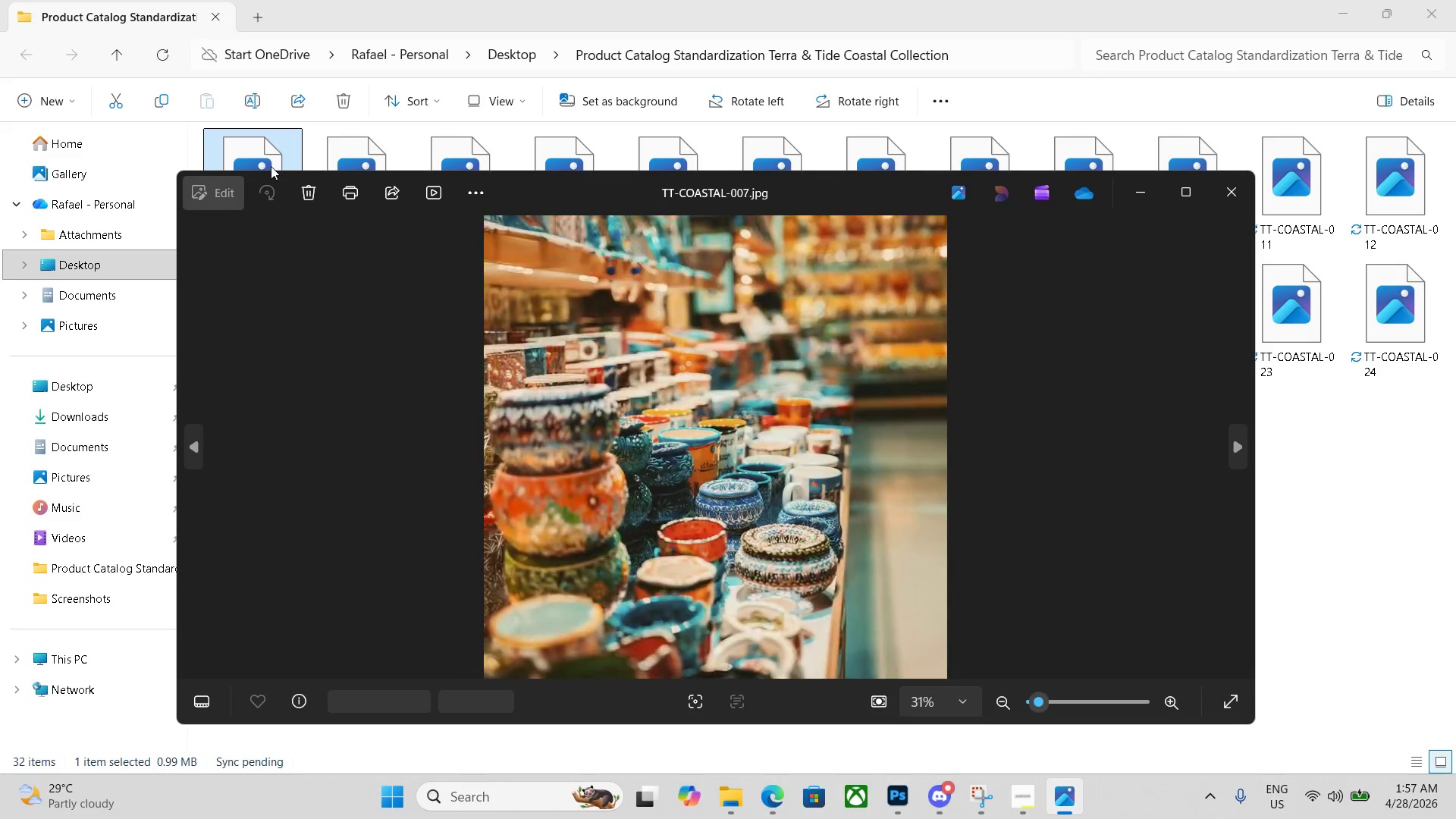 
key(ArrowRight)
 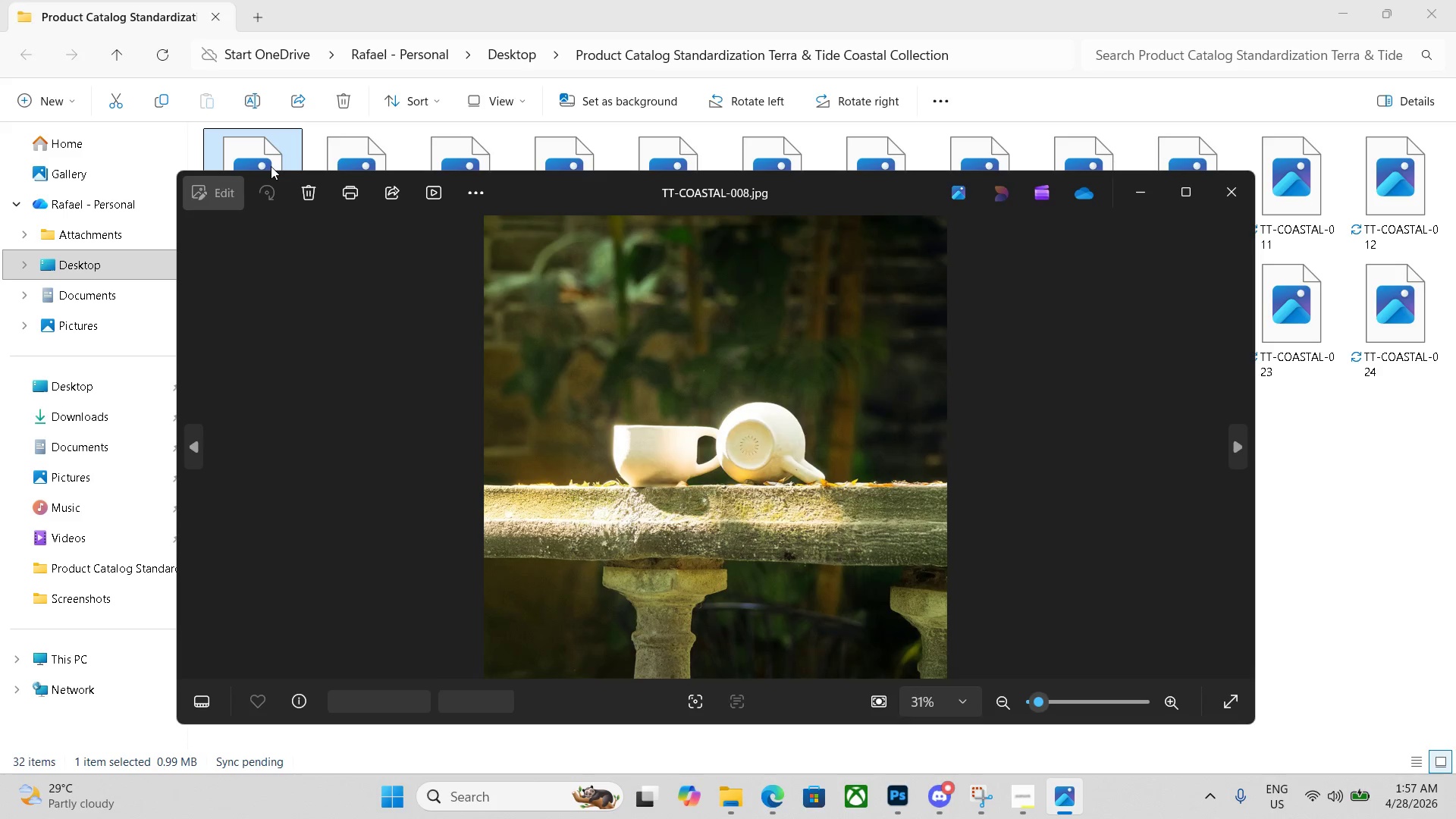 
key(ArrowRight)
 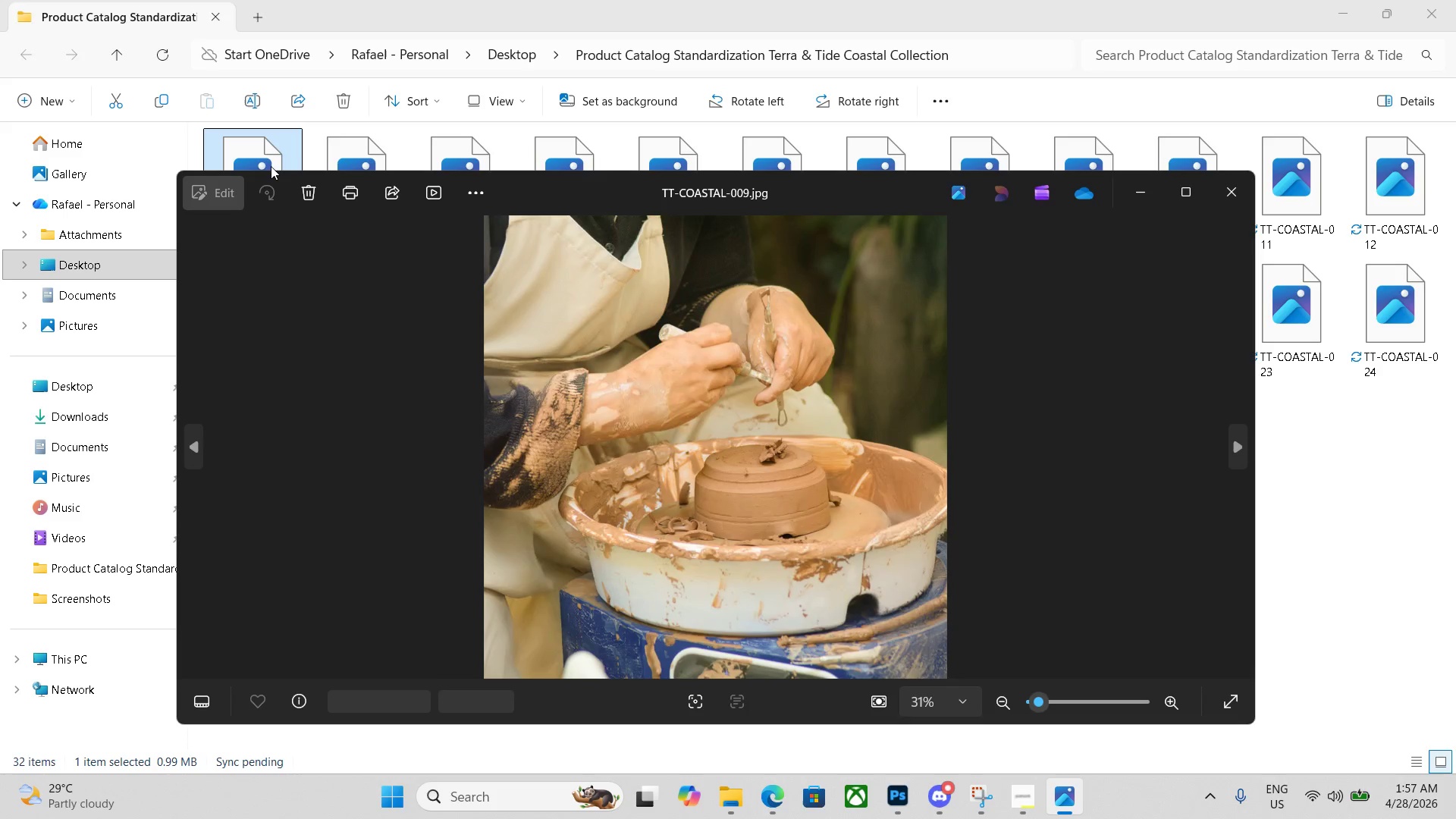 
key(ArrowRight)
 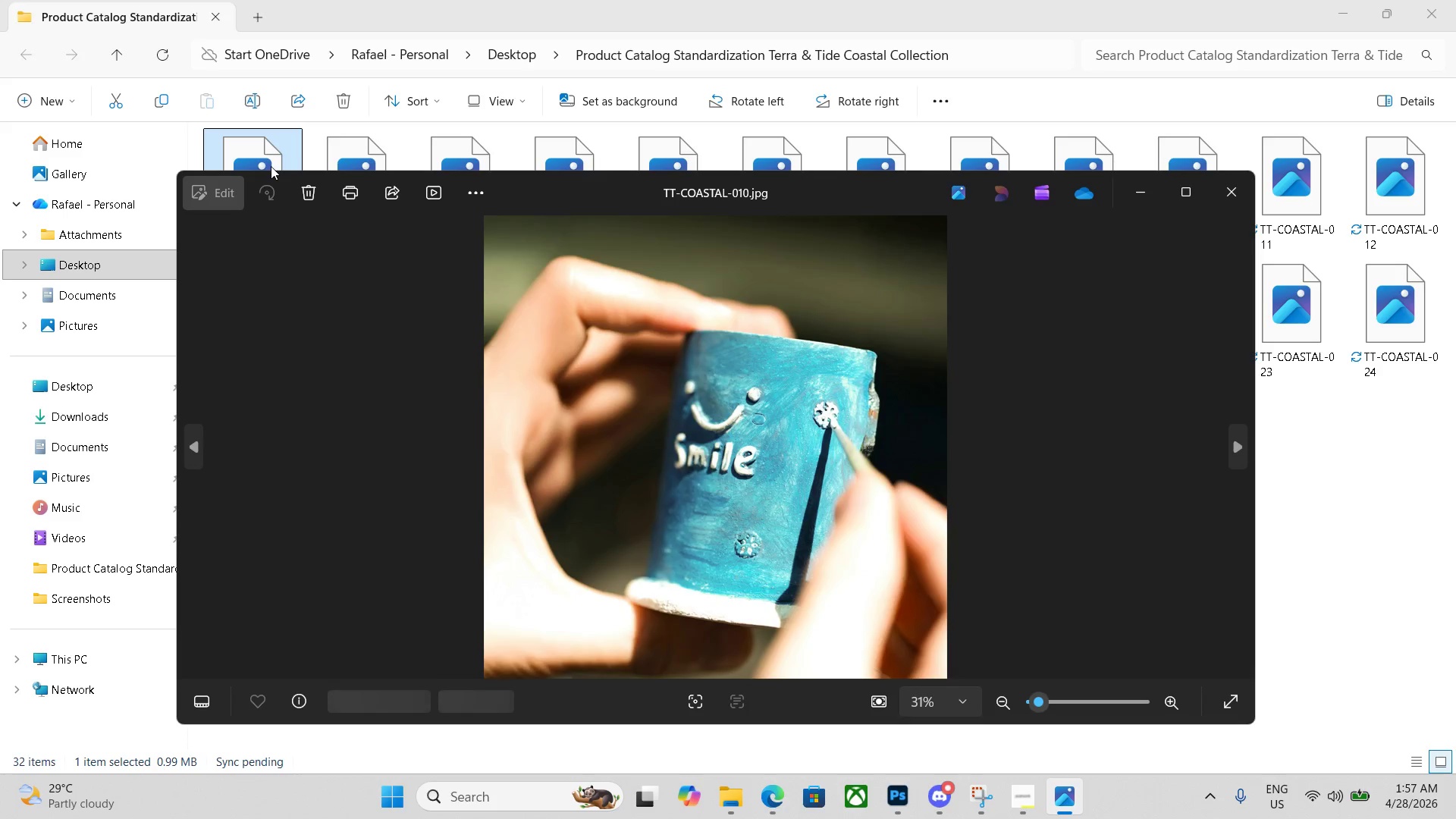 
key(ArrowRight)
 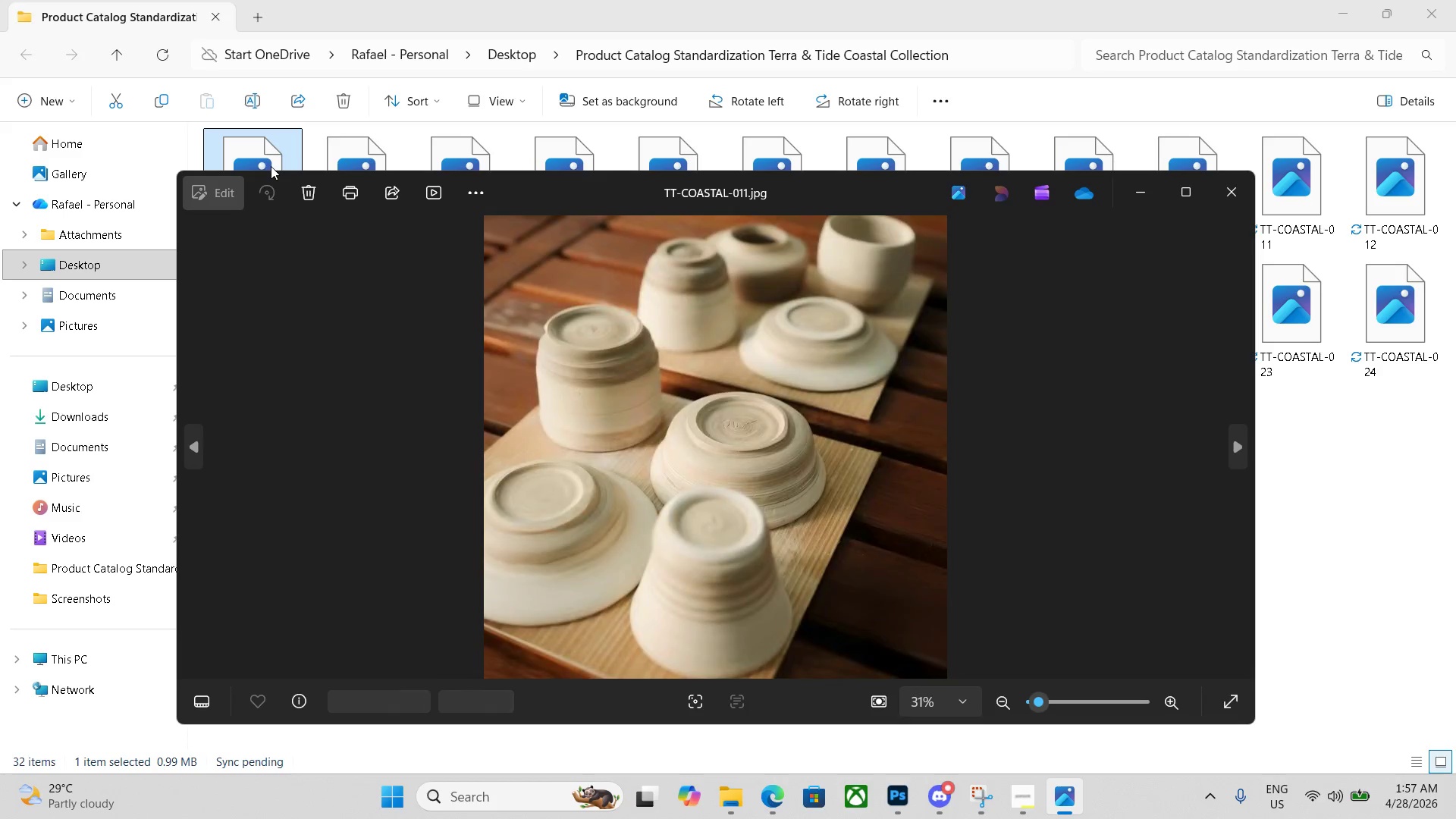 
key(ArrowRight)
 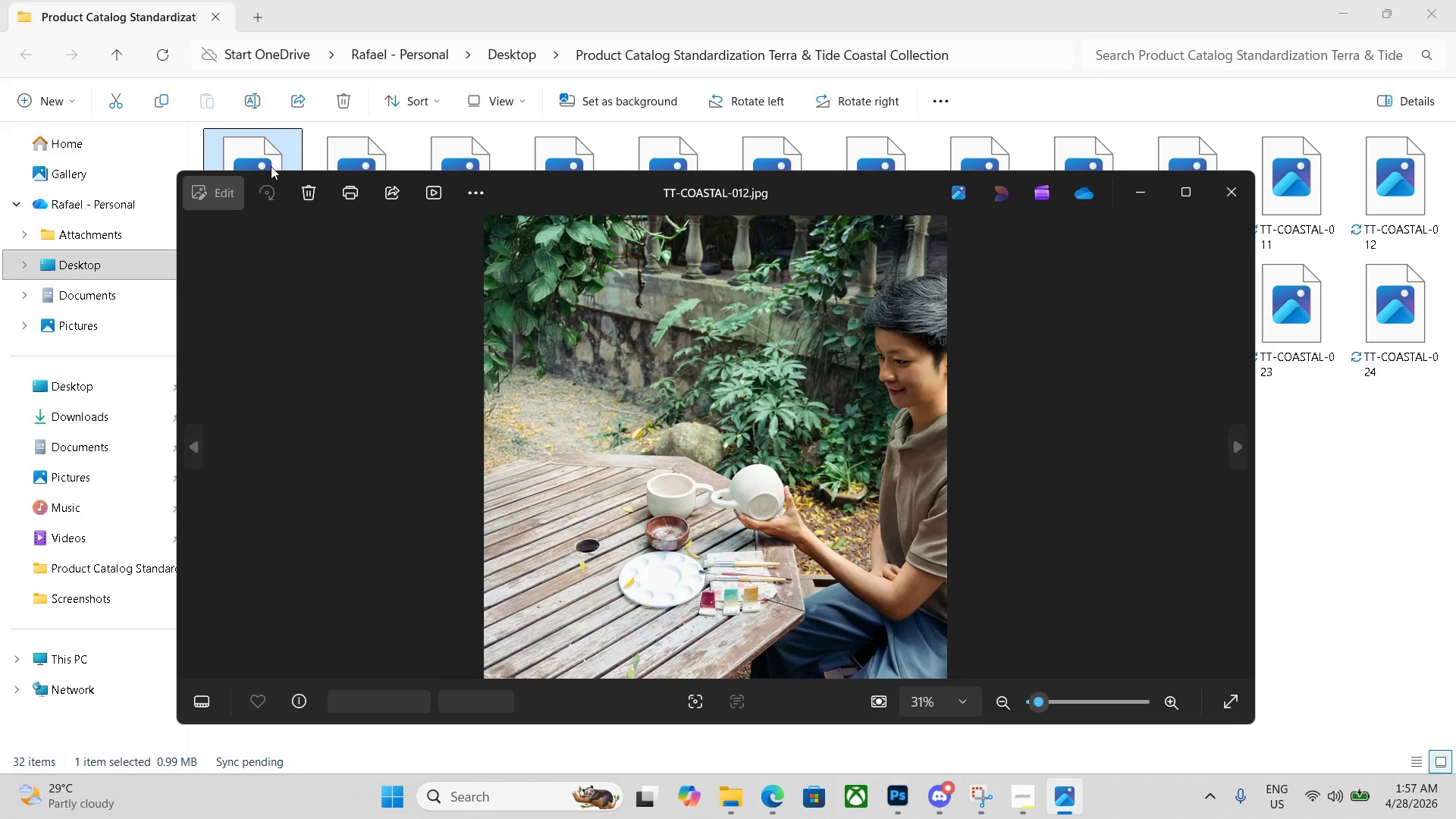 
key(ArrowRight)
 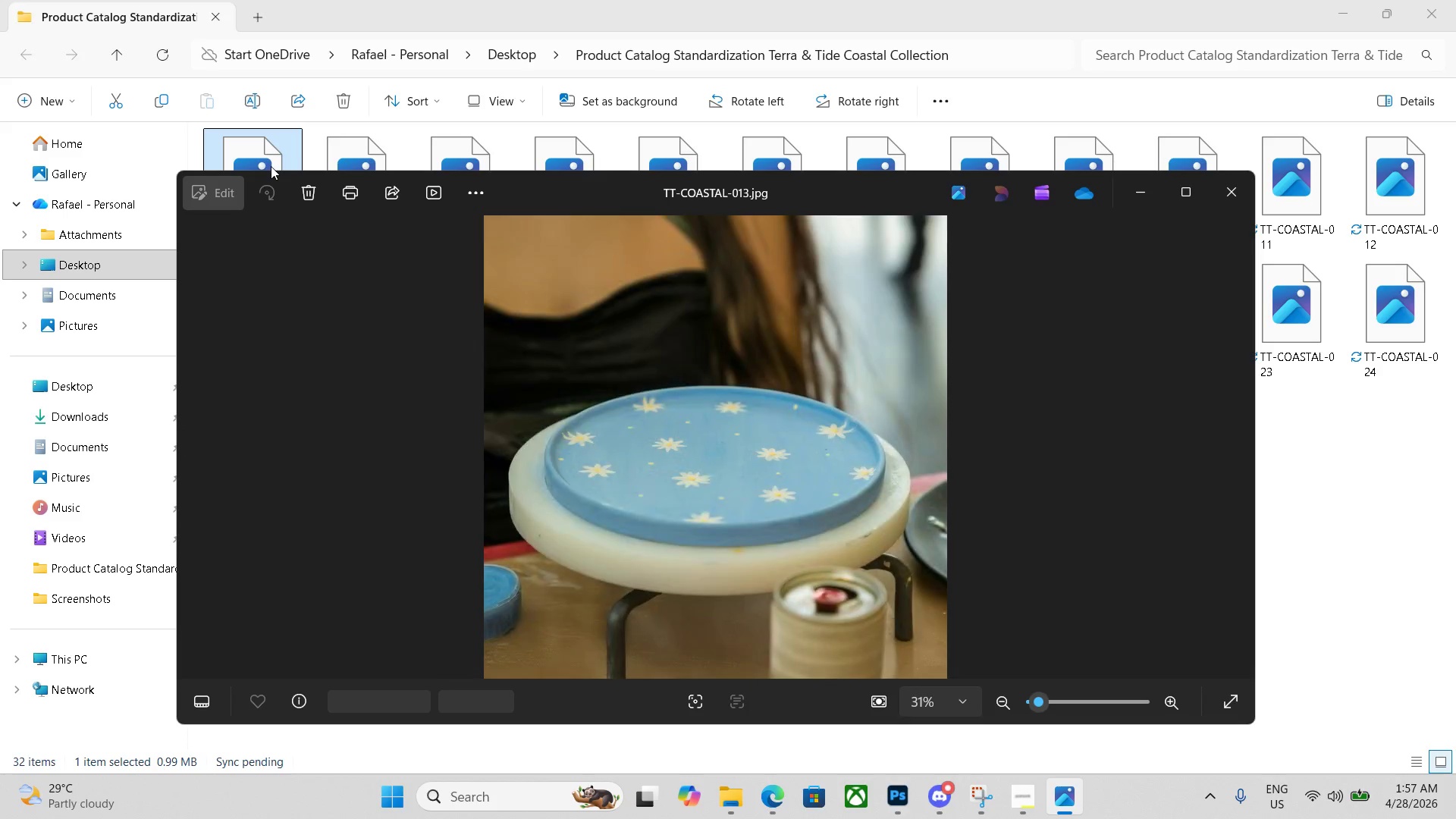 
key(ArrowLeft)
 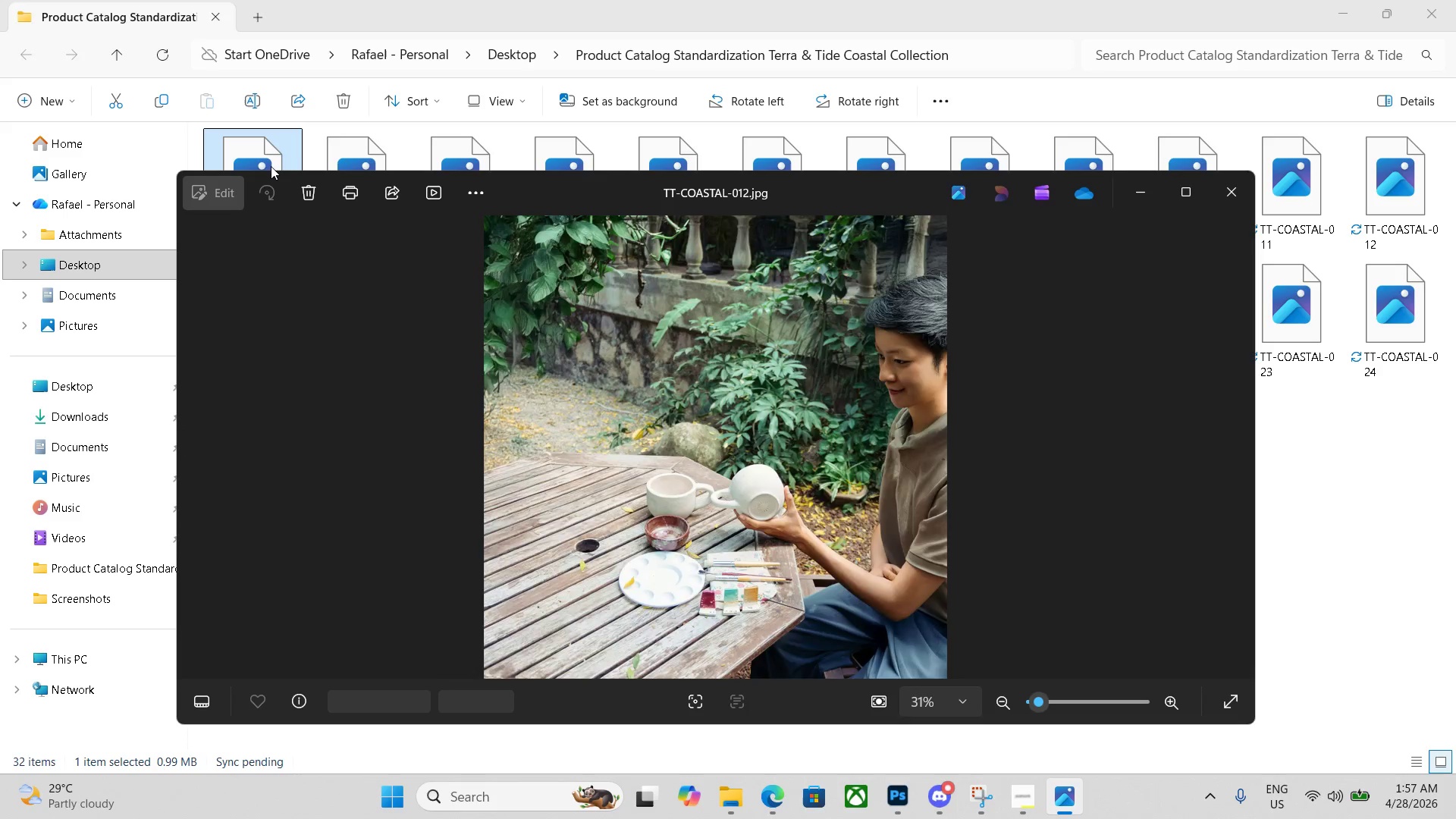 
key(ArrowLeft)
 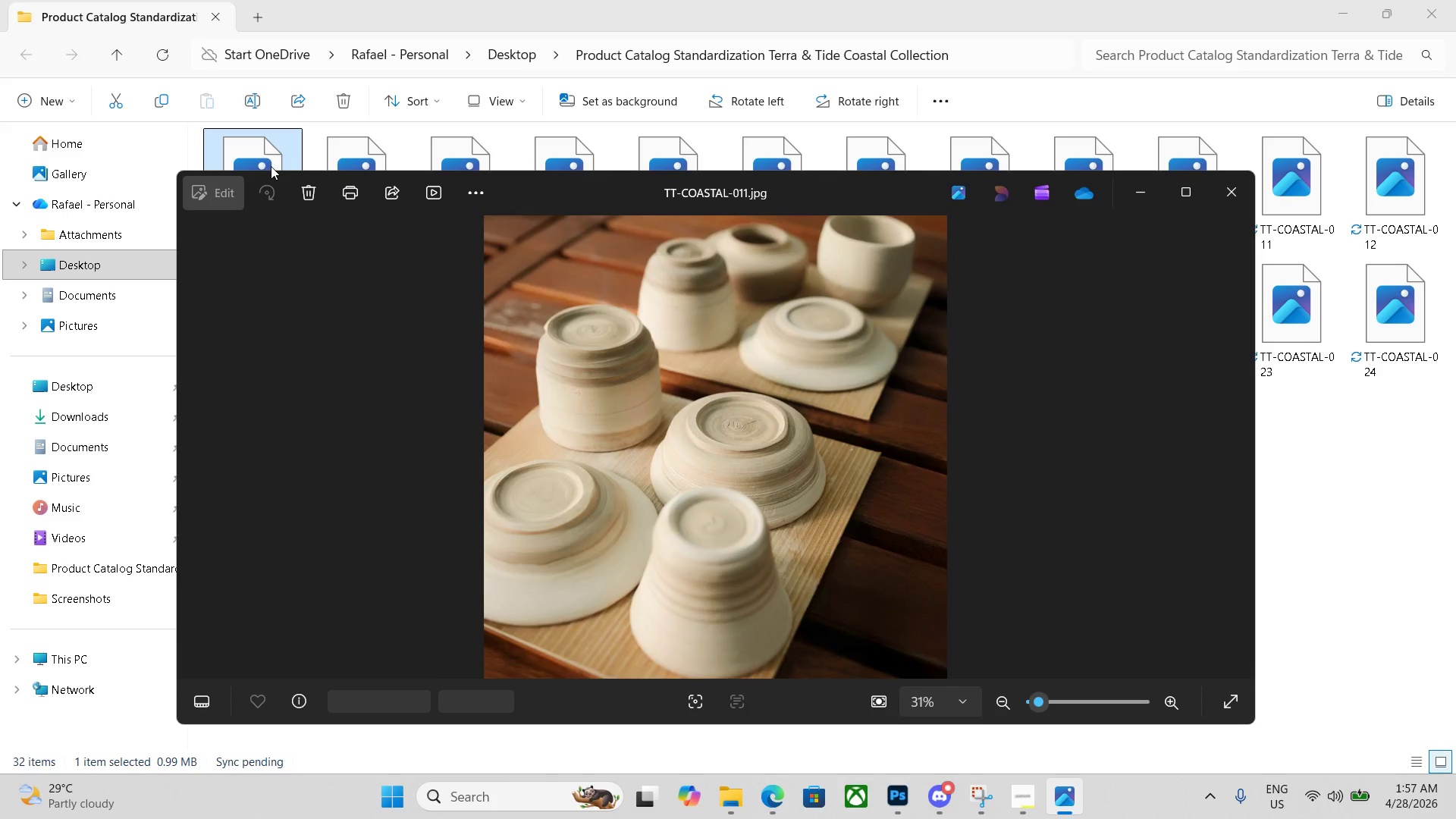 
key(ArrowLeft)
 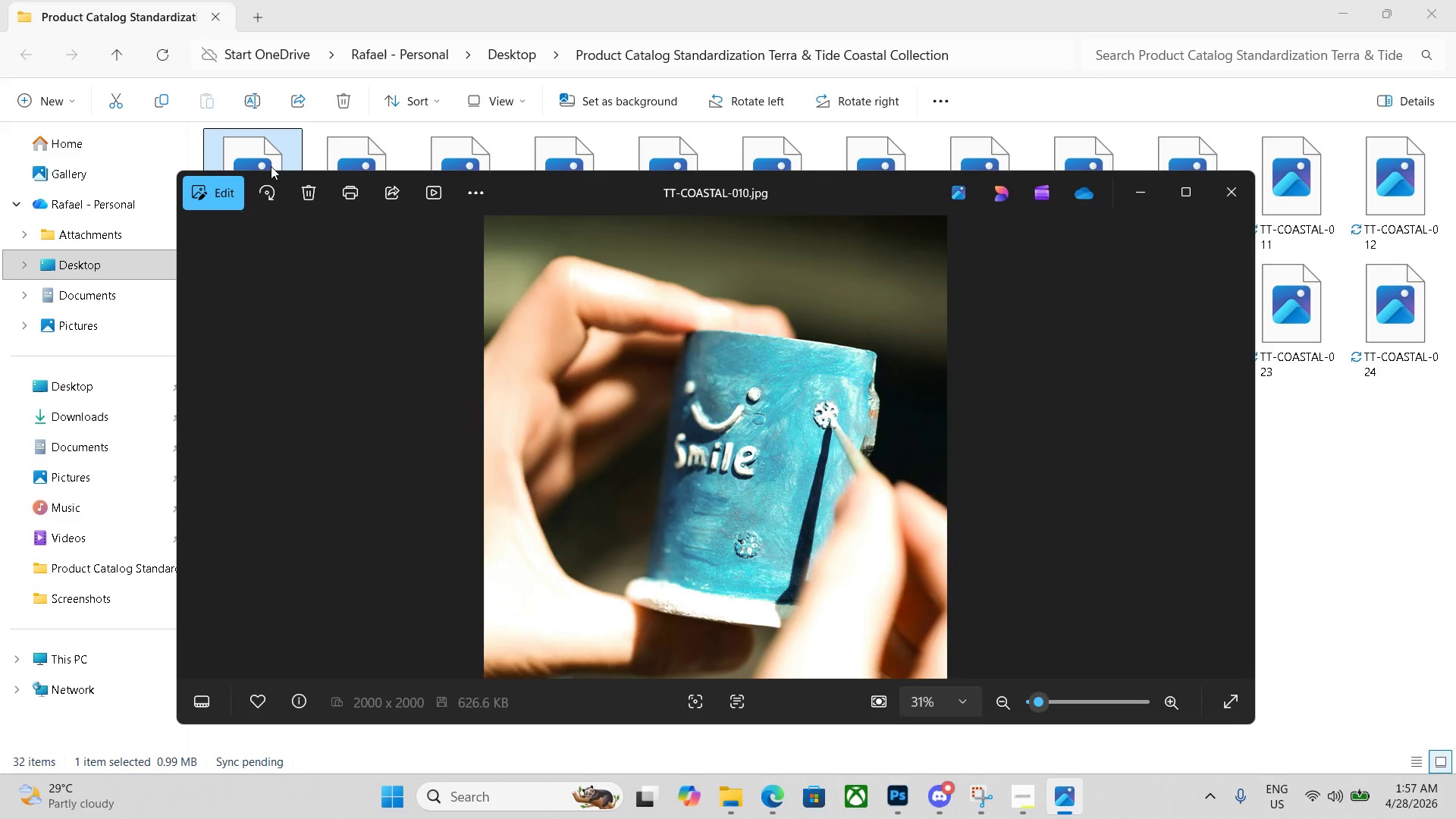 
key(ArrowRight)
 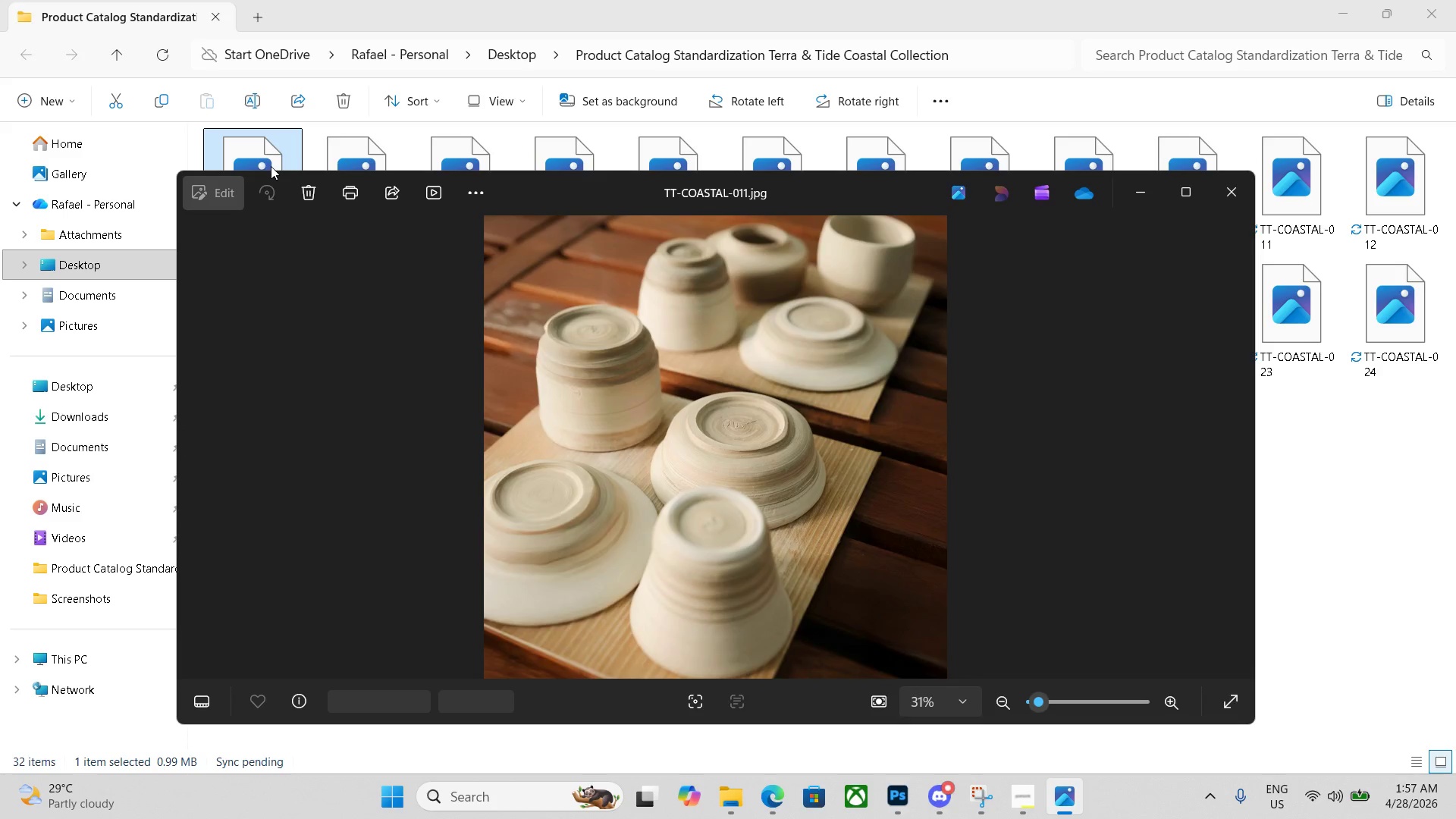 
key(ArrowRight)
 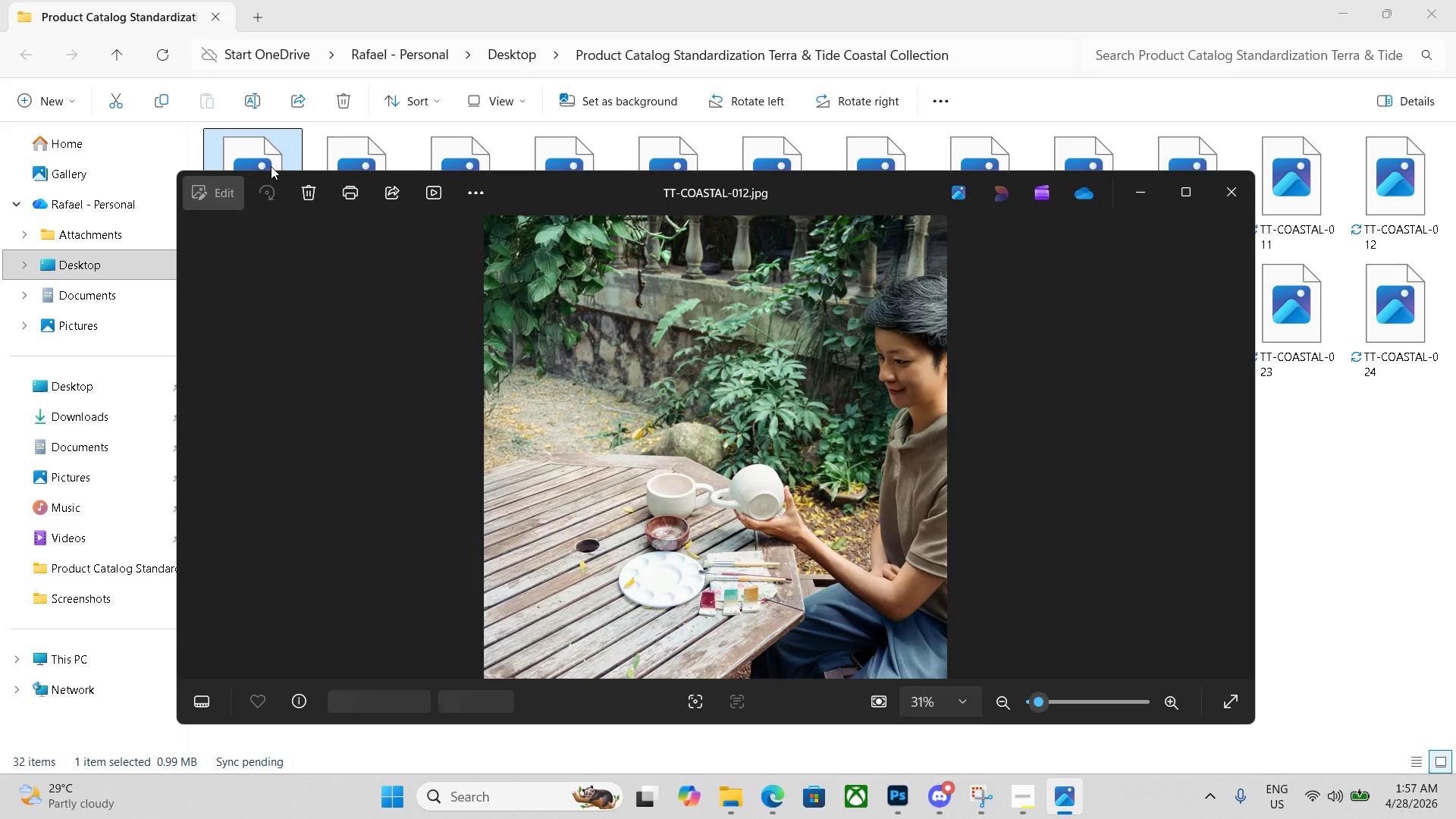 
key(ArrowRight)
 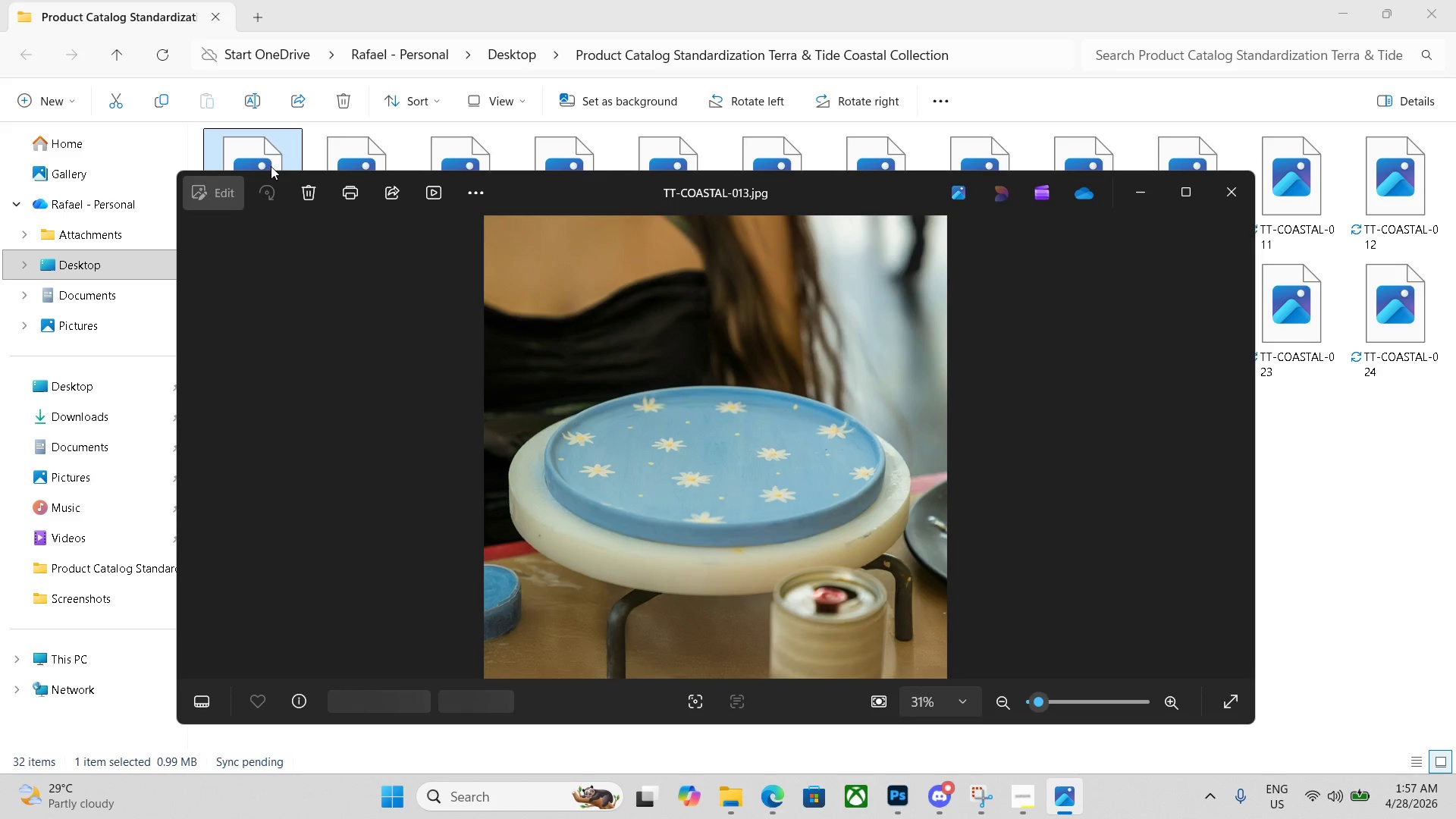 
key(ArrowRight)
 